 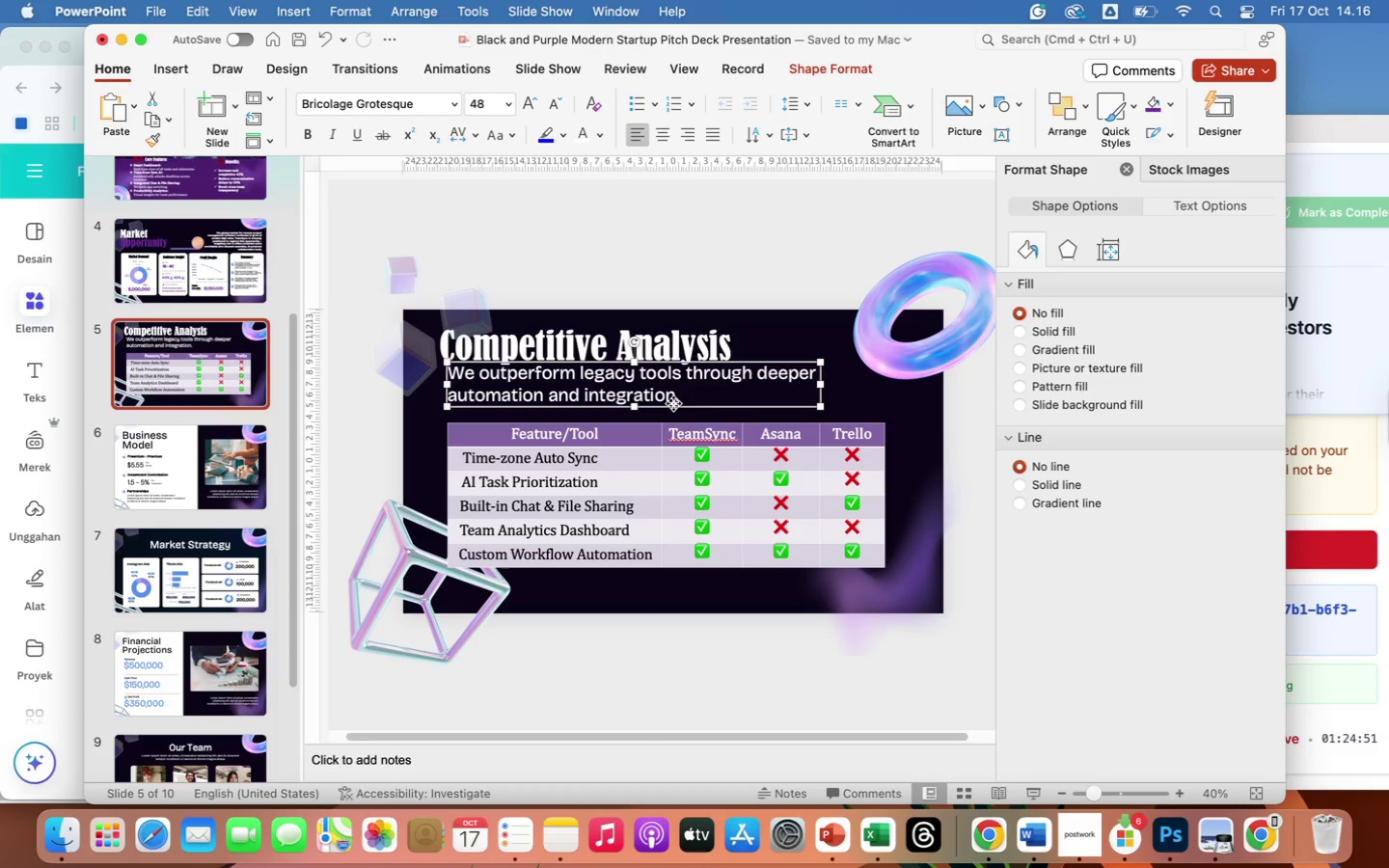 
left_click([803, 105])
 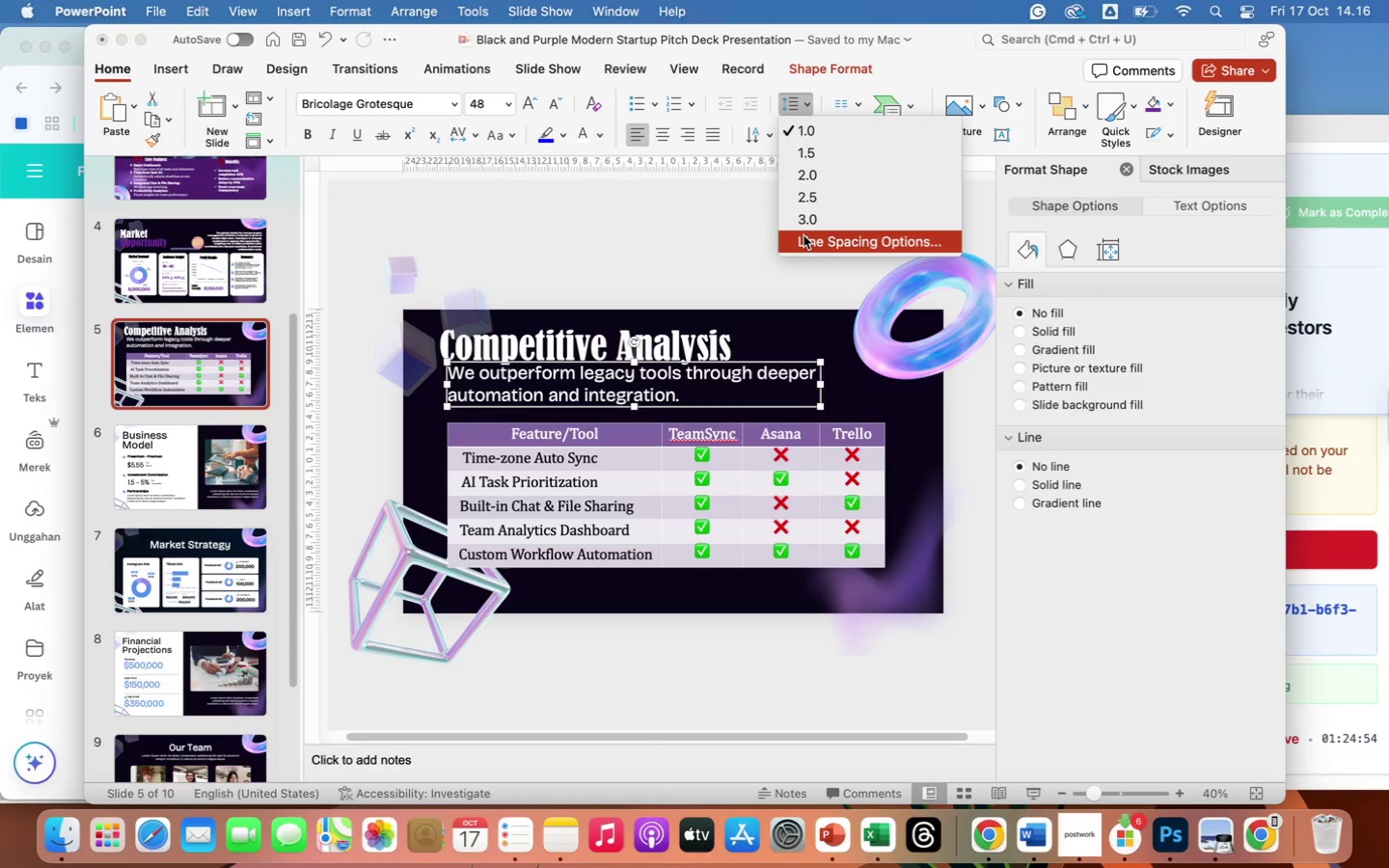 
left_click([807, 244])
 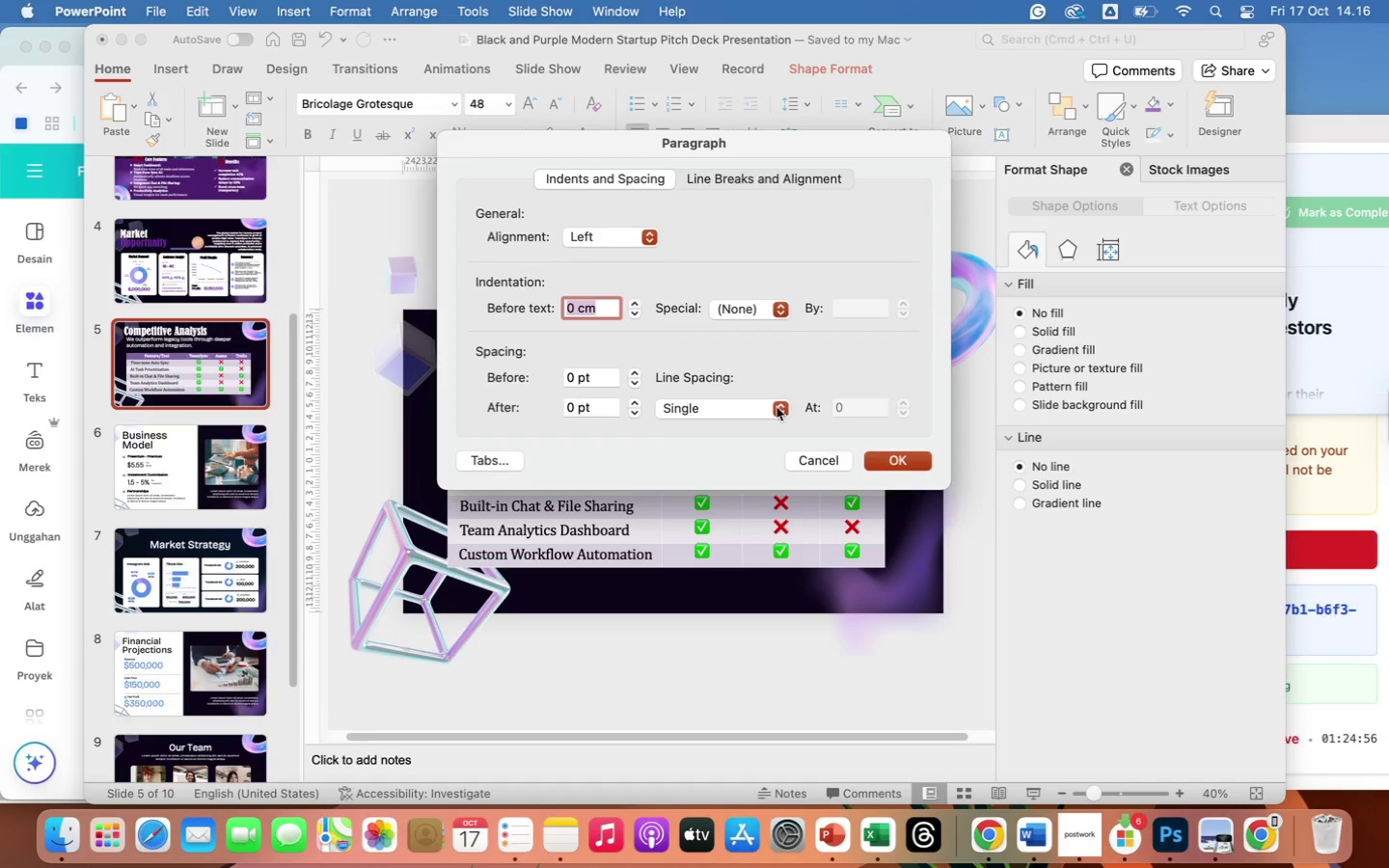 
left_click([755, 405])
 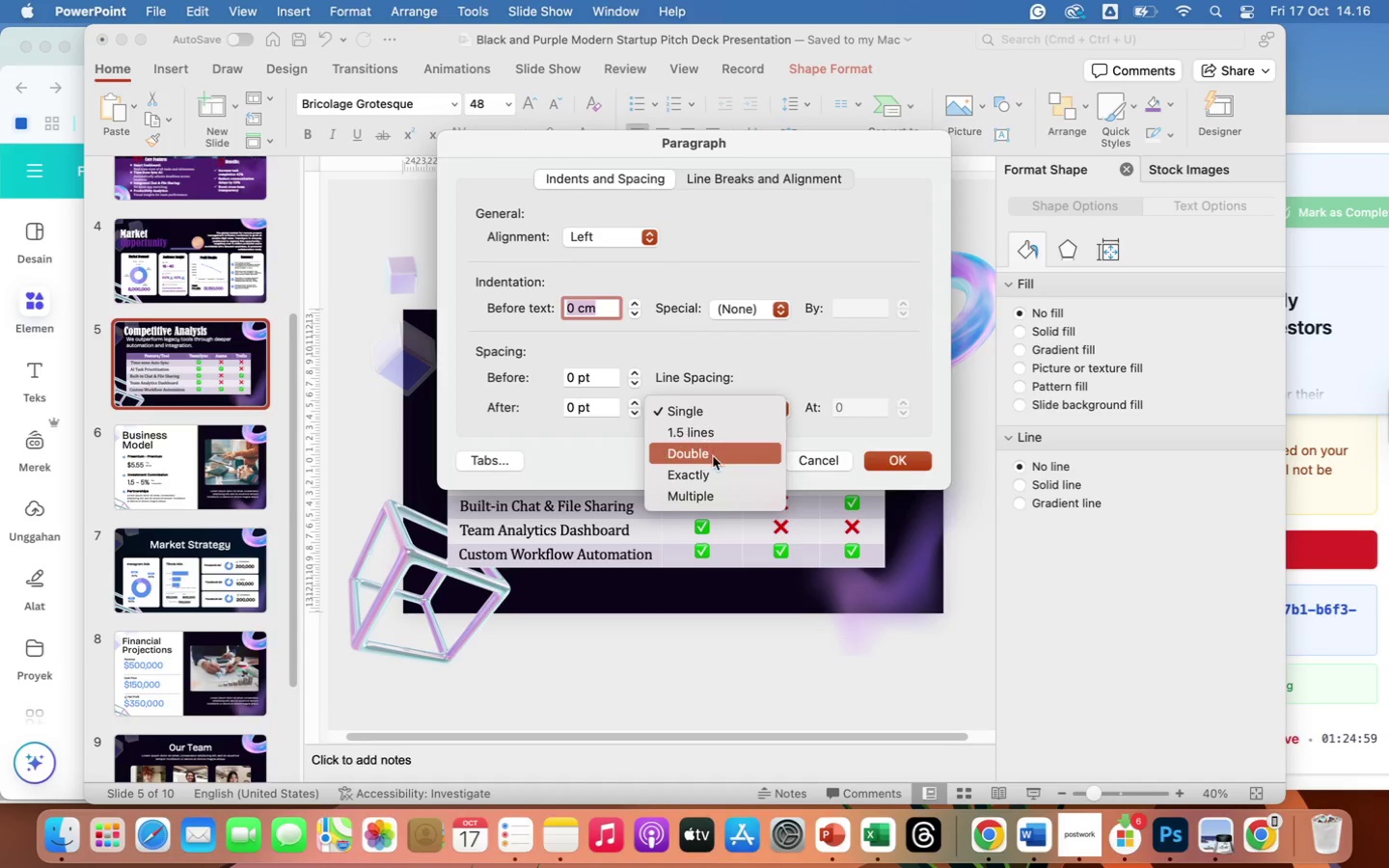 
left_click([721, 475])
 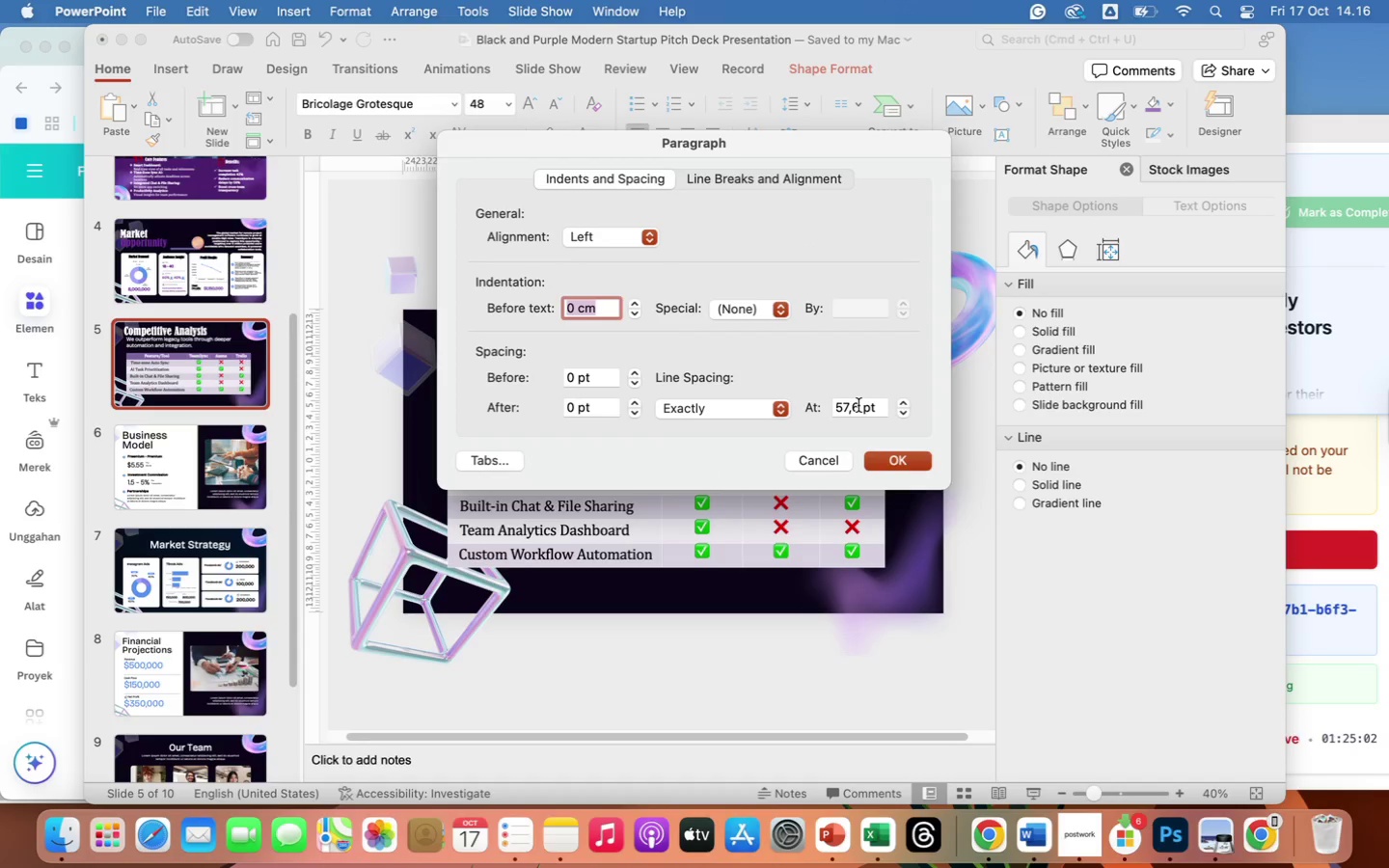 
left_click_drag(start_coordinate=[859, 405], to_coordinate=[806, 397])
 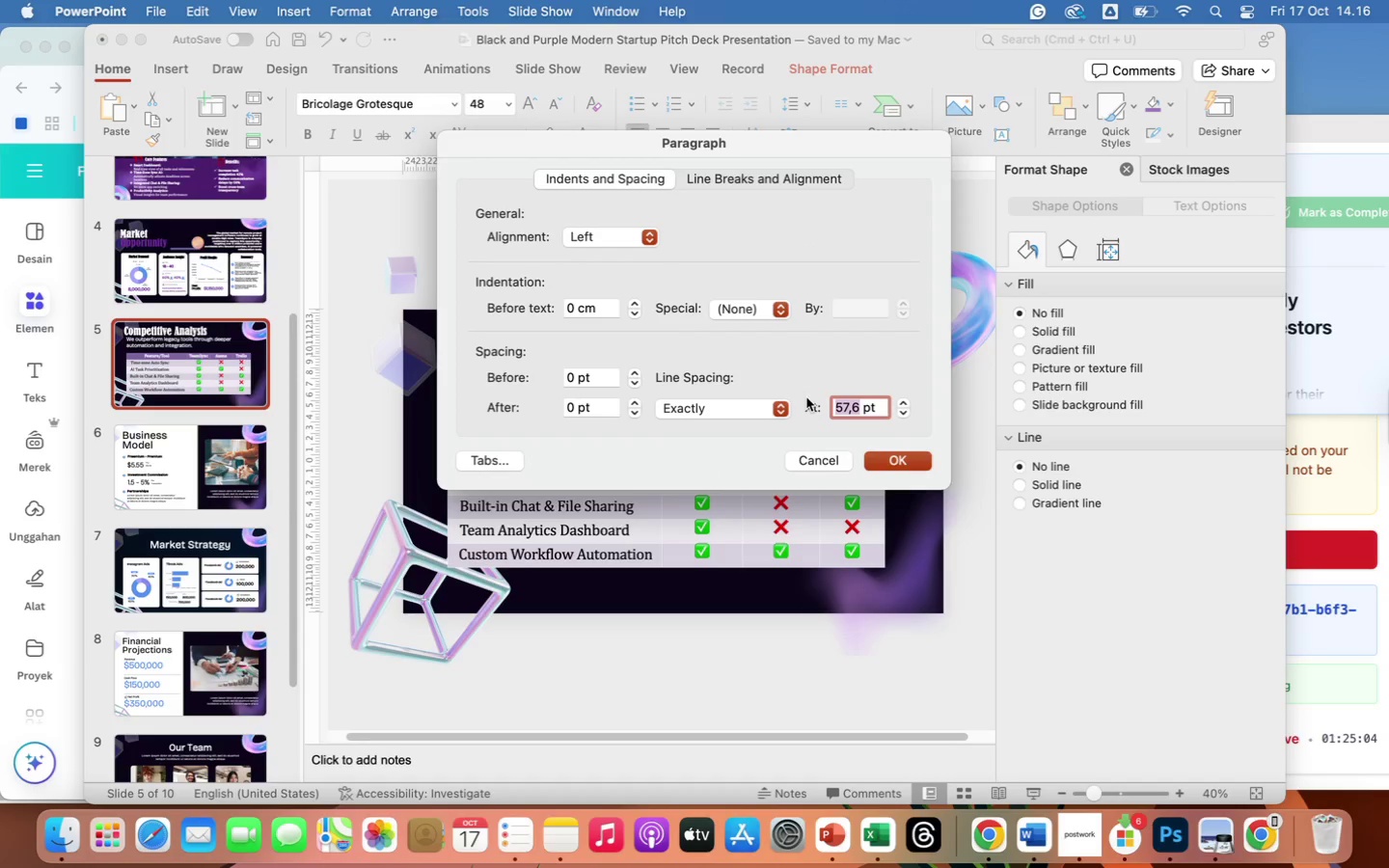 
type(40)
 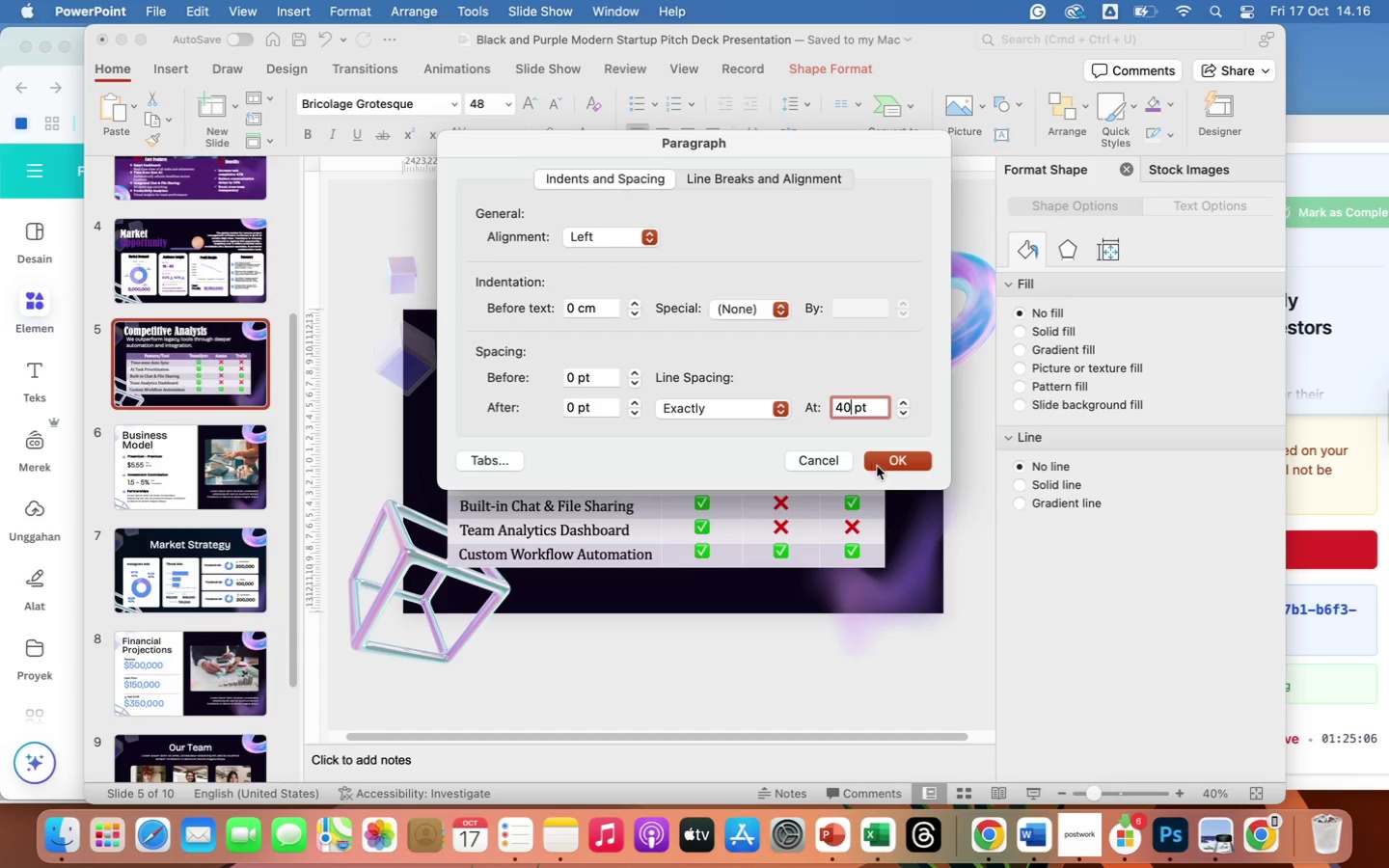 
left_click([882, 467])
 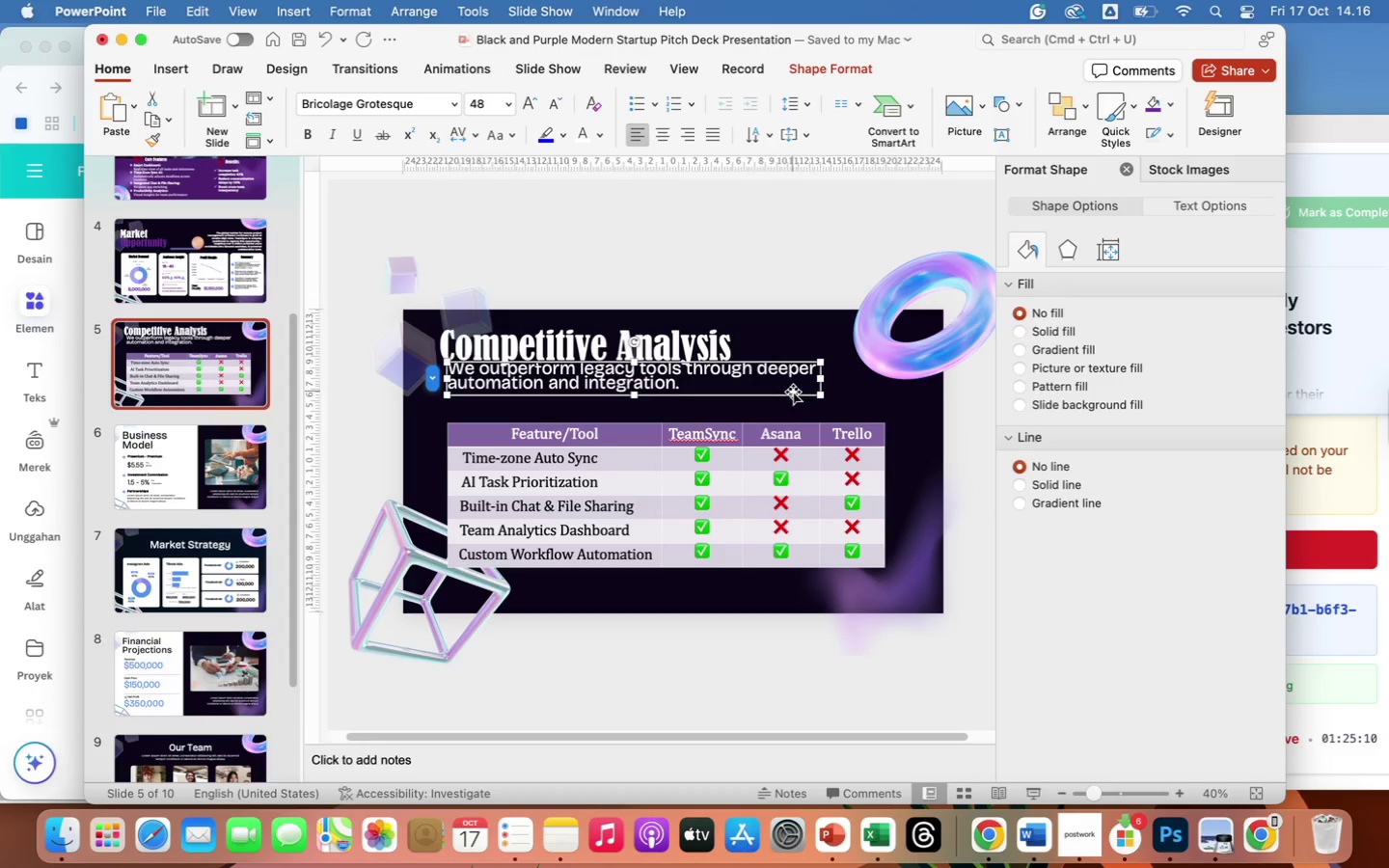 
left_click_drag(start_coordinate=[792, 393], to_coordinate=[792, 398])
 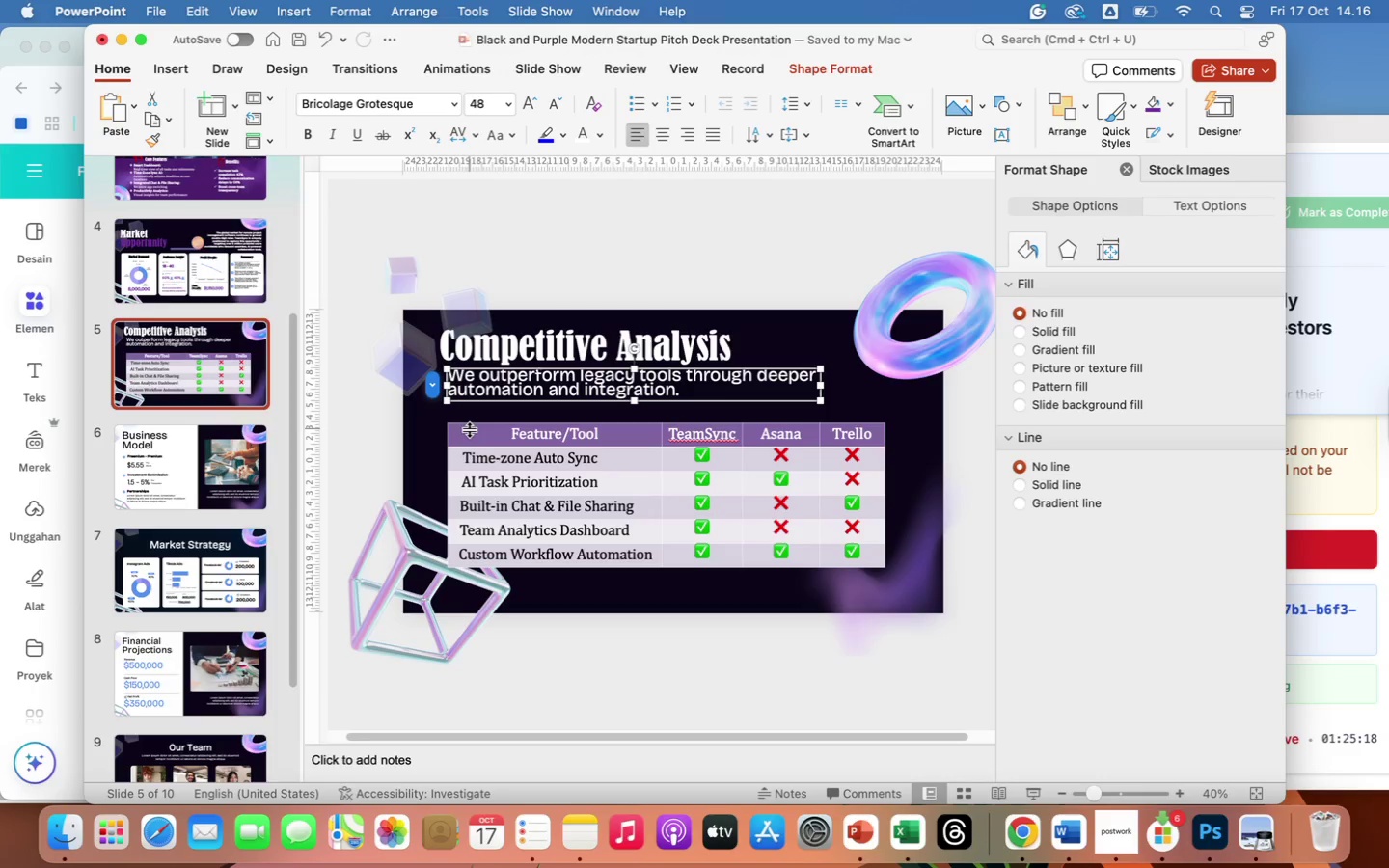 
wait(6.72)
 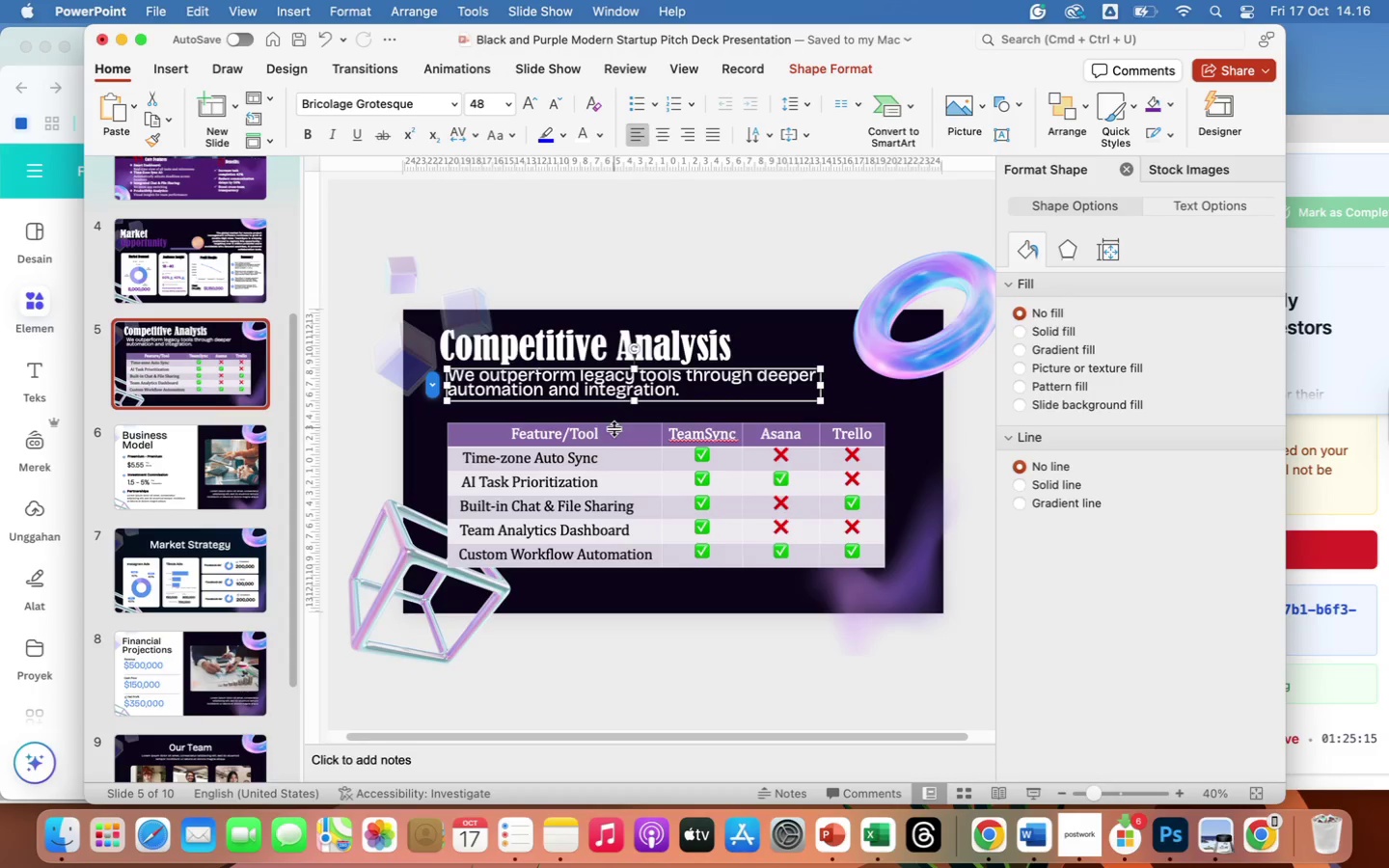 
left_click([464, 432])
 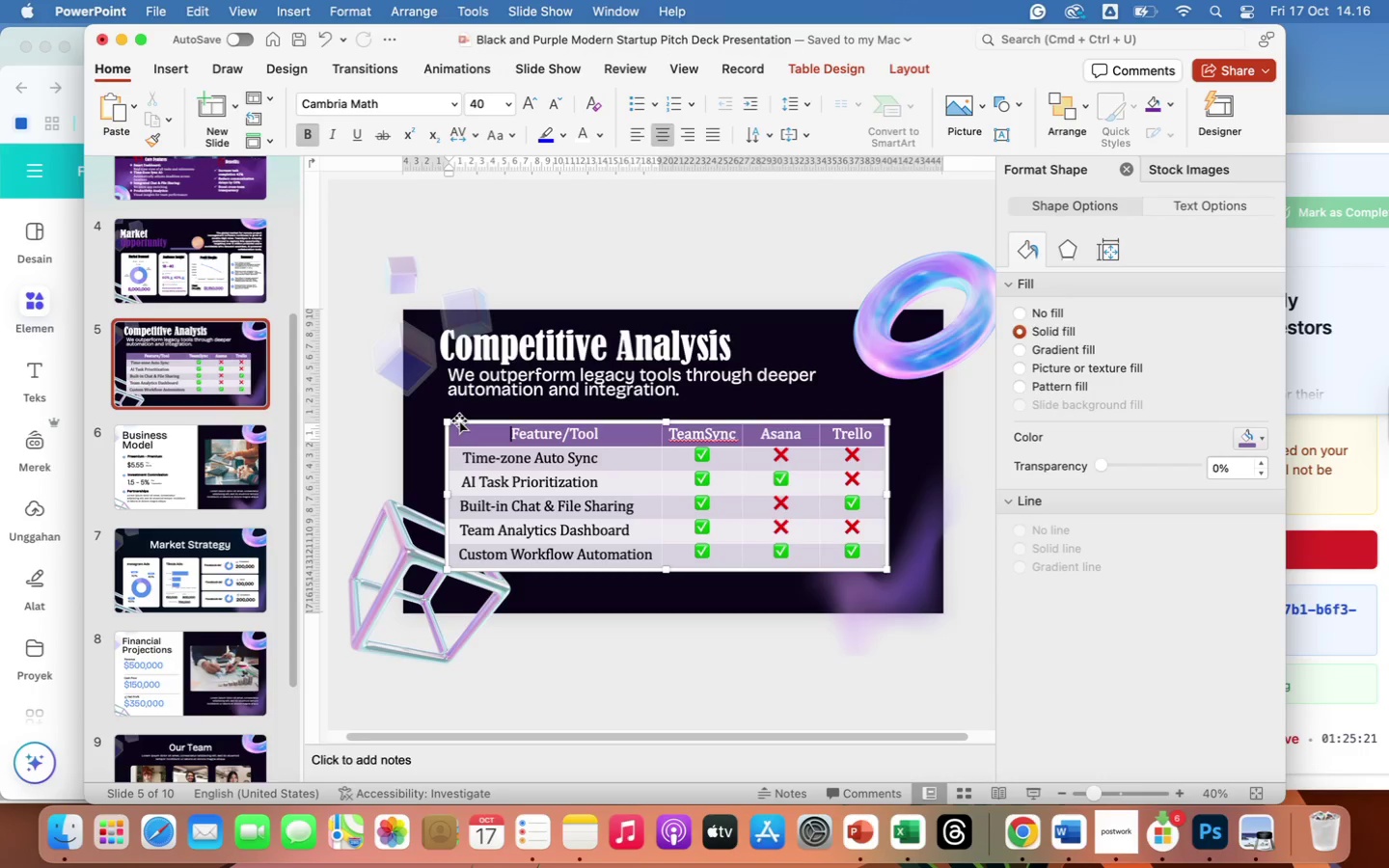 
left_click_drag(start_coordinate=[459, 420], to_coordinate=[457, 409])
 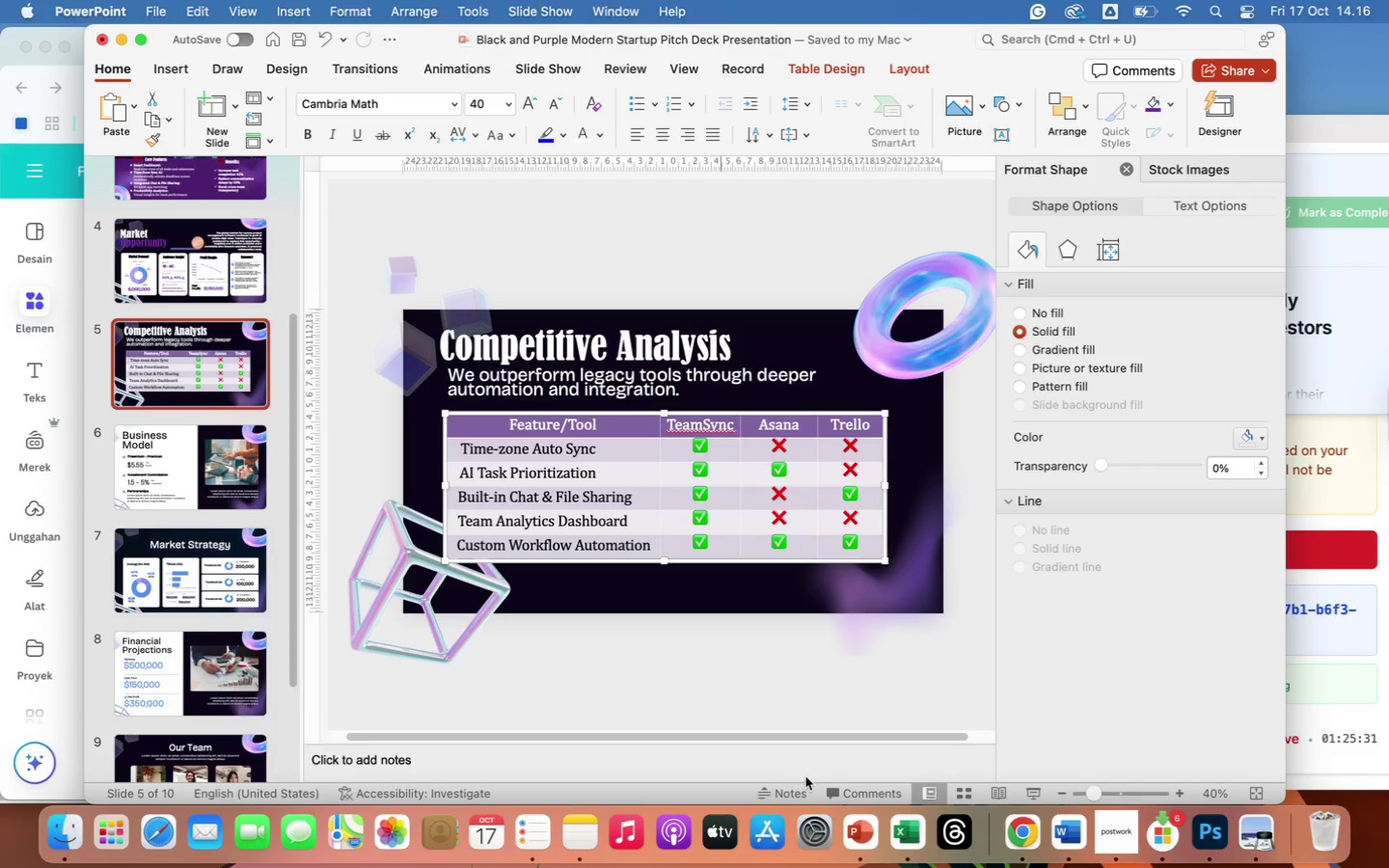 
left_click([849, 677])
 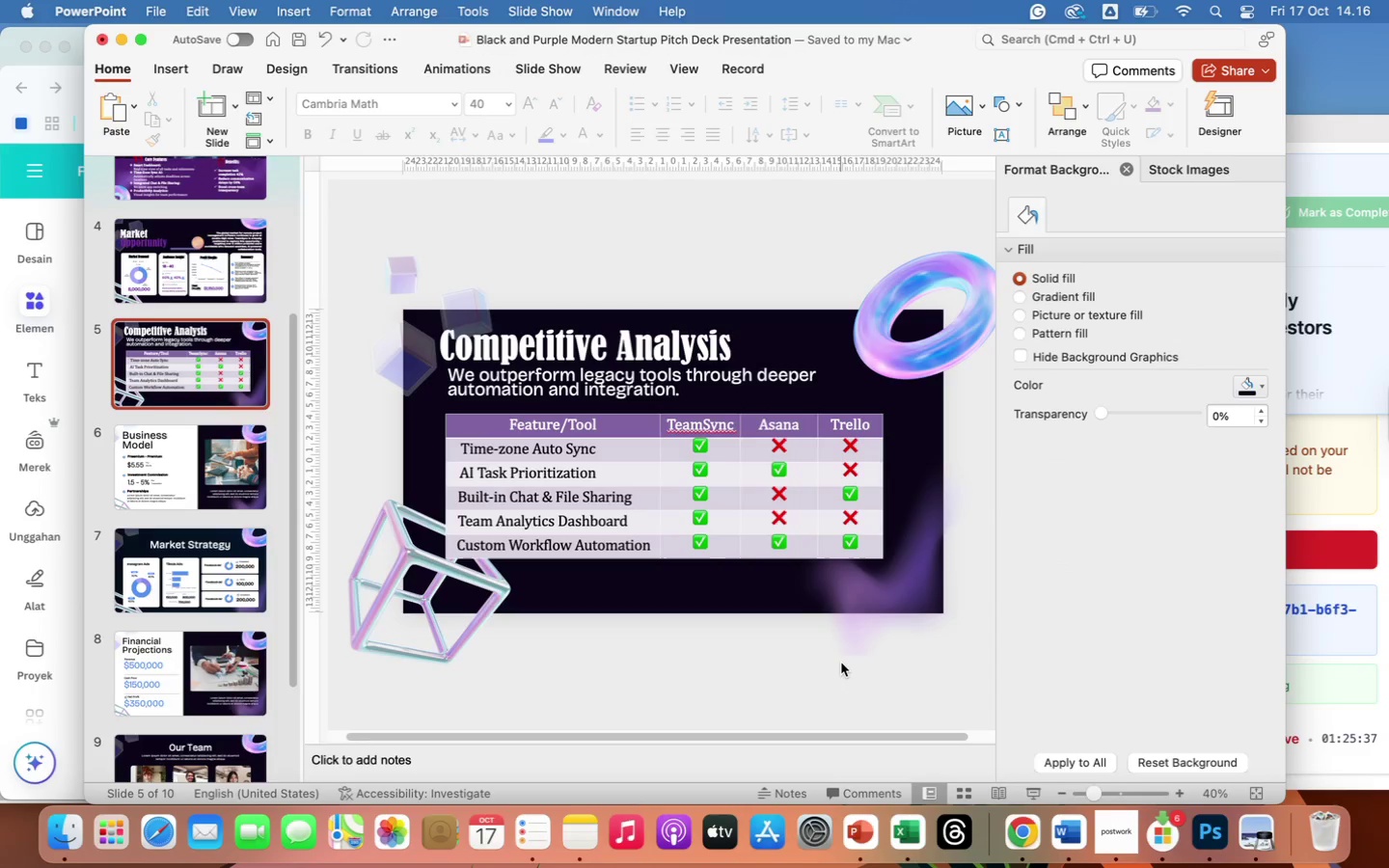 
wait(9.33)
 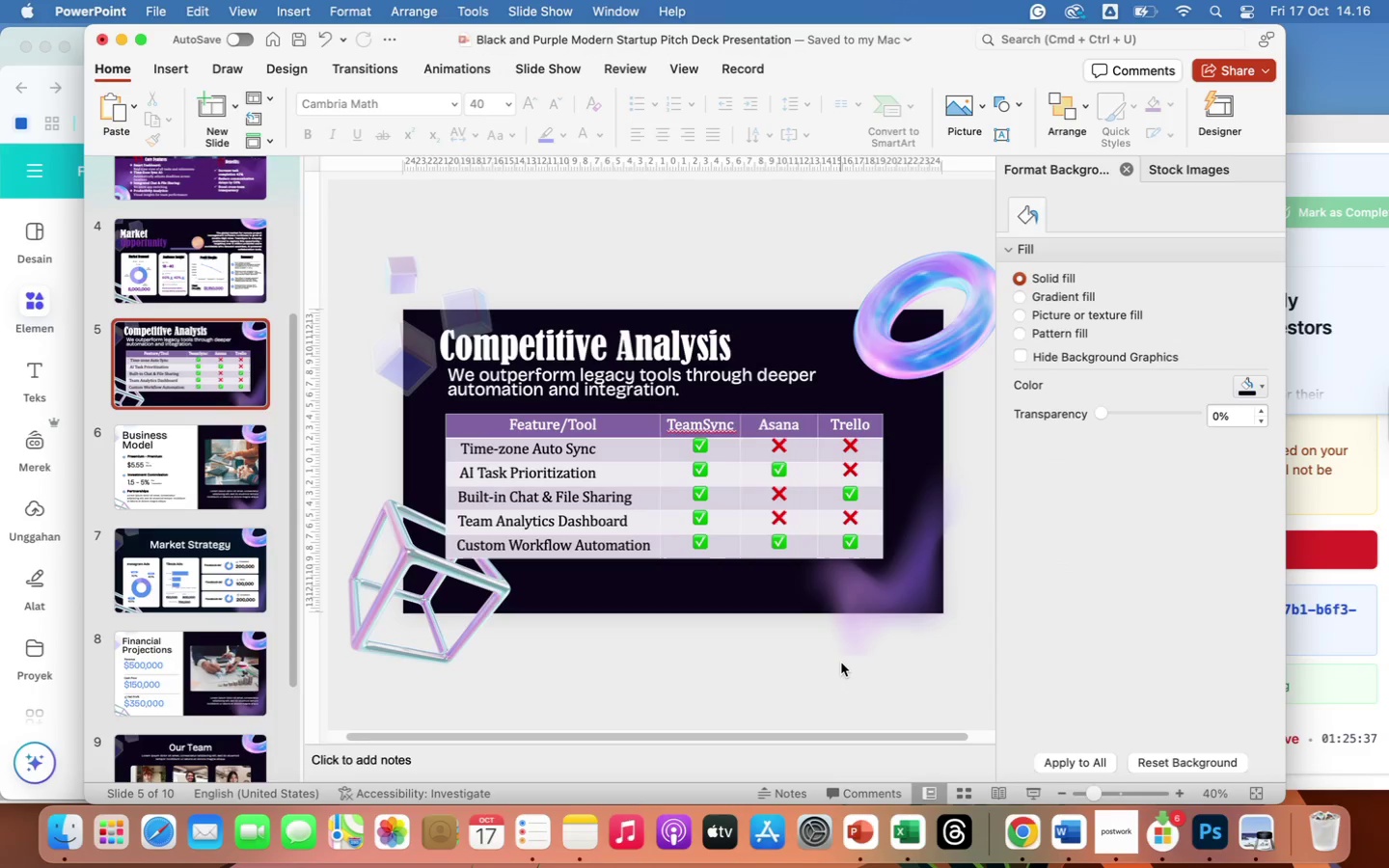 
left_click([607, 393])
 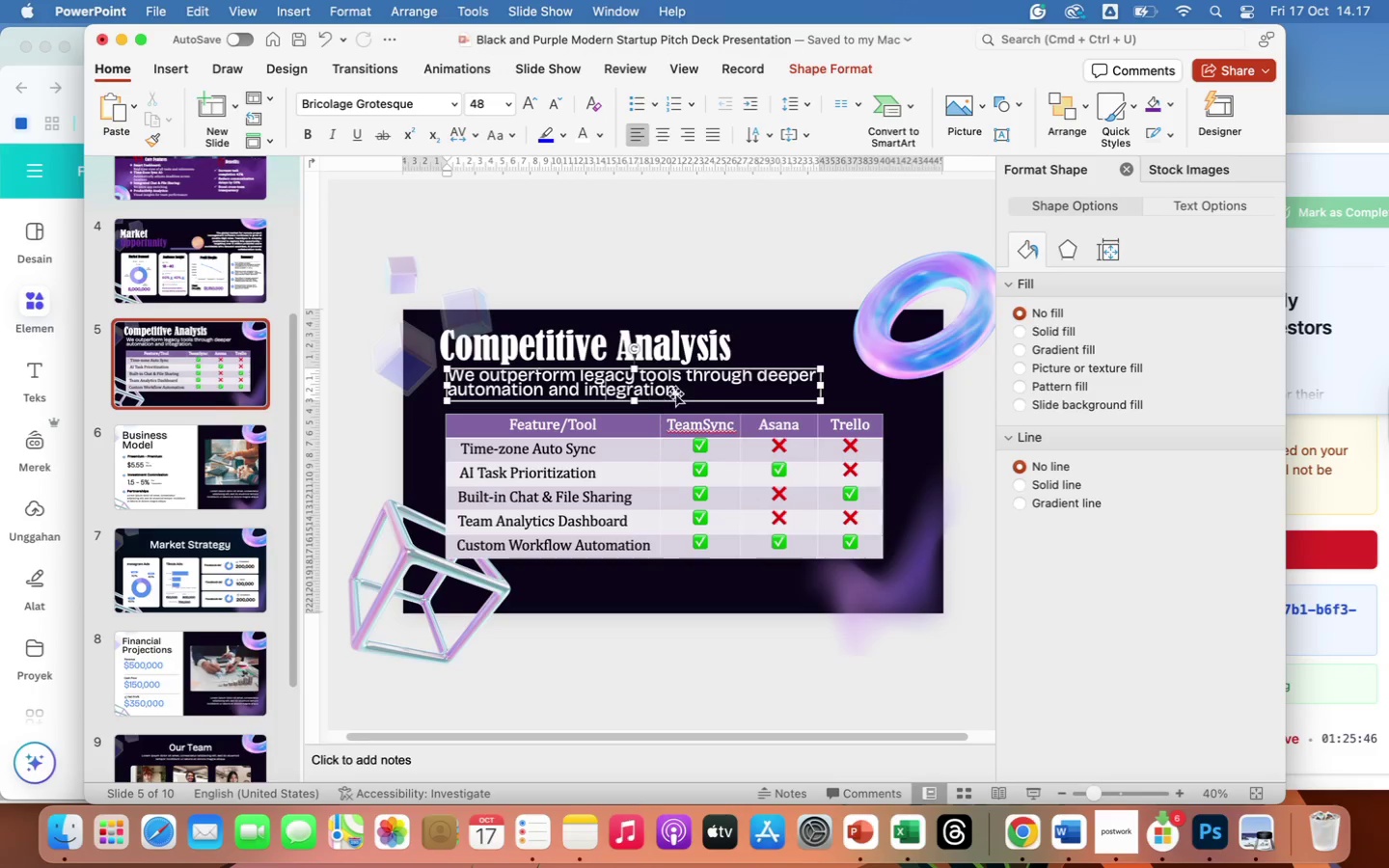 
left_click([732, 365])
 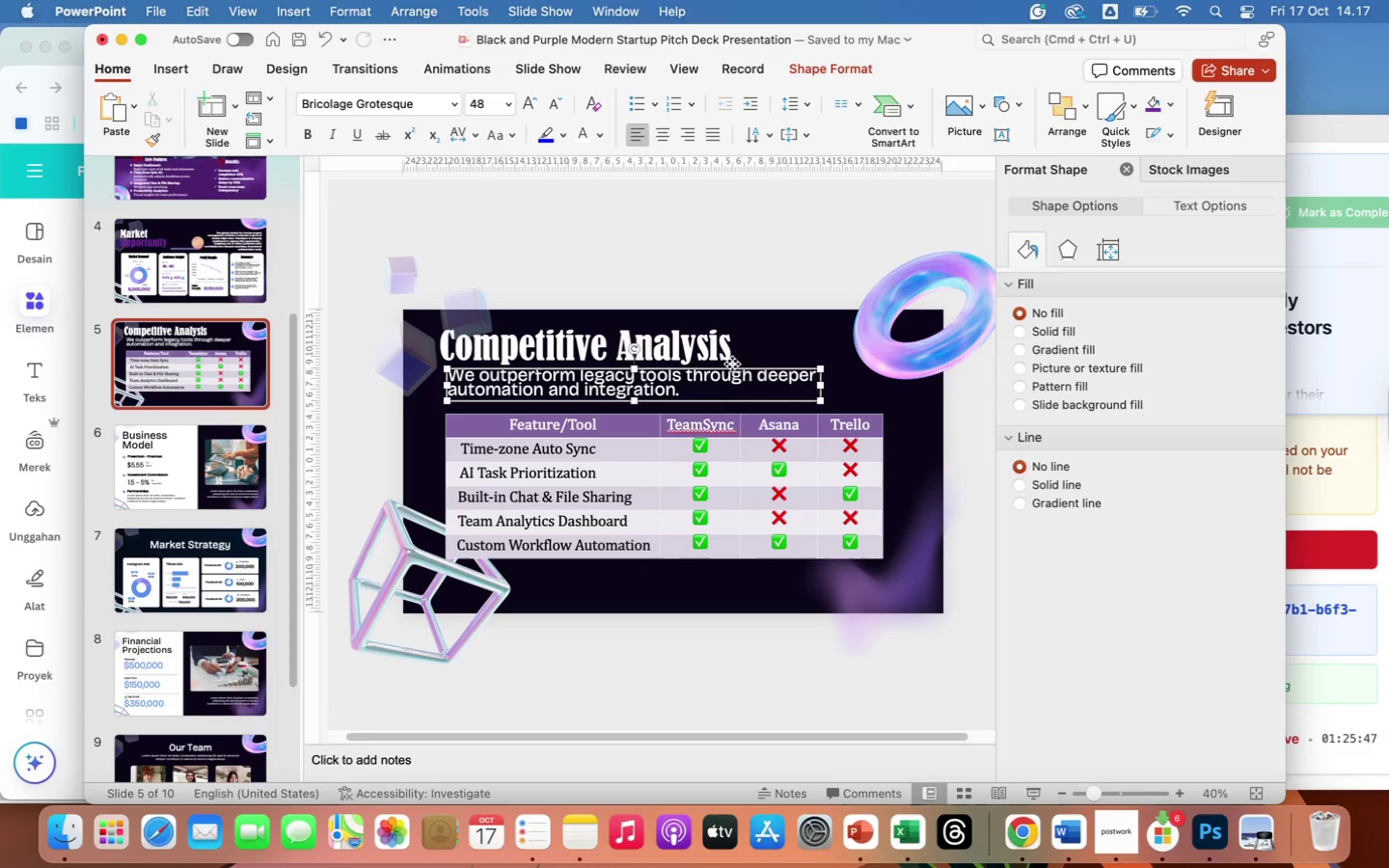 
right_click([732, 364])
 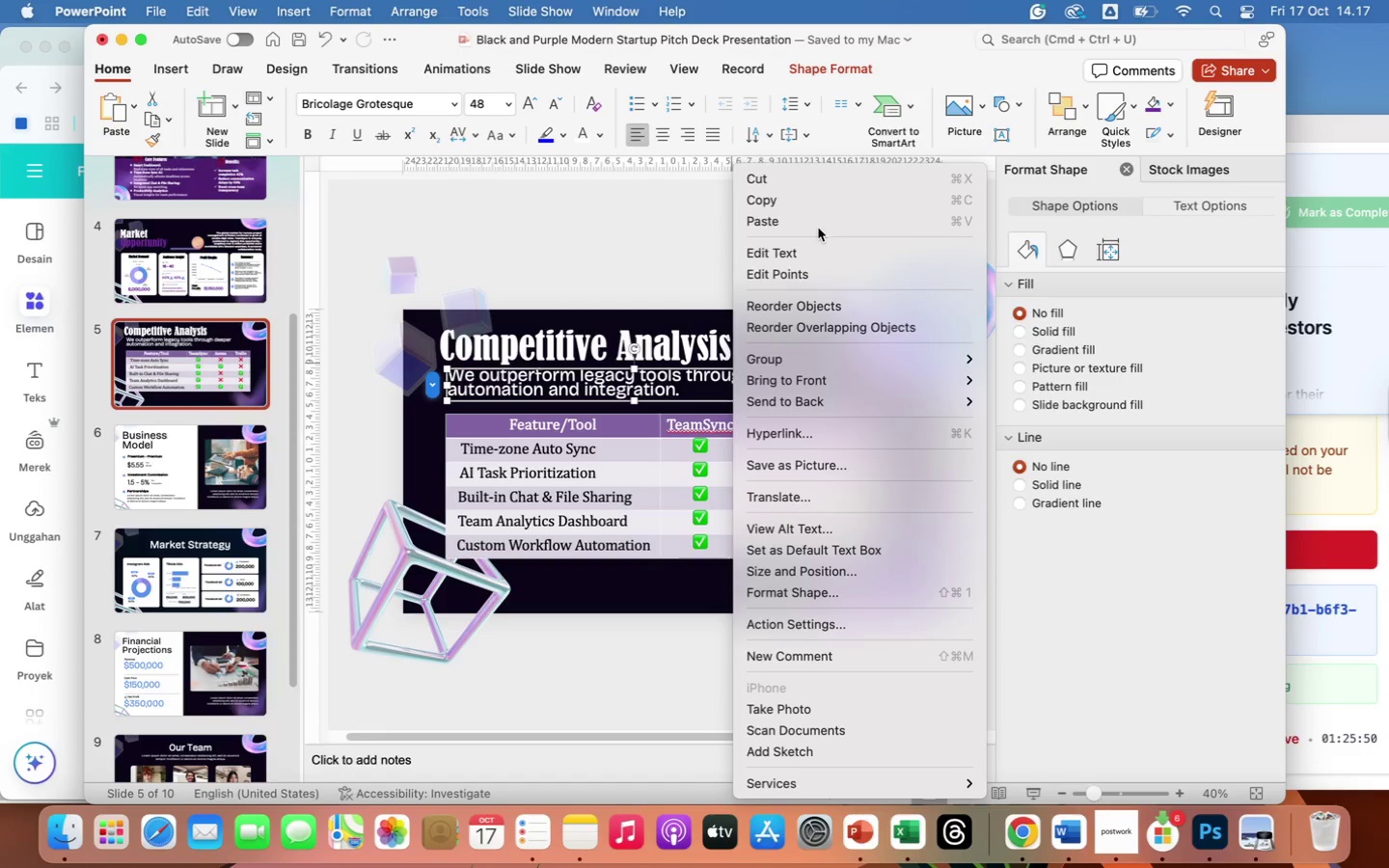 
left_click([793, 202])
 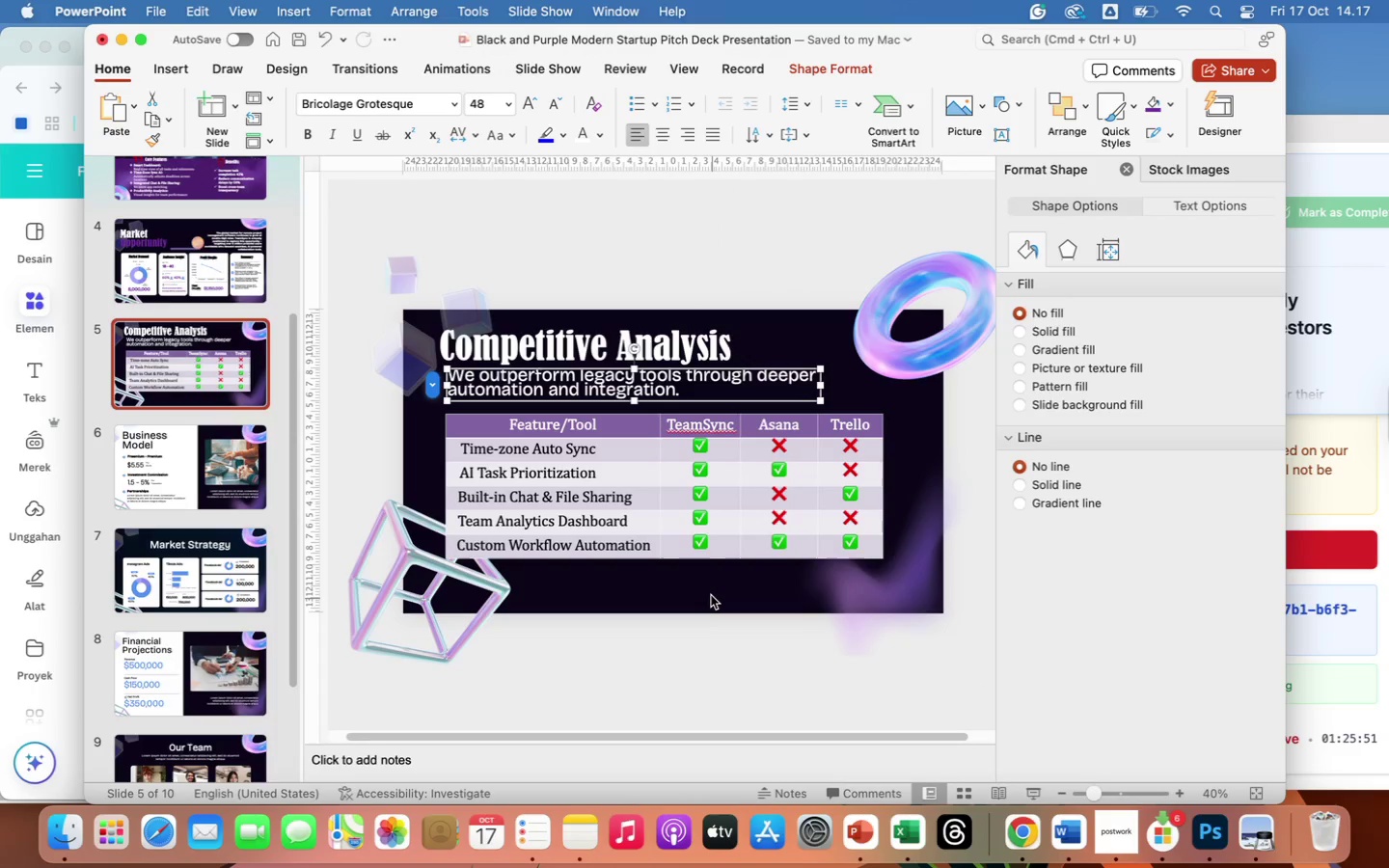 
left_click([710, 593])
 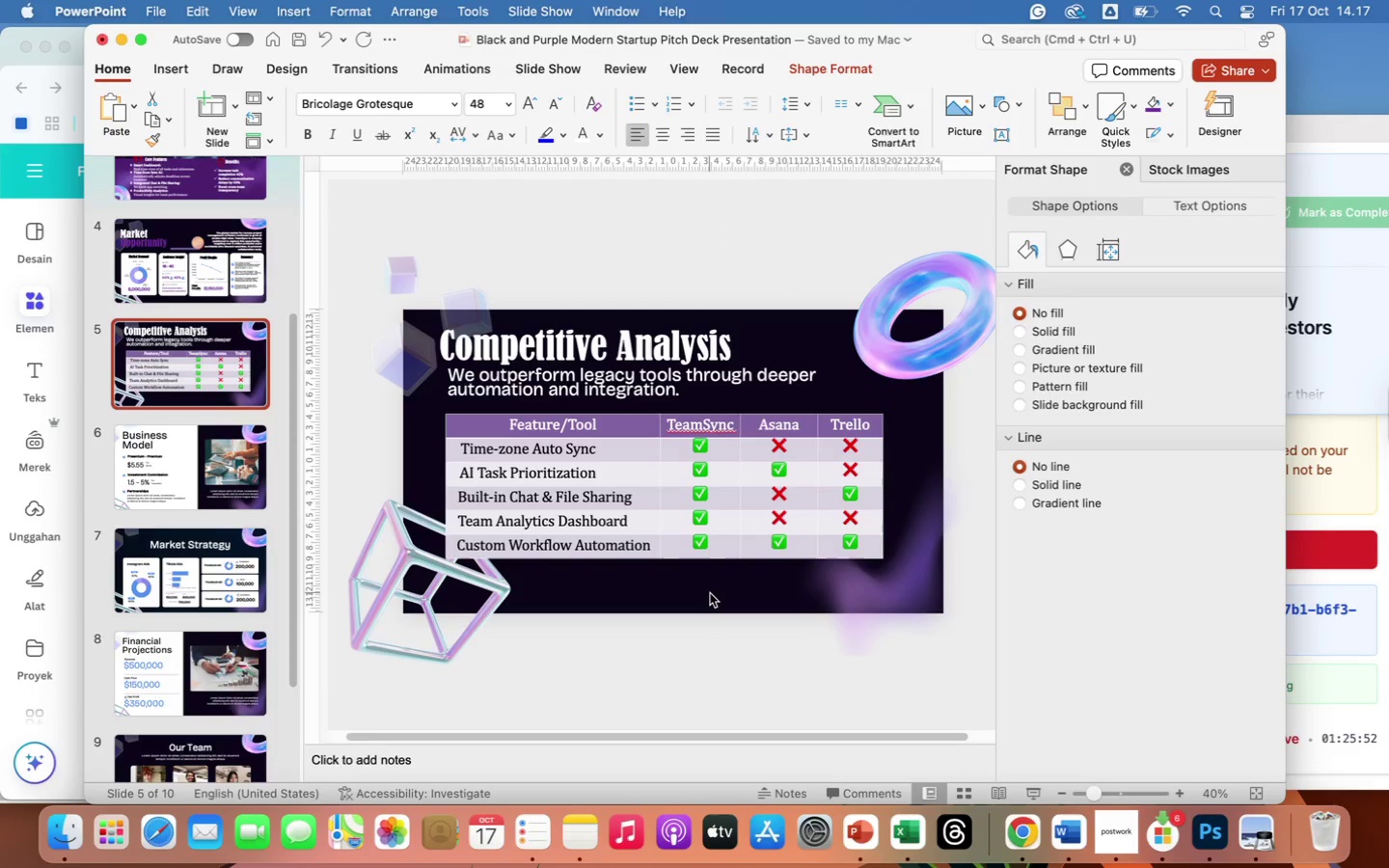 
right_click([710, 593])
 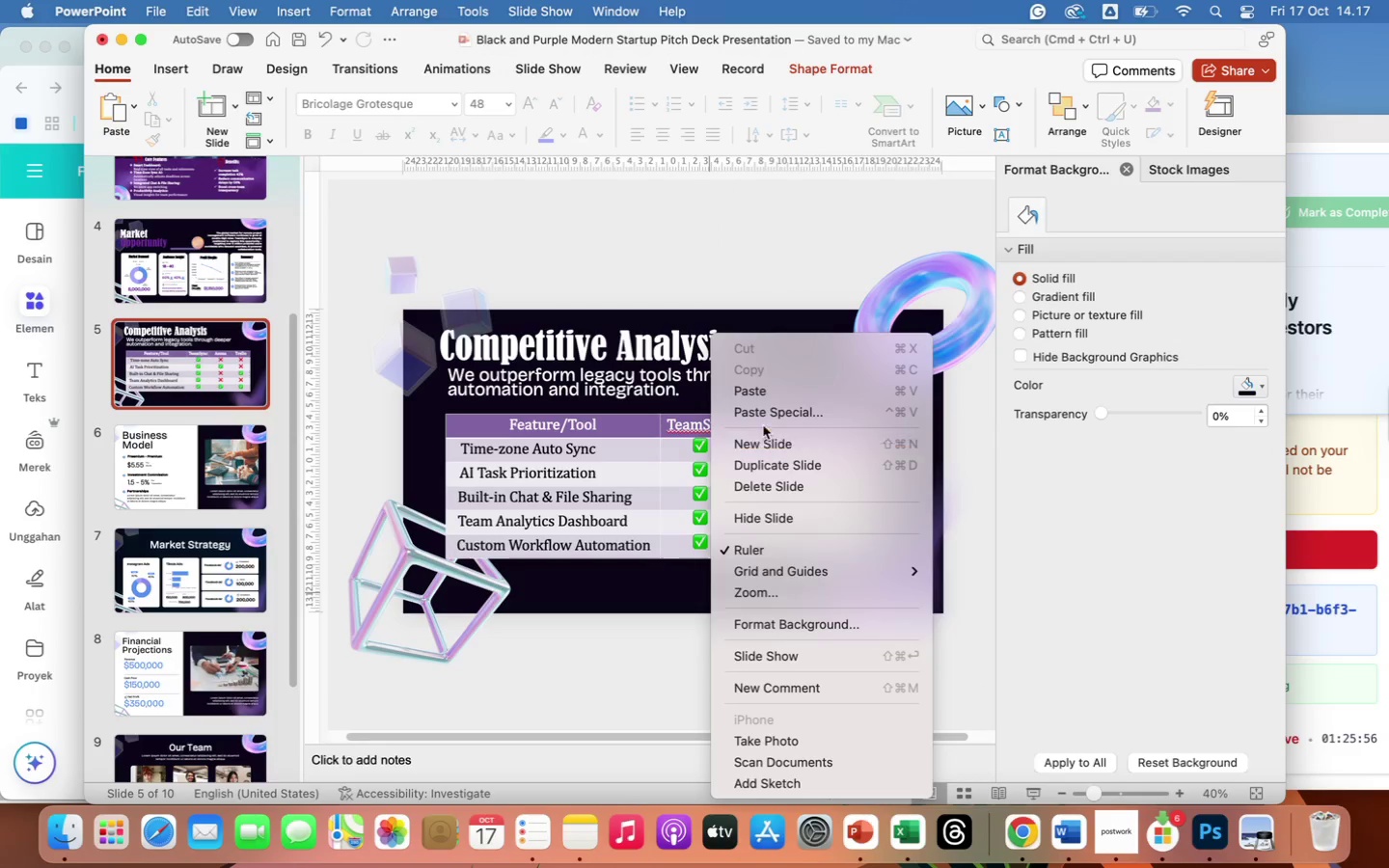 
wait(5.36)
 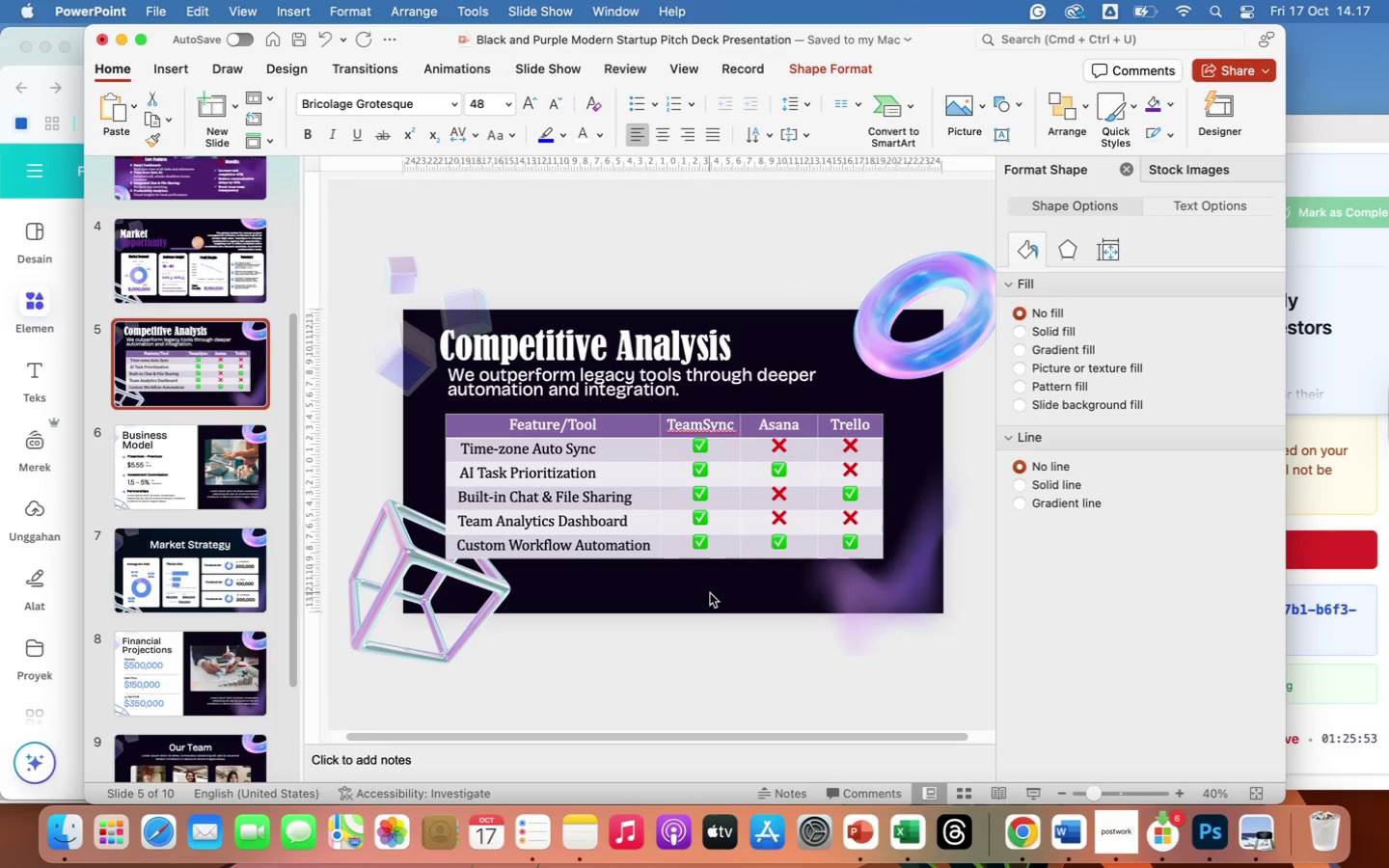 
left_click([755, 393])
 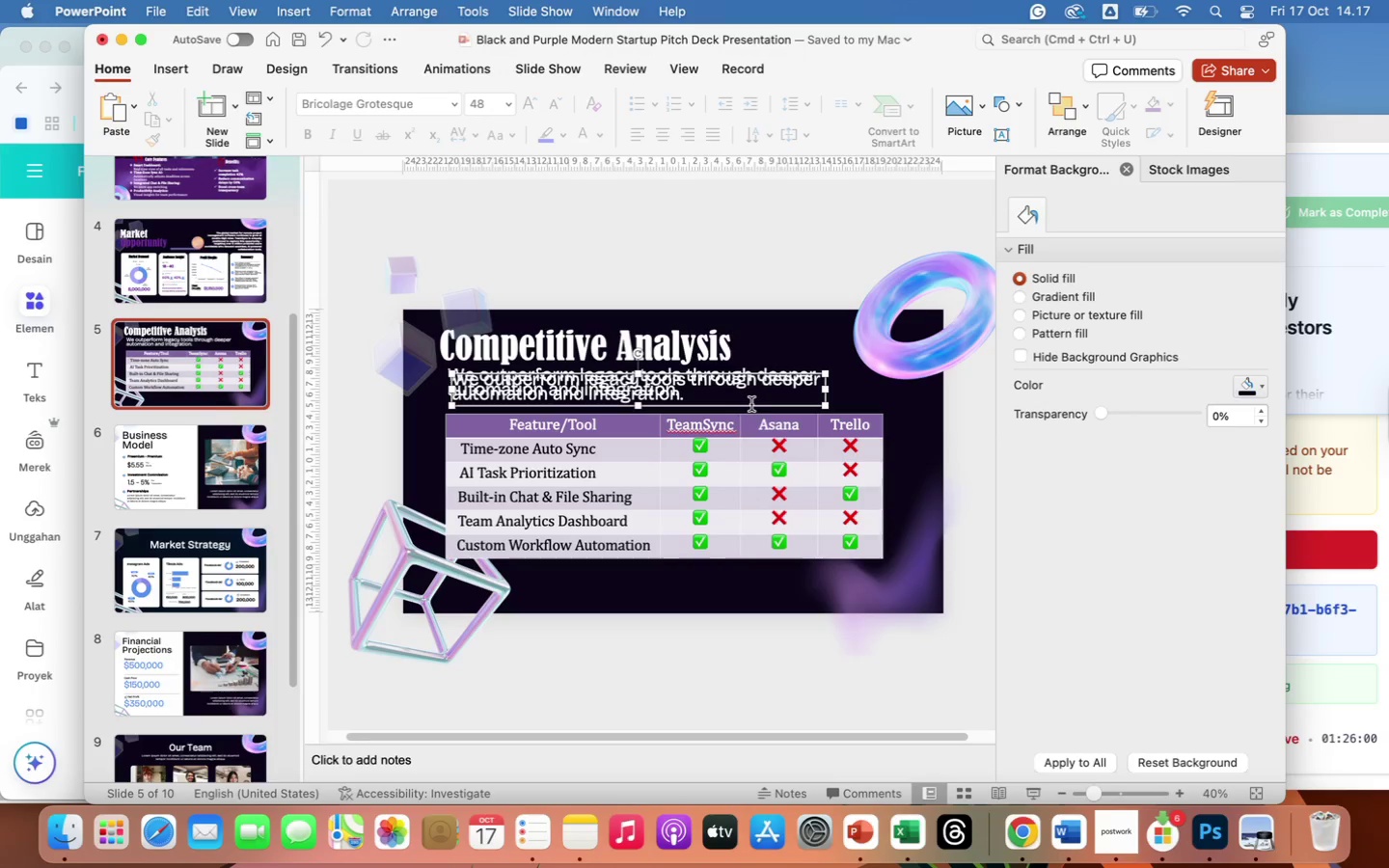 
mouse_move([789, 398])
 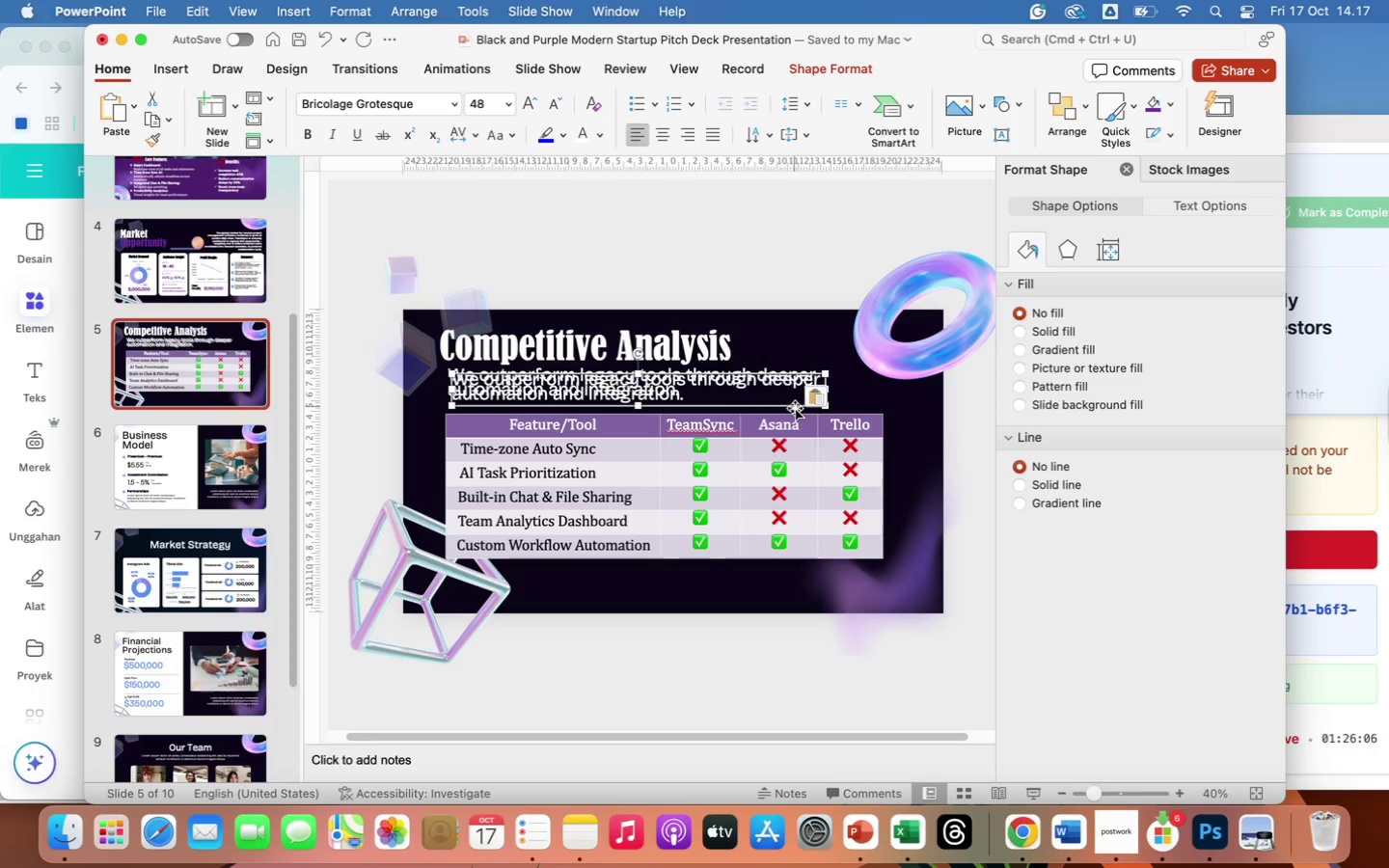 
left_click_drag(start_coordinate=[795, 408], to_coordinate=[901, 606])
 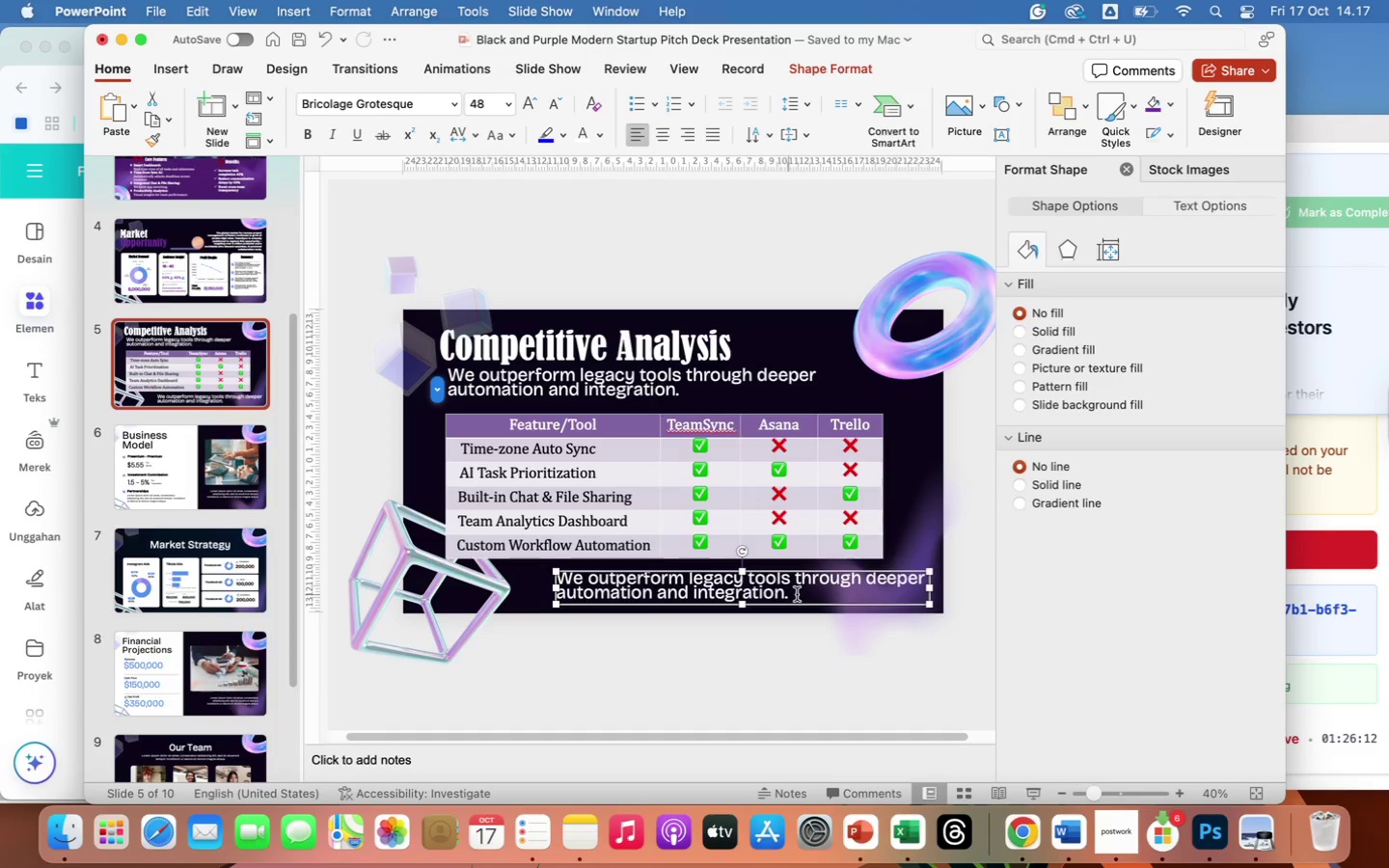 
left_click_drag(start_coordinate=[797, 594], to_coordinate=[548, 577])
 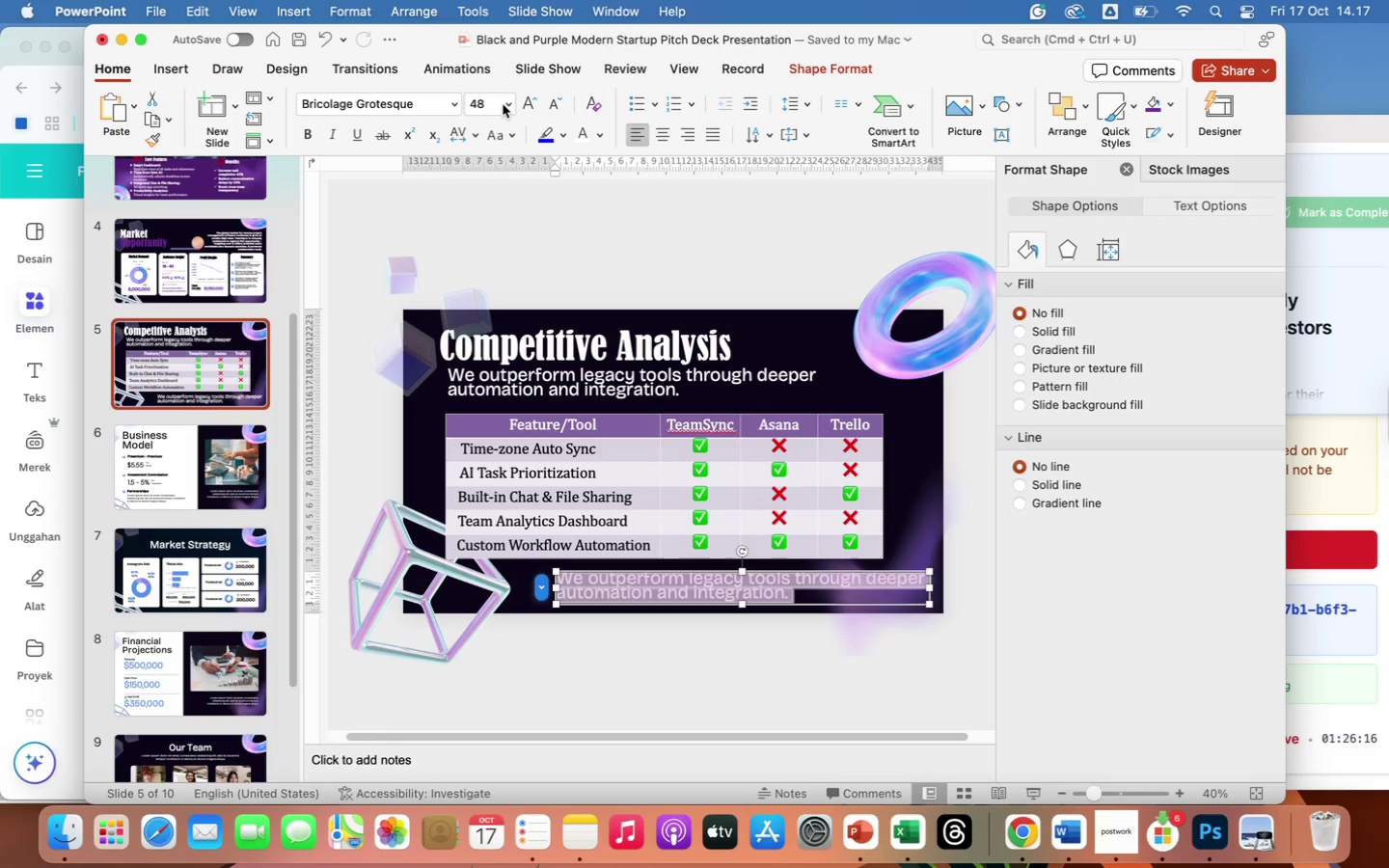 
left_click([512, 104])
 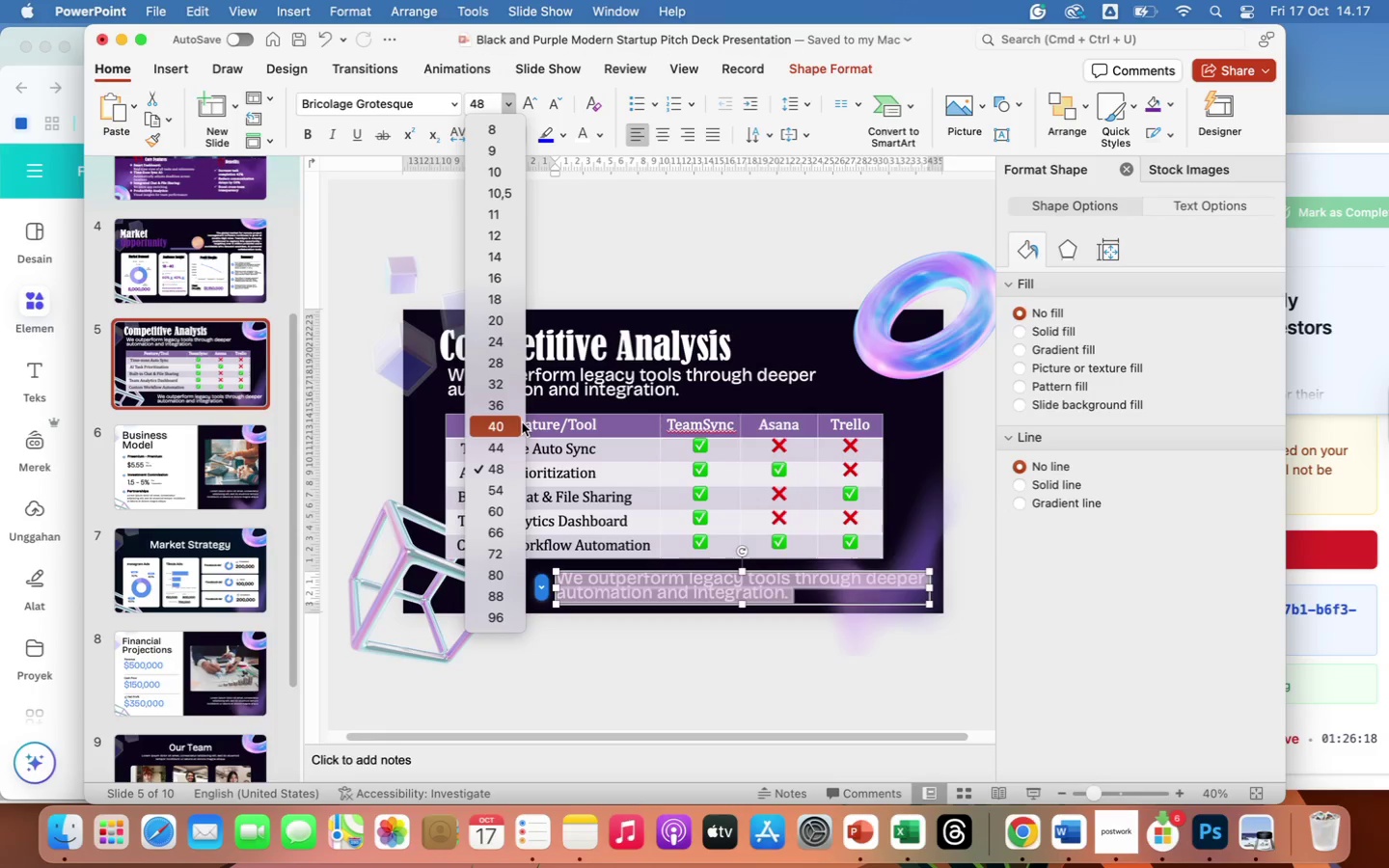 
left_click([514, 422])
 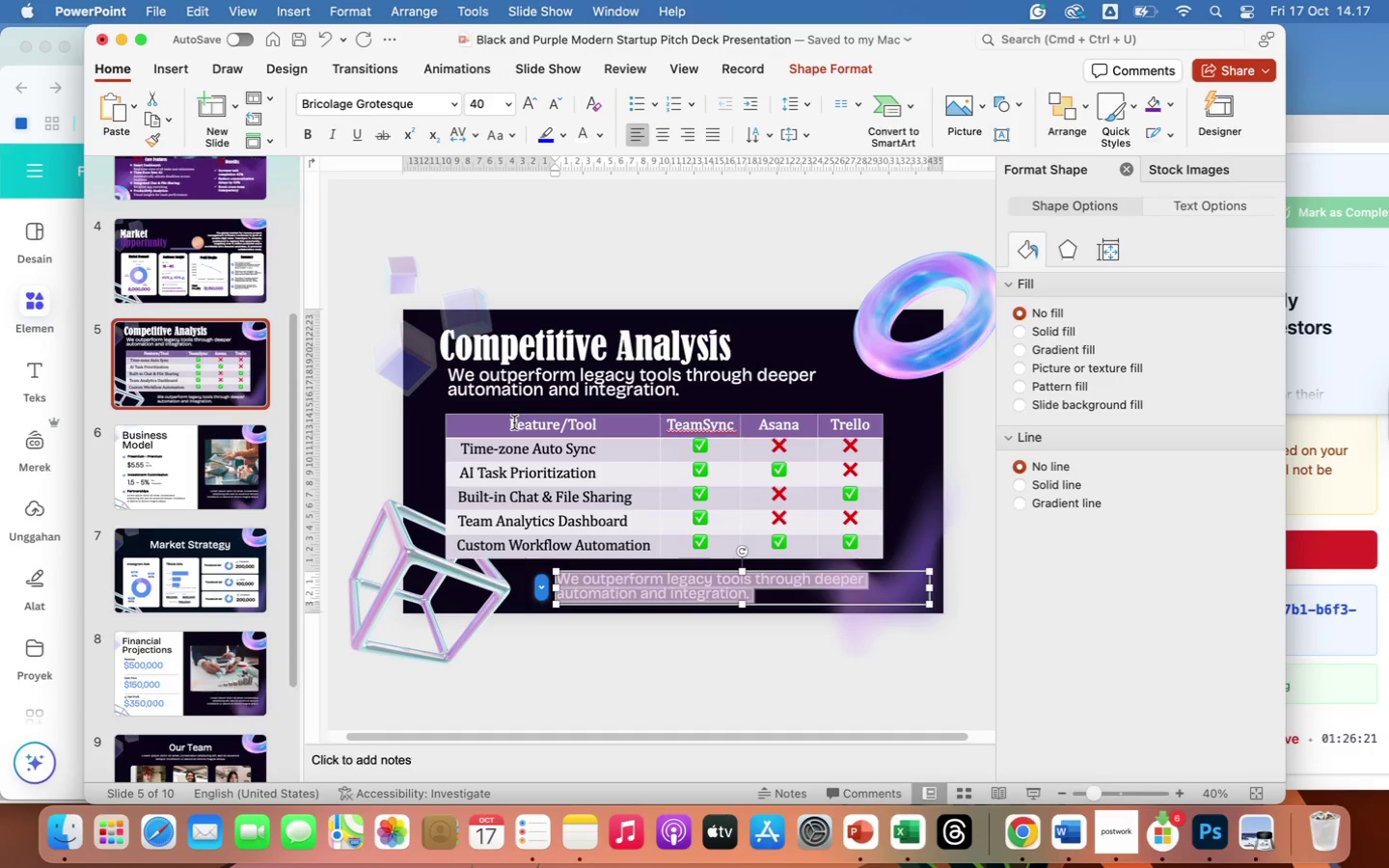 
type(Insight: )
 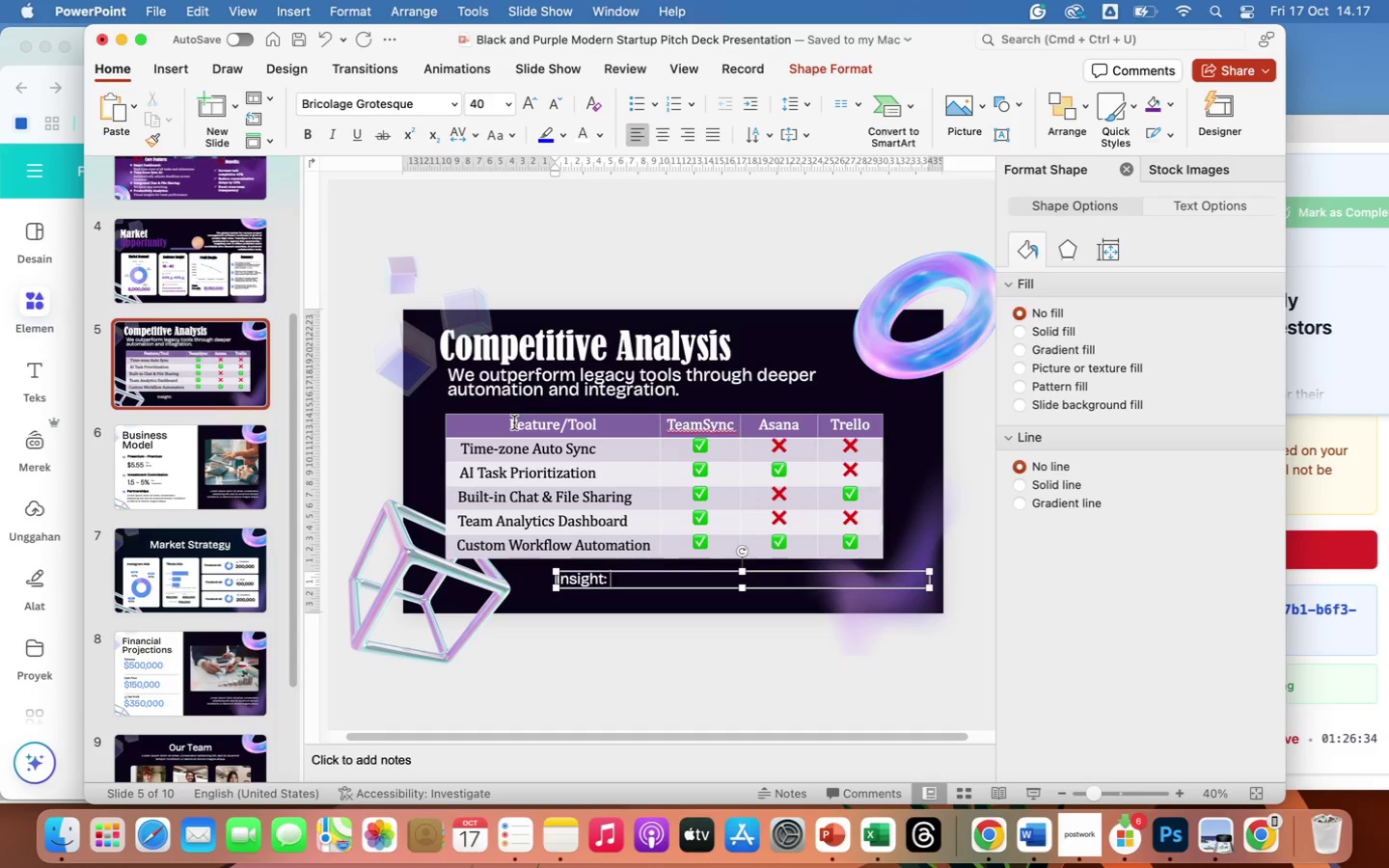 
wait(13.83)
 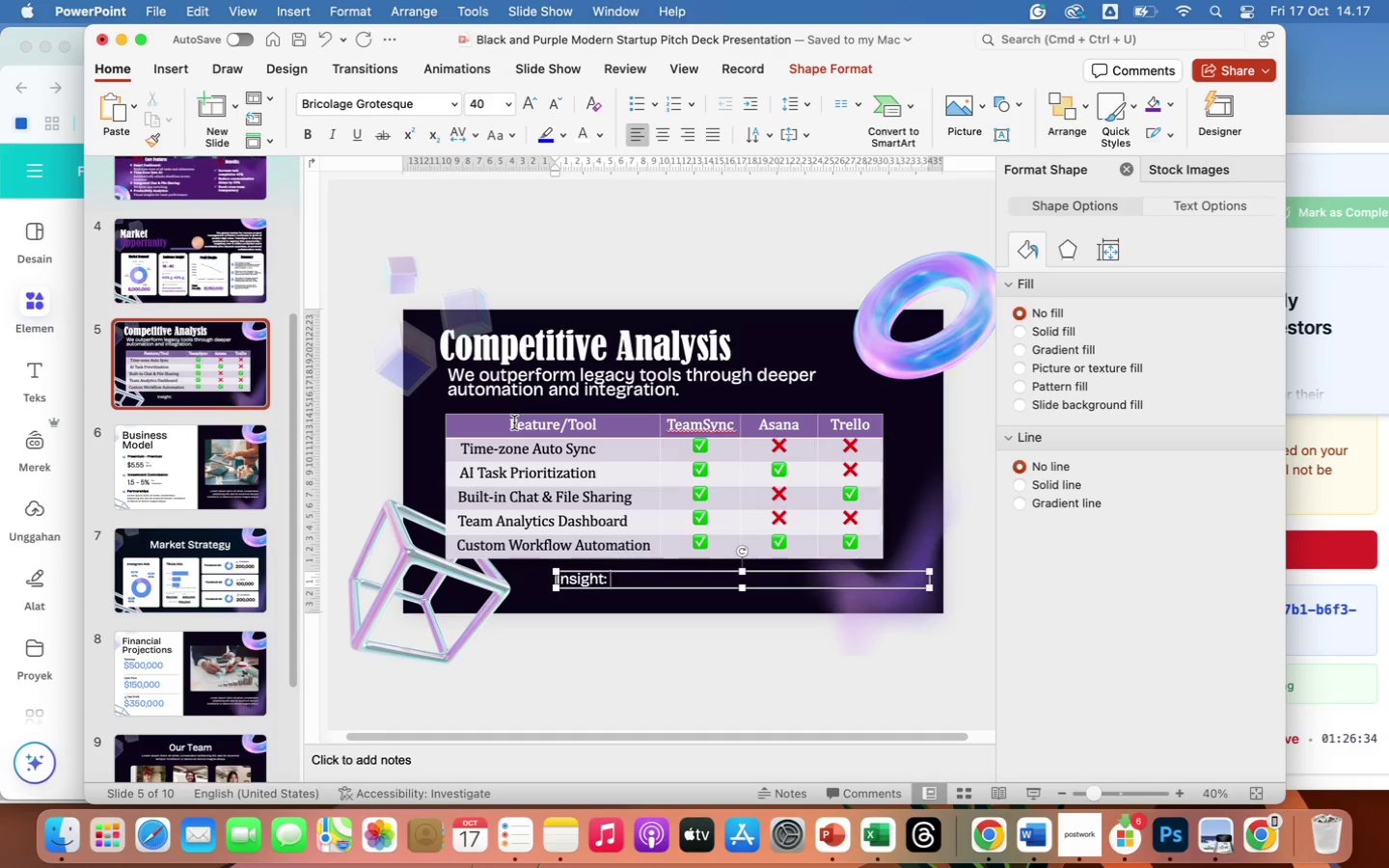 
type(None of the major competitors focus exclusively on remotev)
key(Backspace)
type( team)
 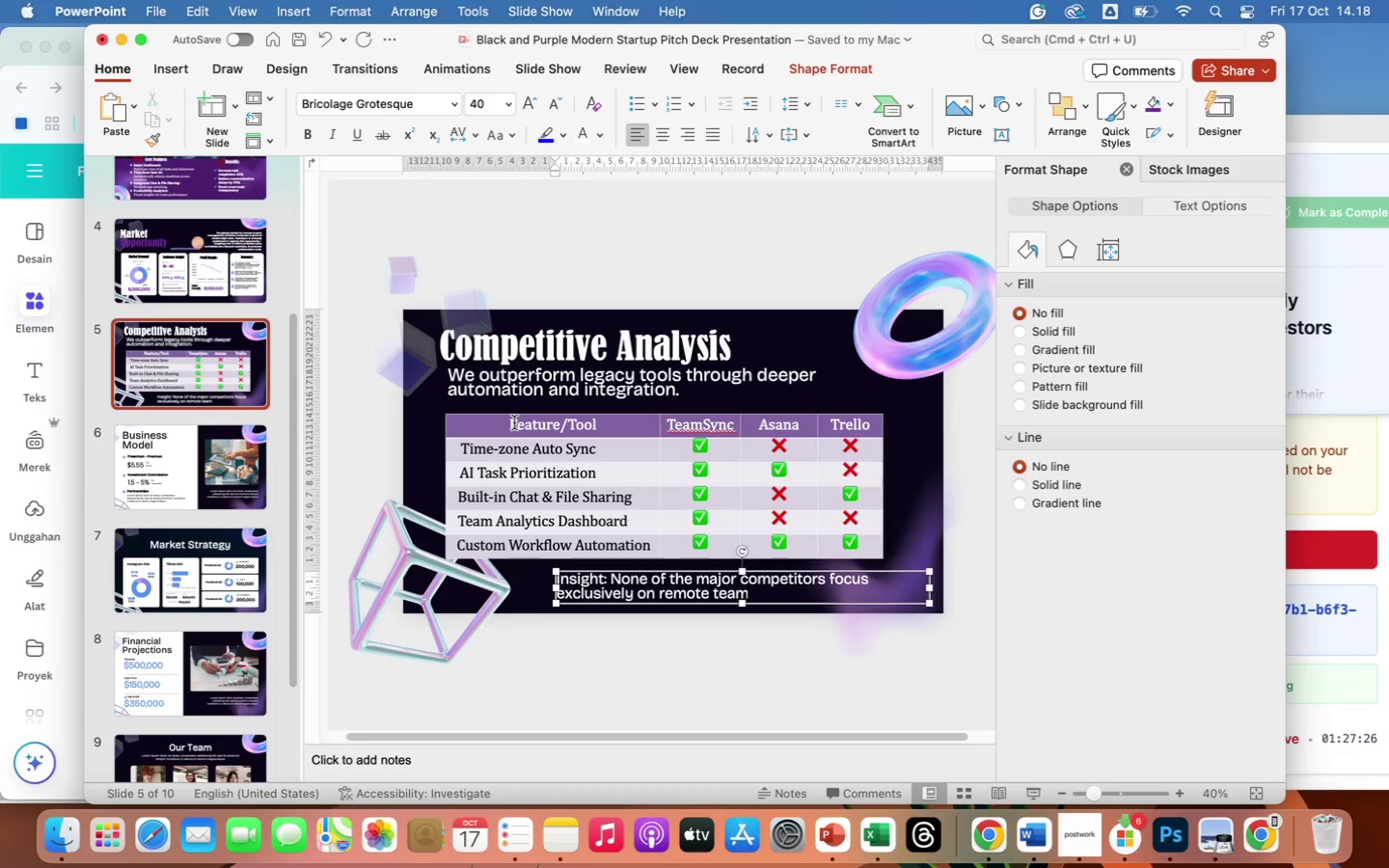 
wait(5.71)
 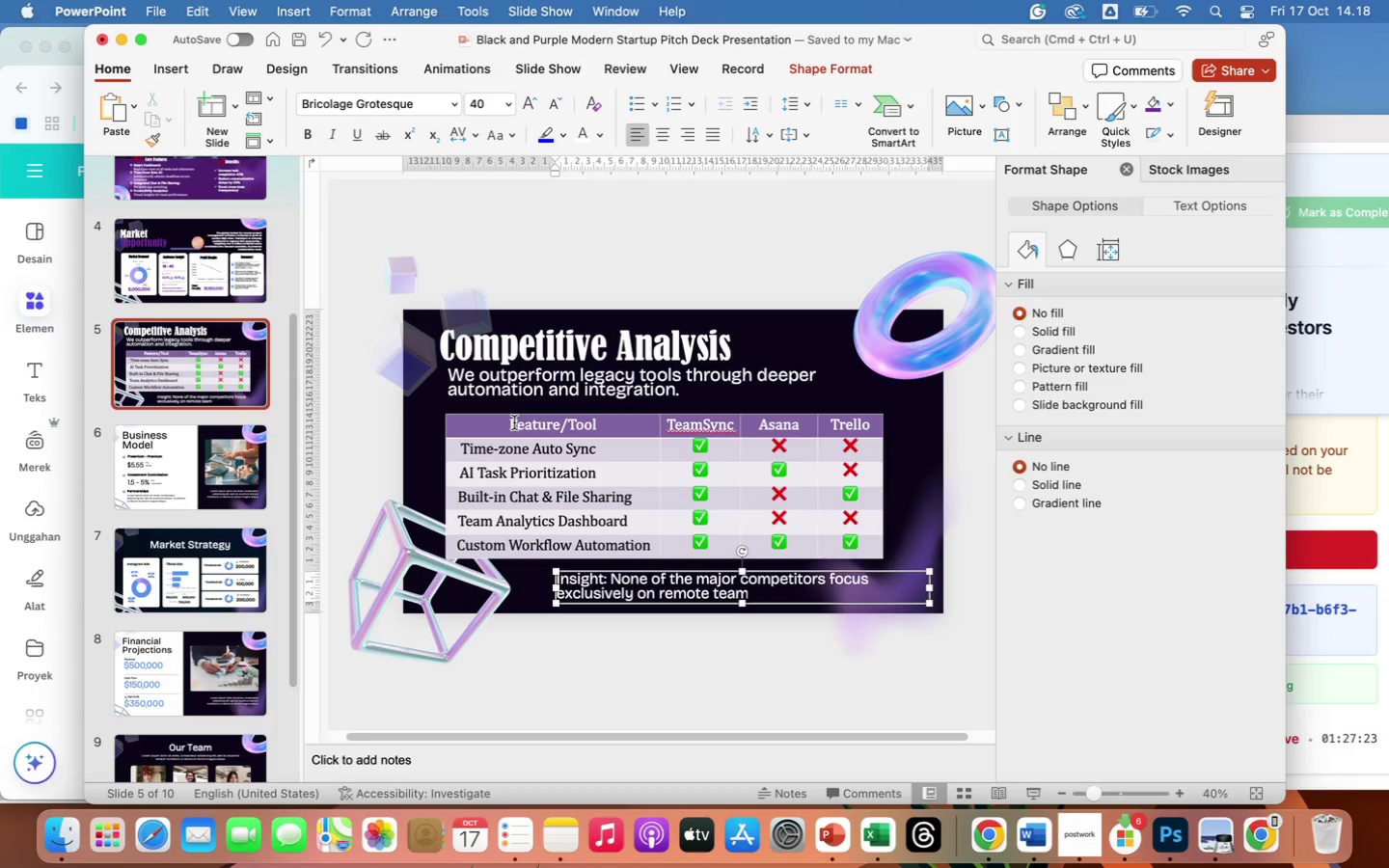 
type( optimi)
 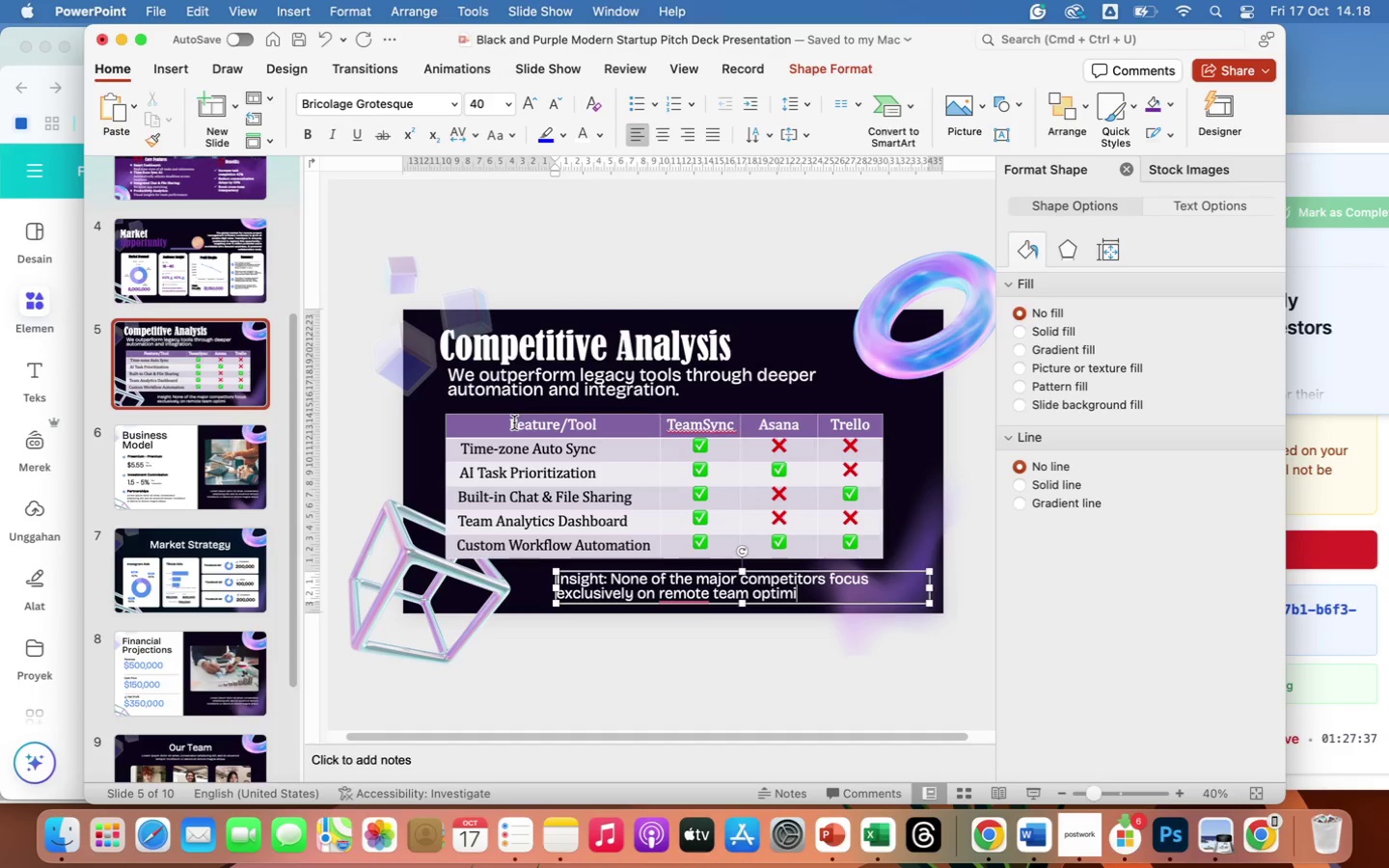 
wait(5.15)
 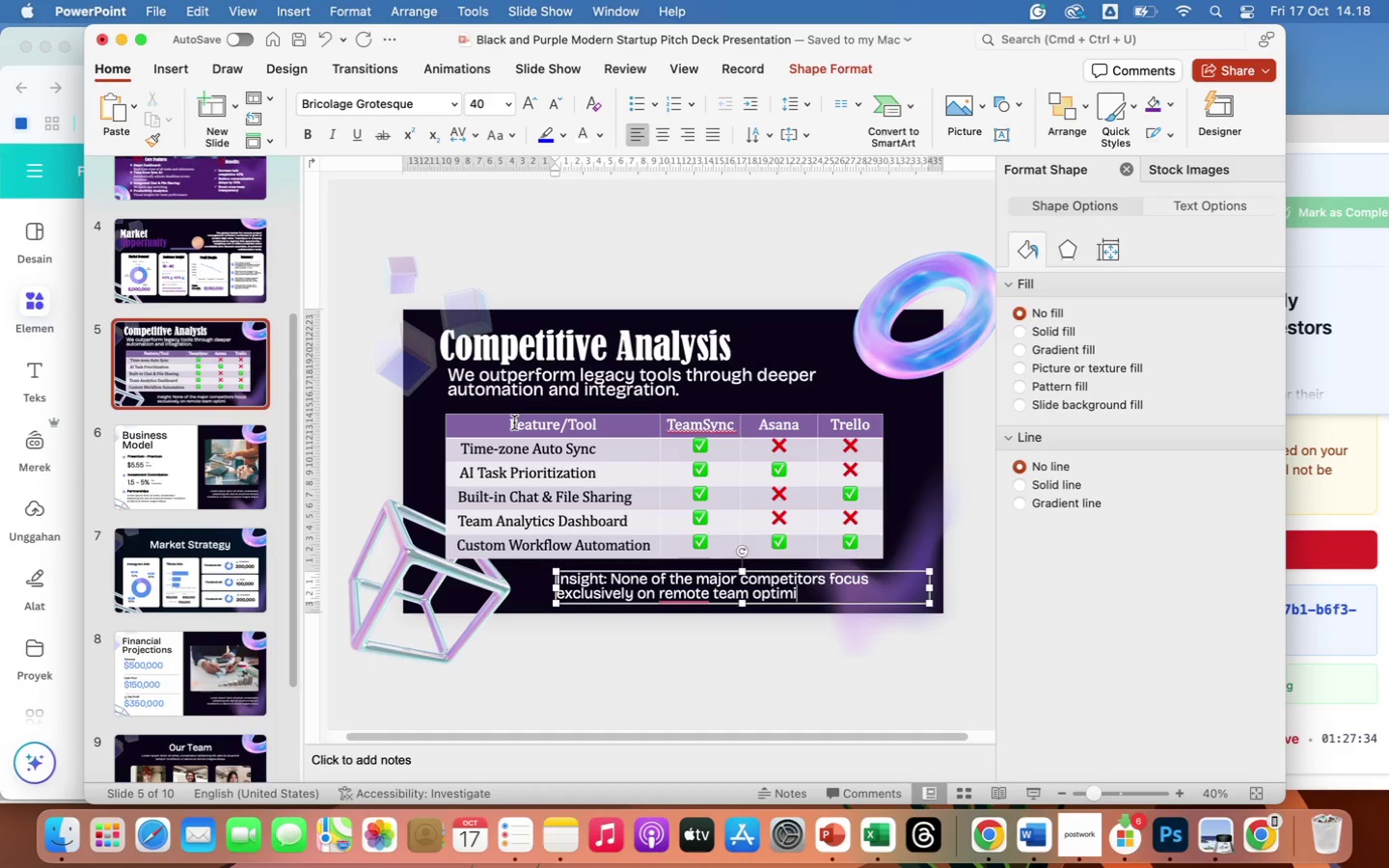 
type(zation)
 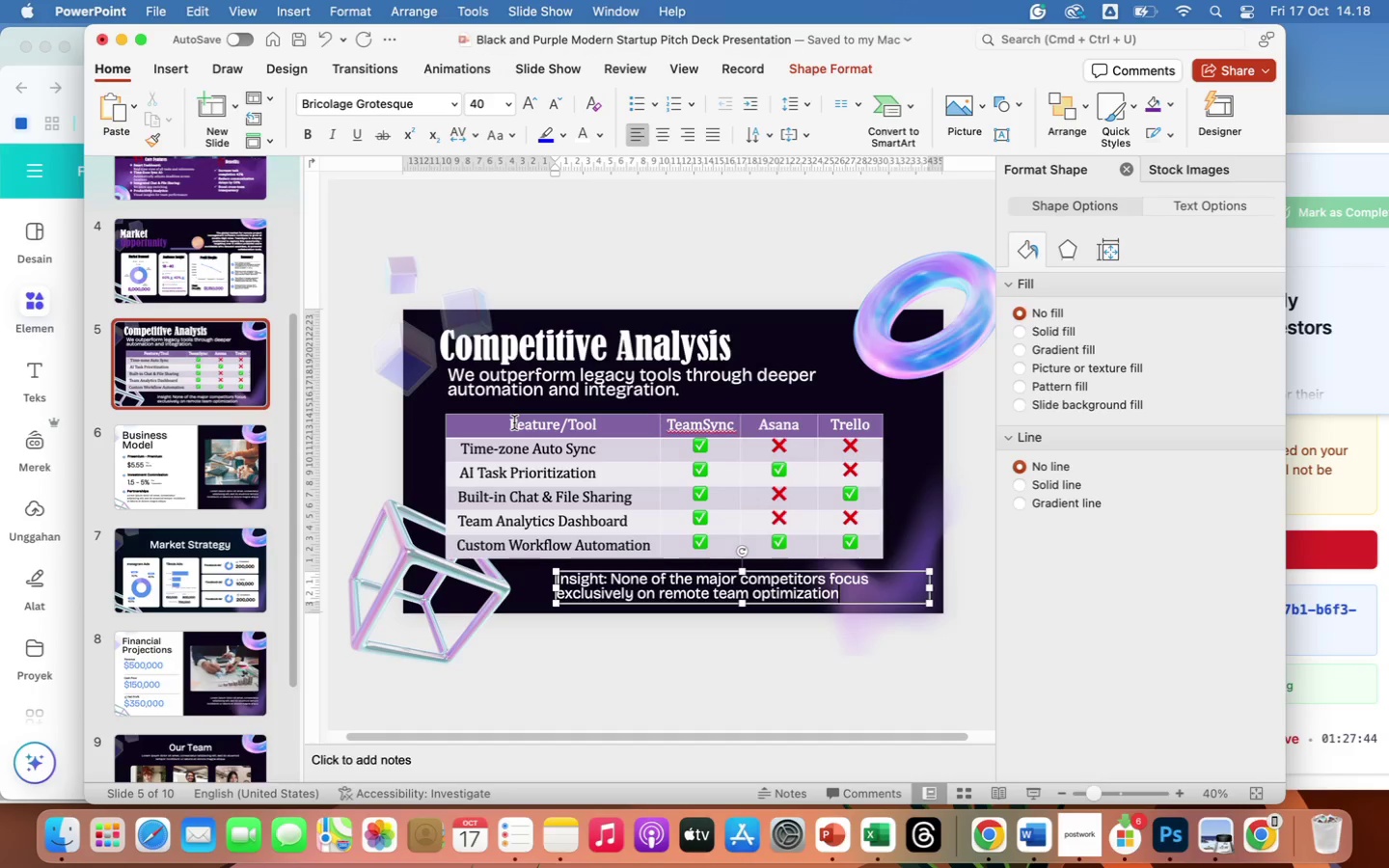 
type( - our niche)
 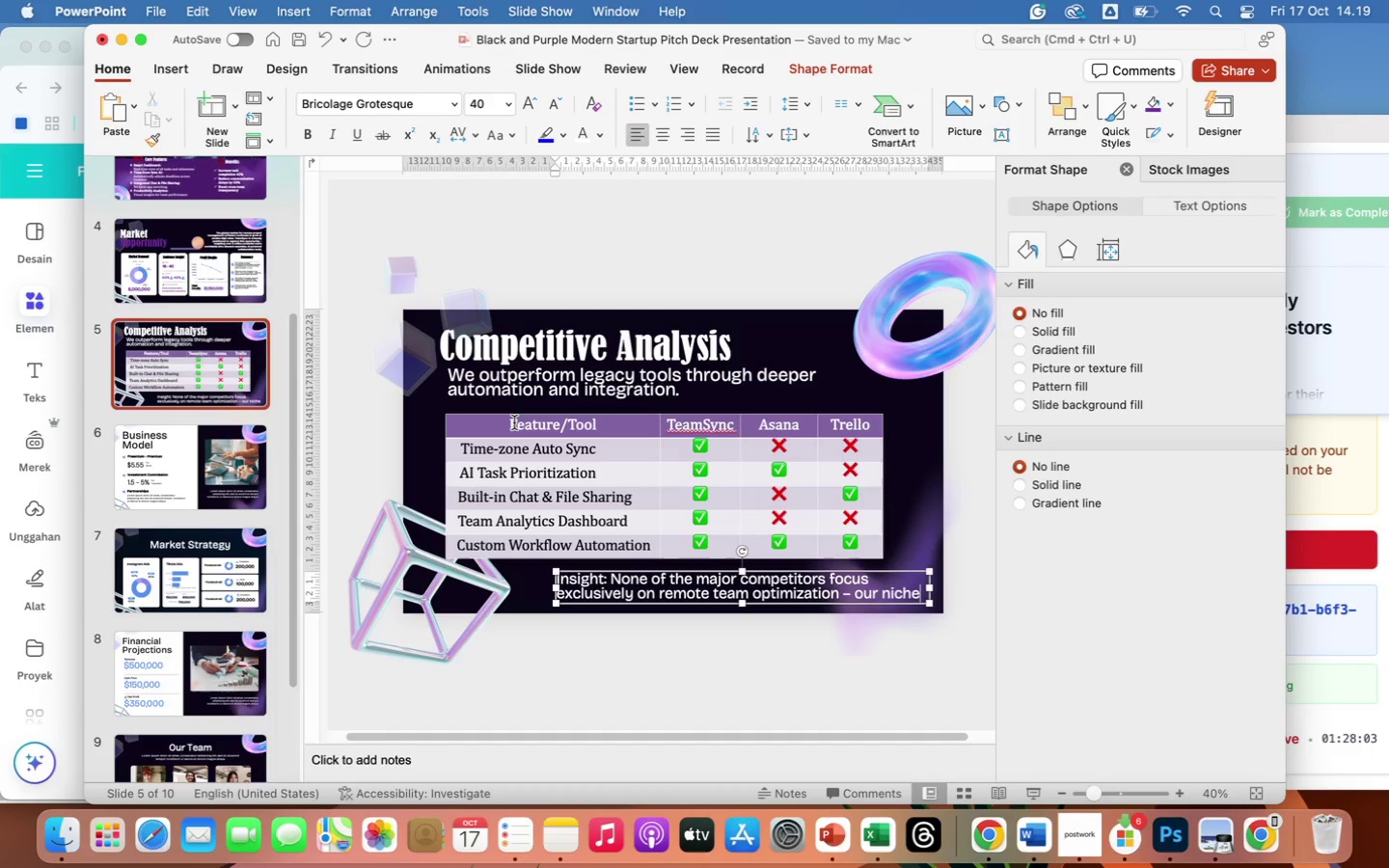 
wait(15.21)
 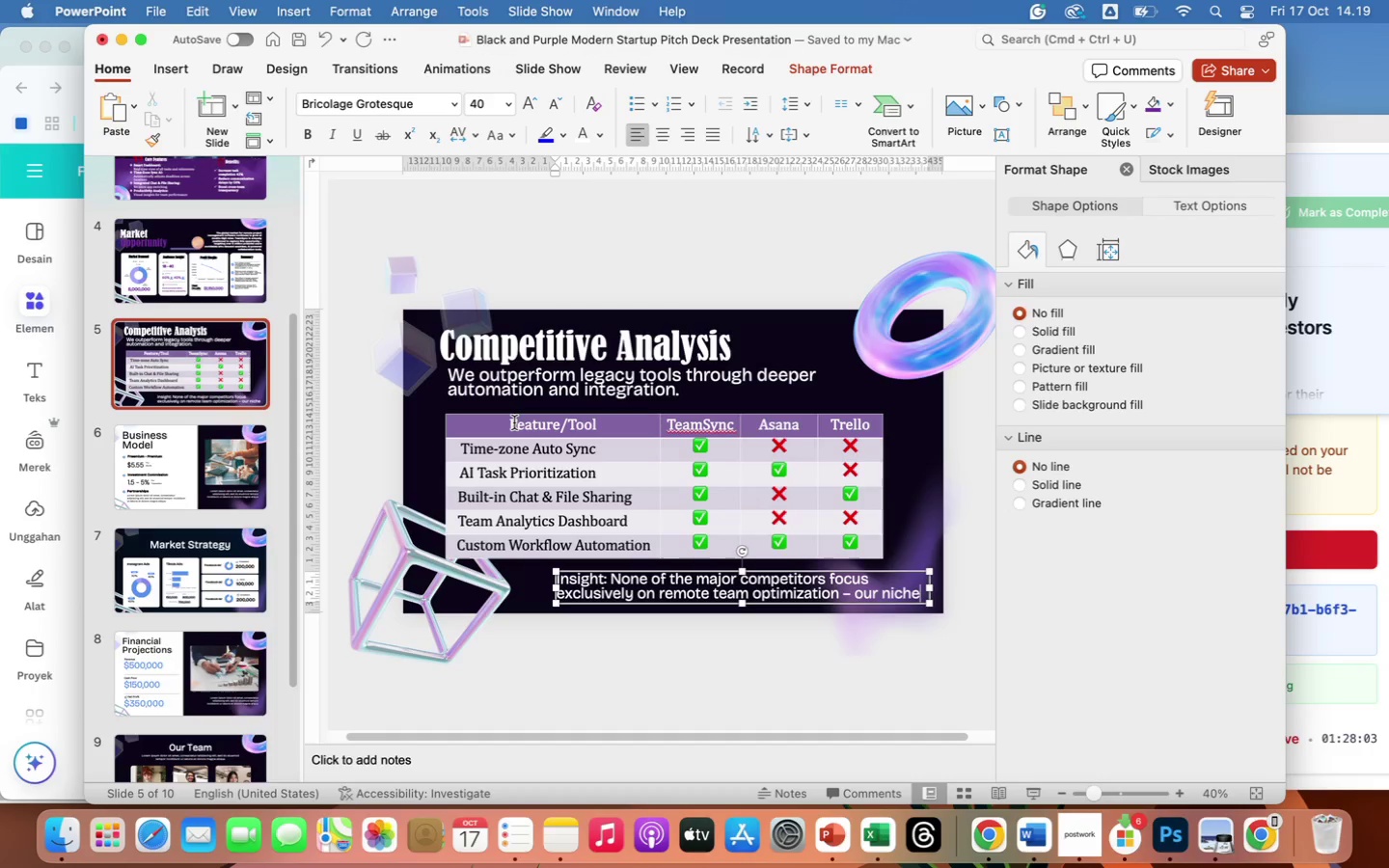 
type( advantage)
 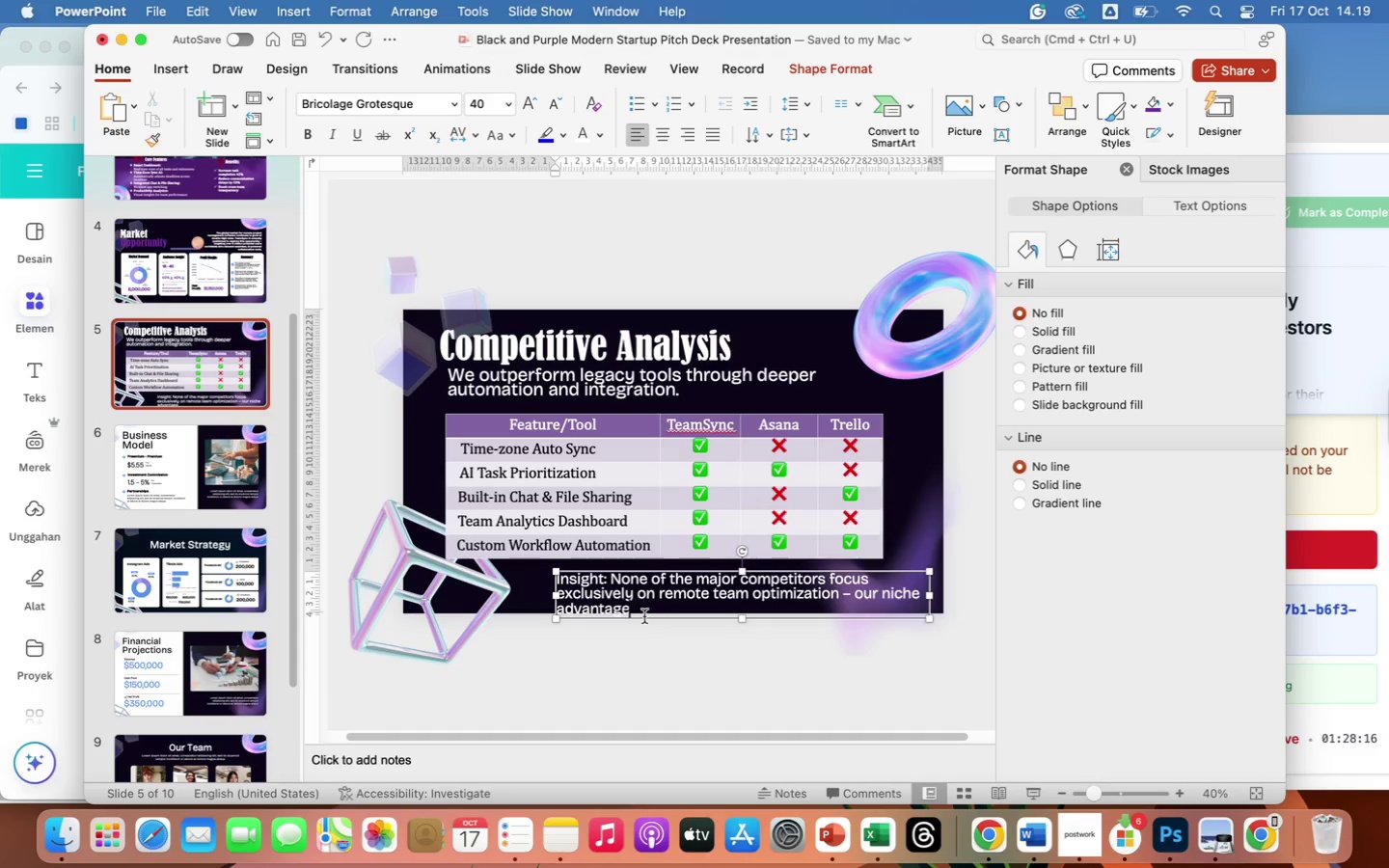 
left_click([641, 614])
 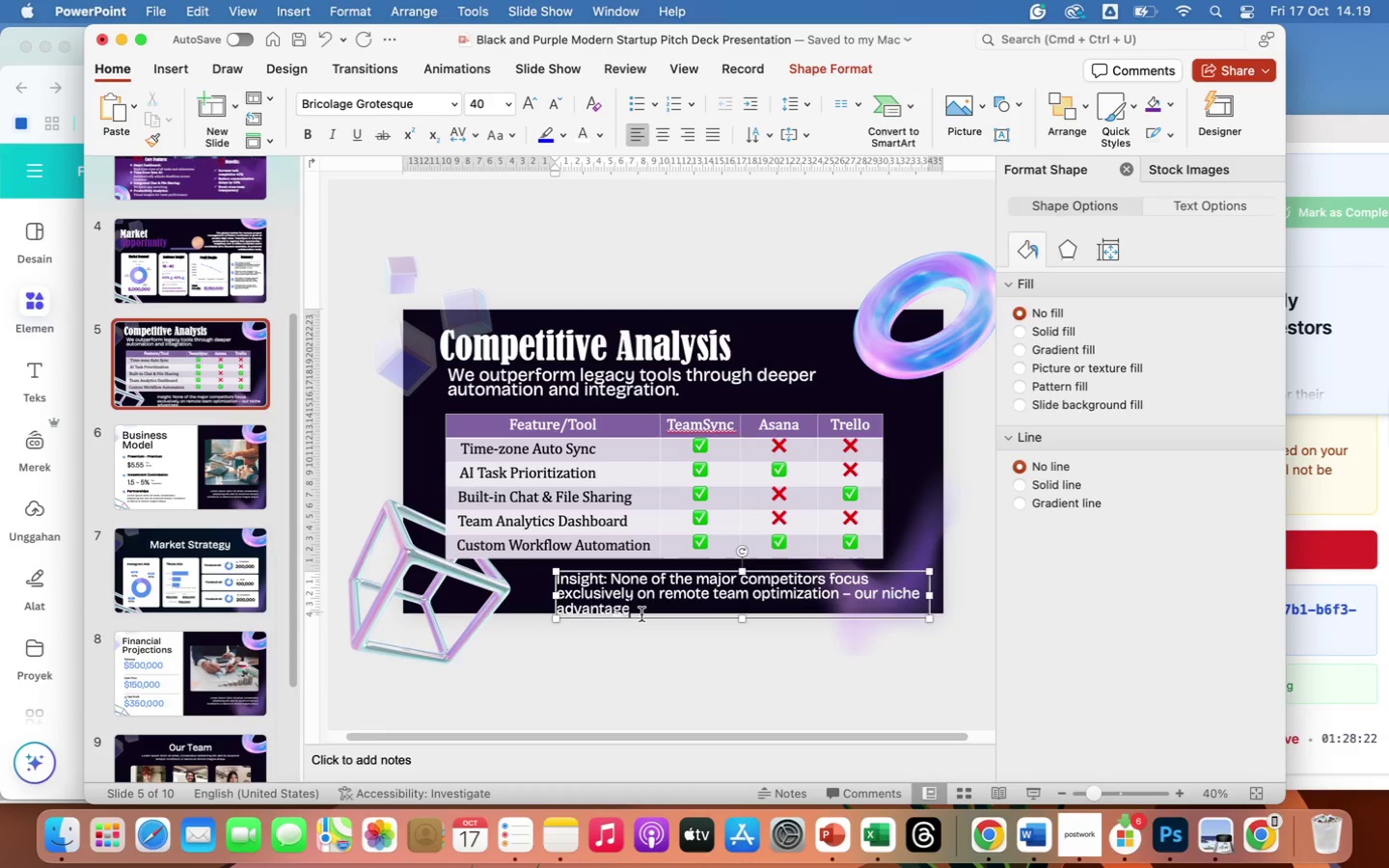 
wait(6.34)
 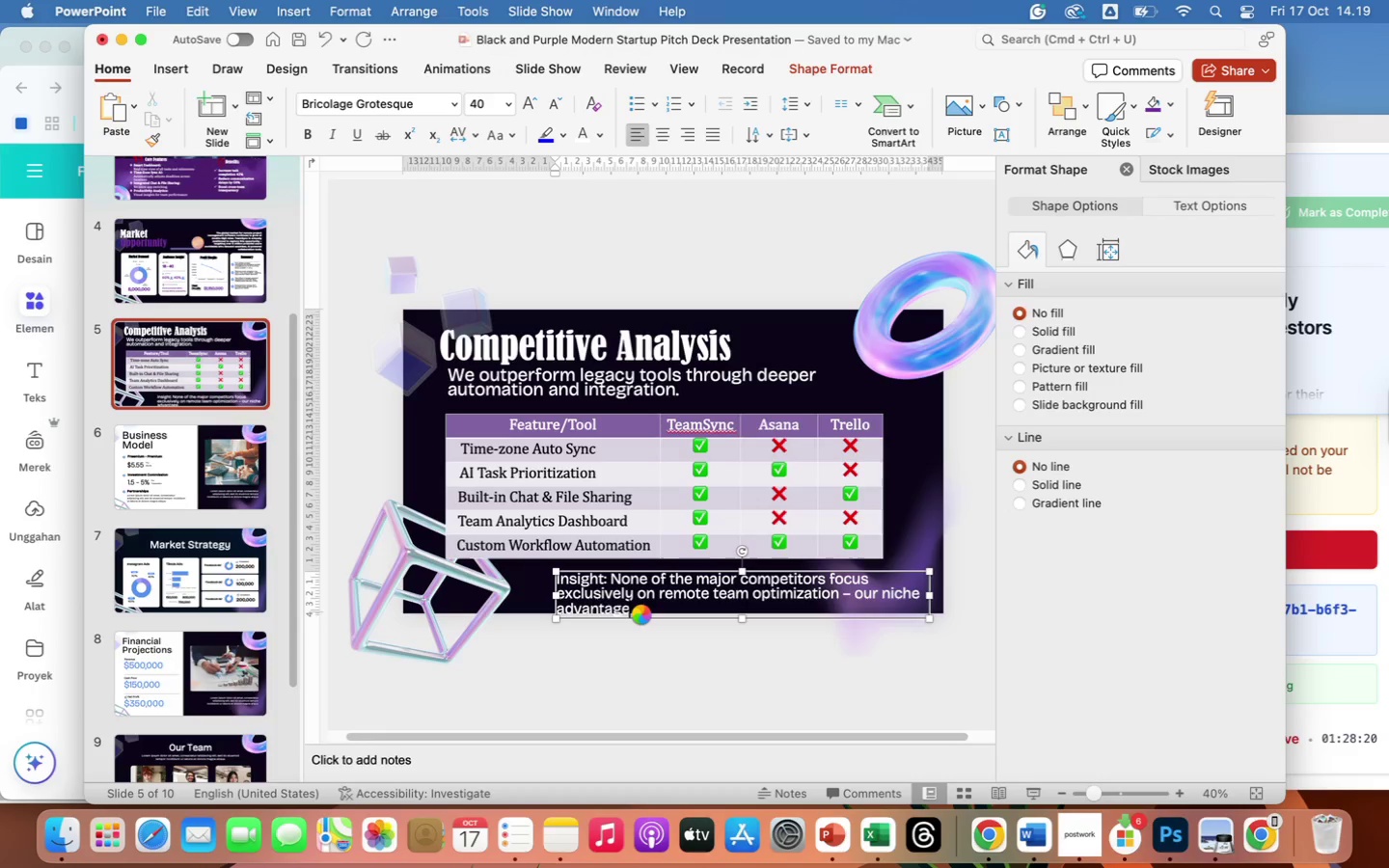 
left_click_drag(start_coordinate=[636, 610], to_coordinate=[561, 565])
 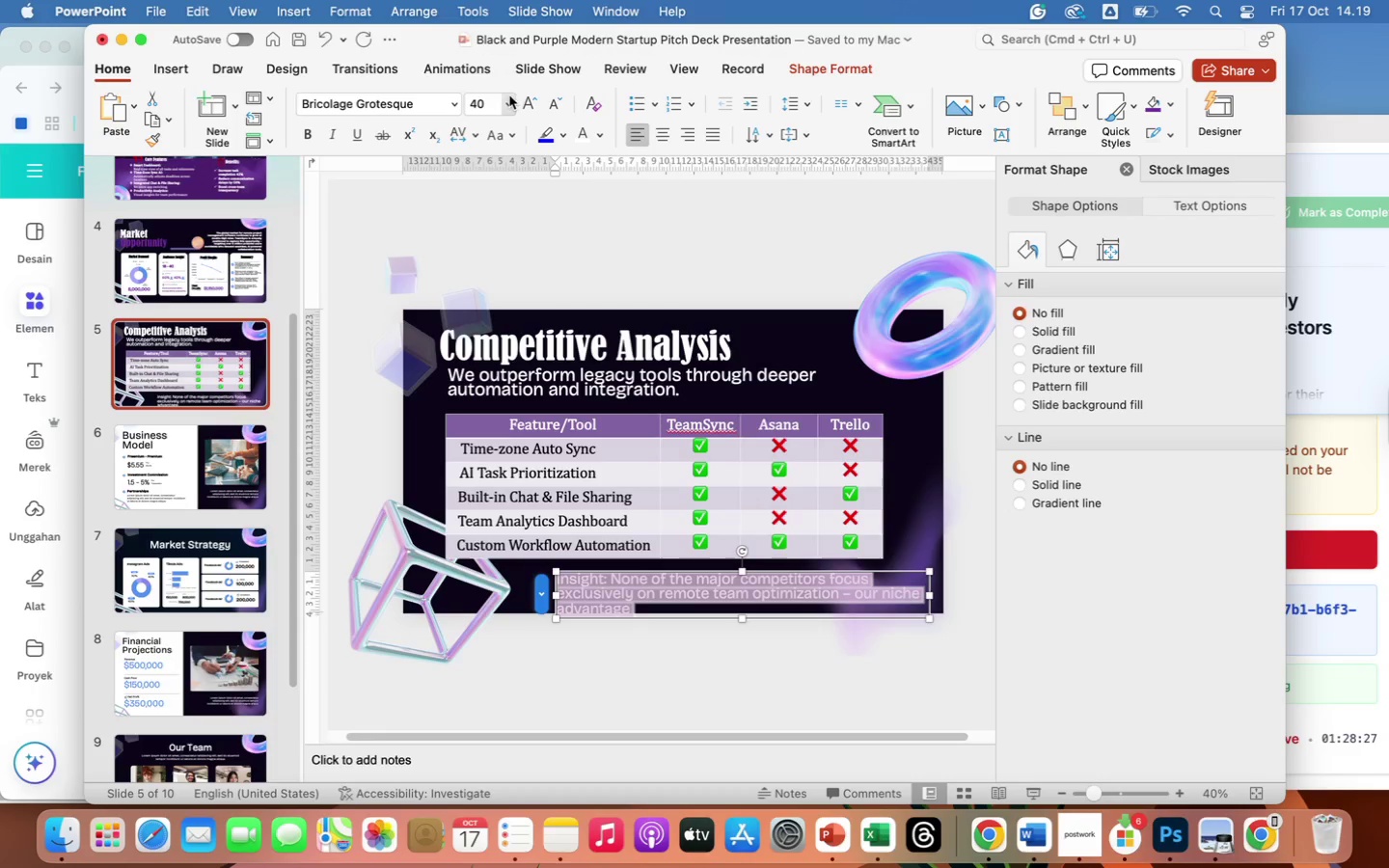 
left_click([506, 103])
 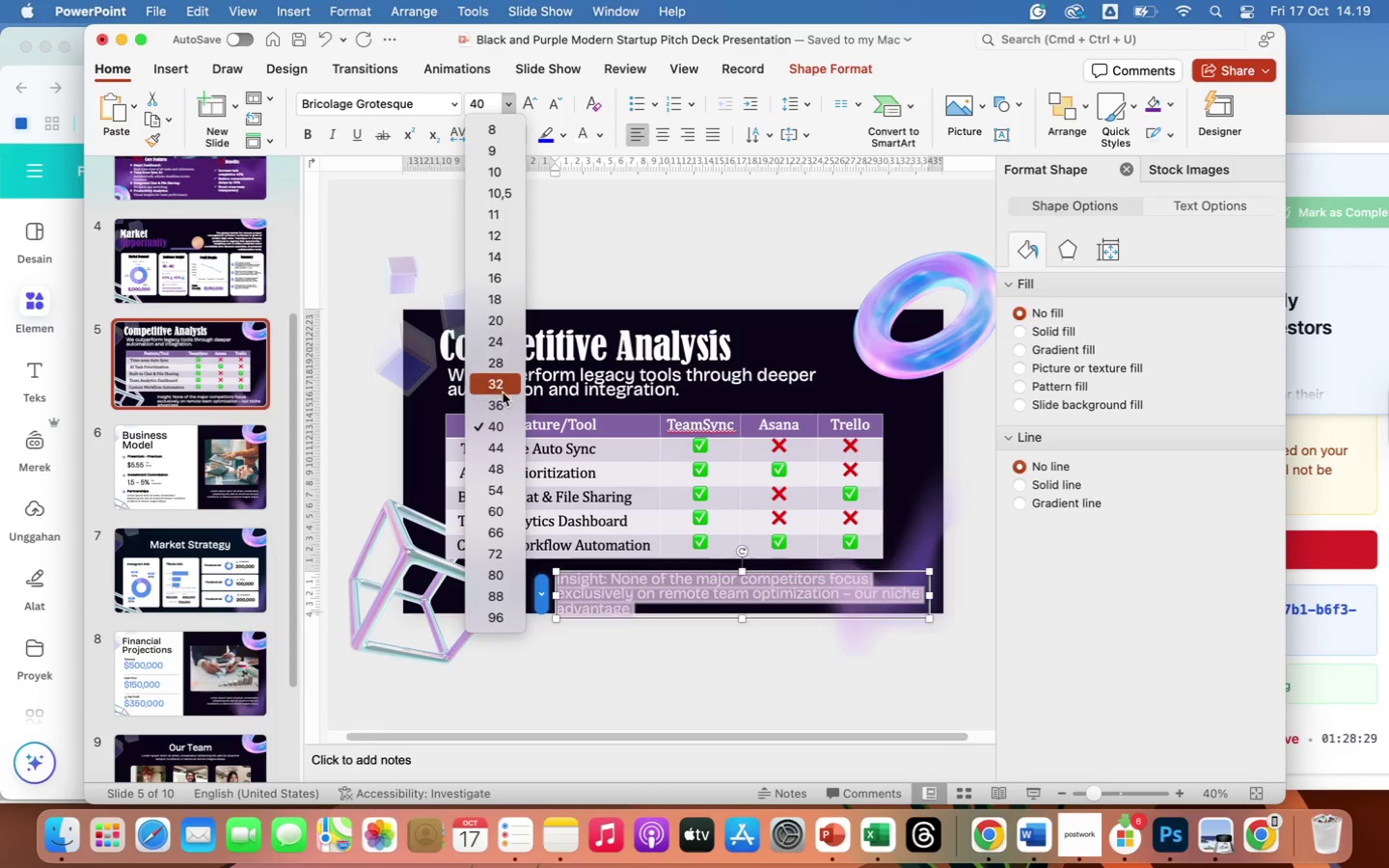 
left_click([502, 410])
 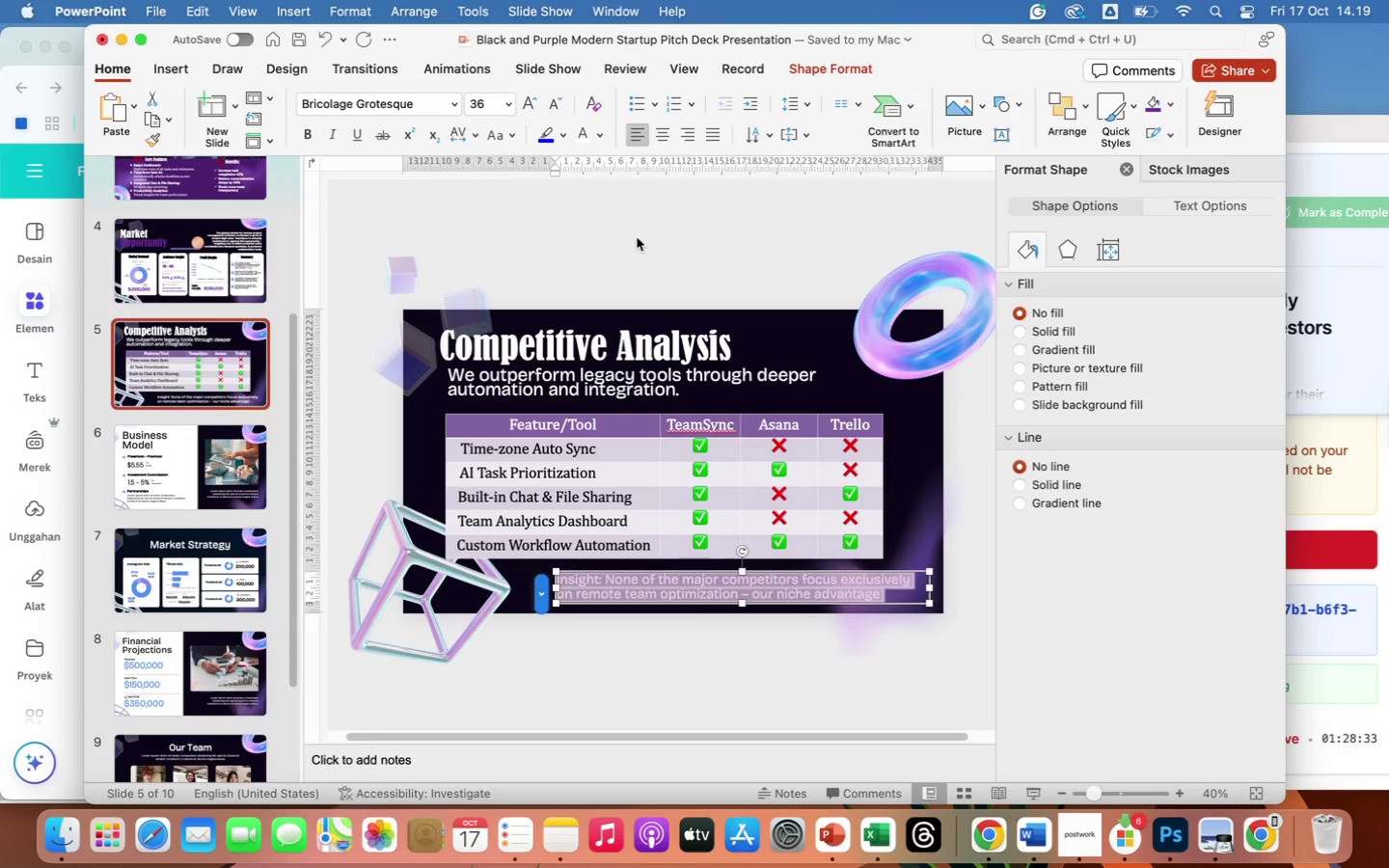 
left_click([799, 102])
 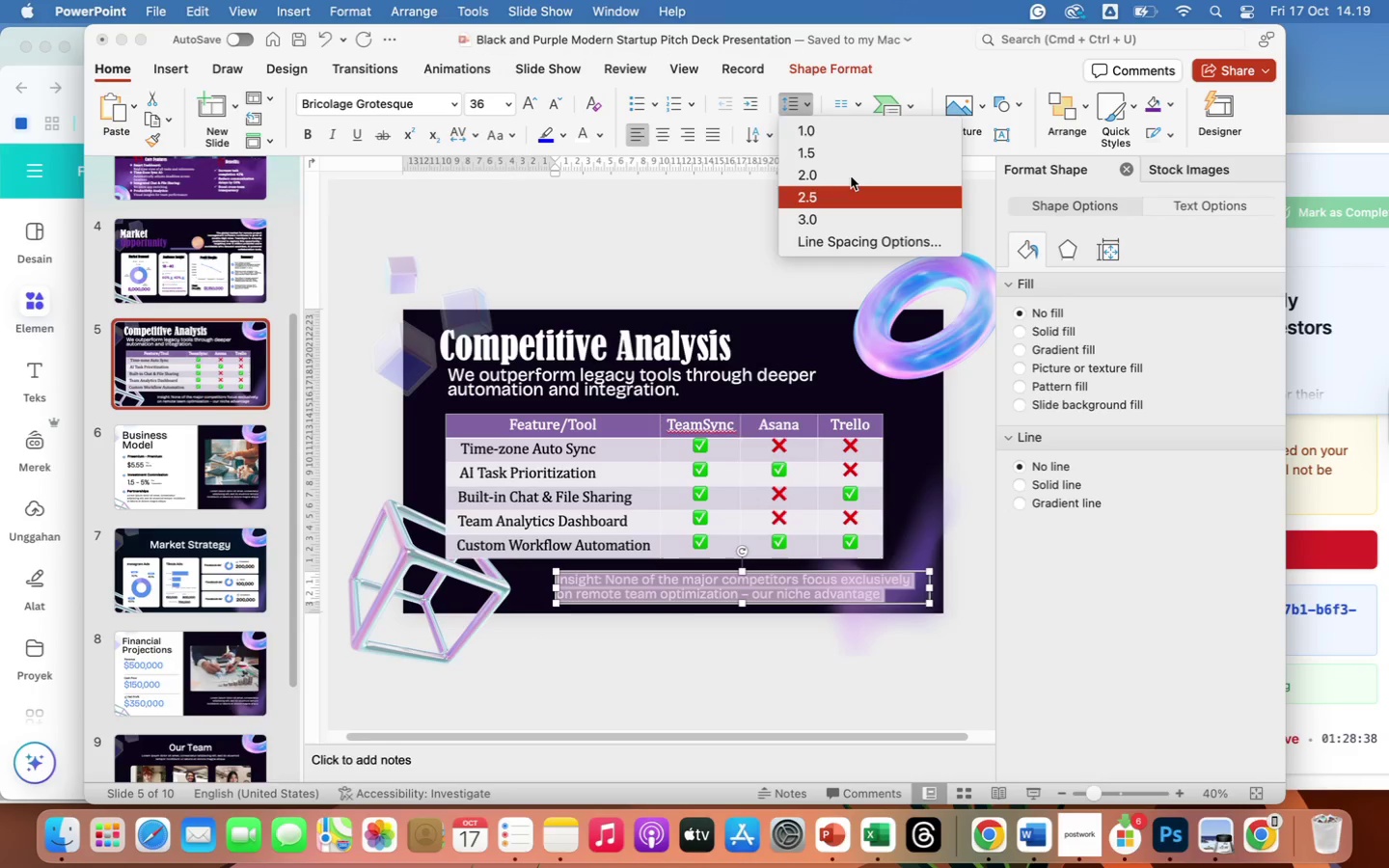 
left_click([846, 244])
 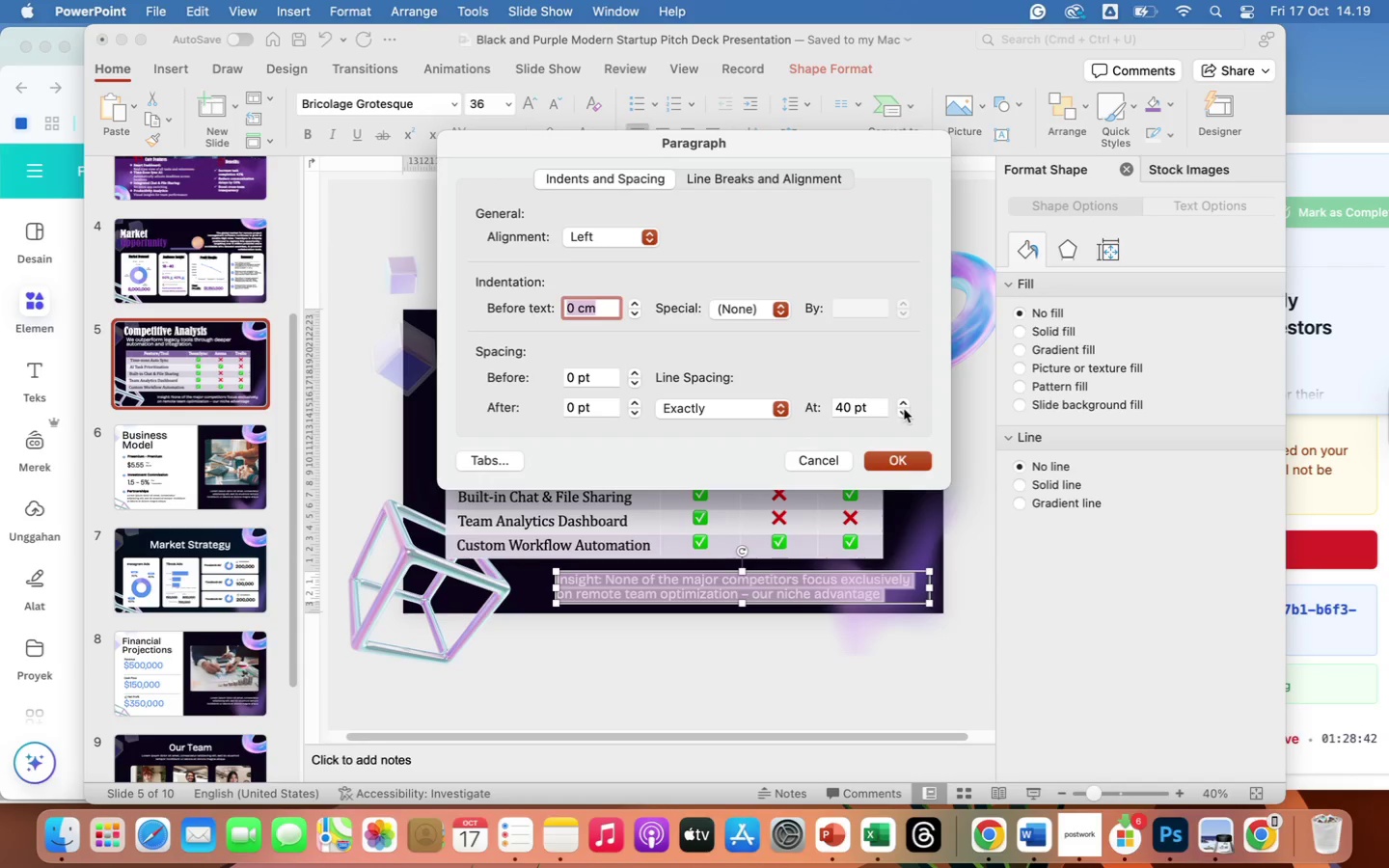 
double_click([904, 409])
 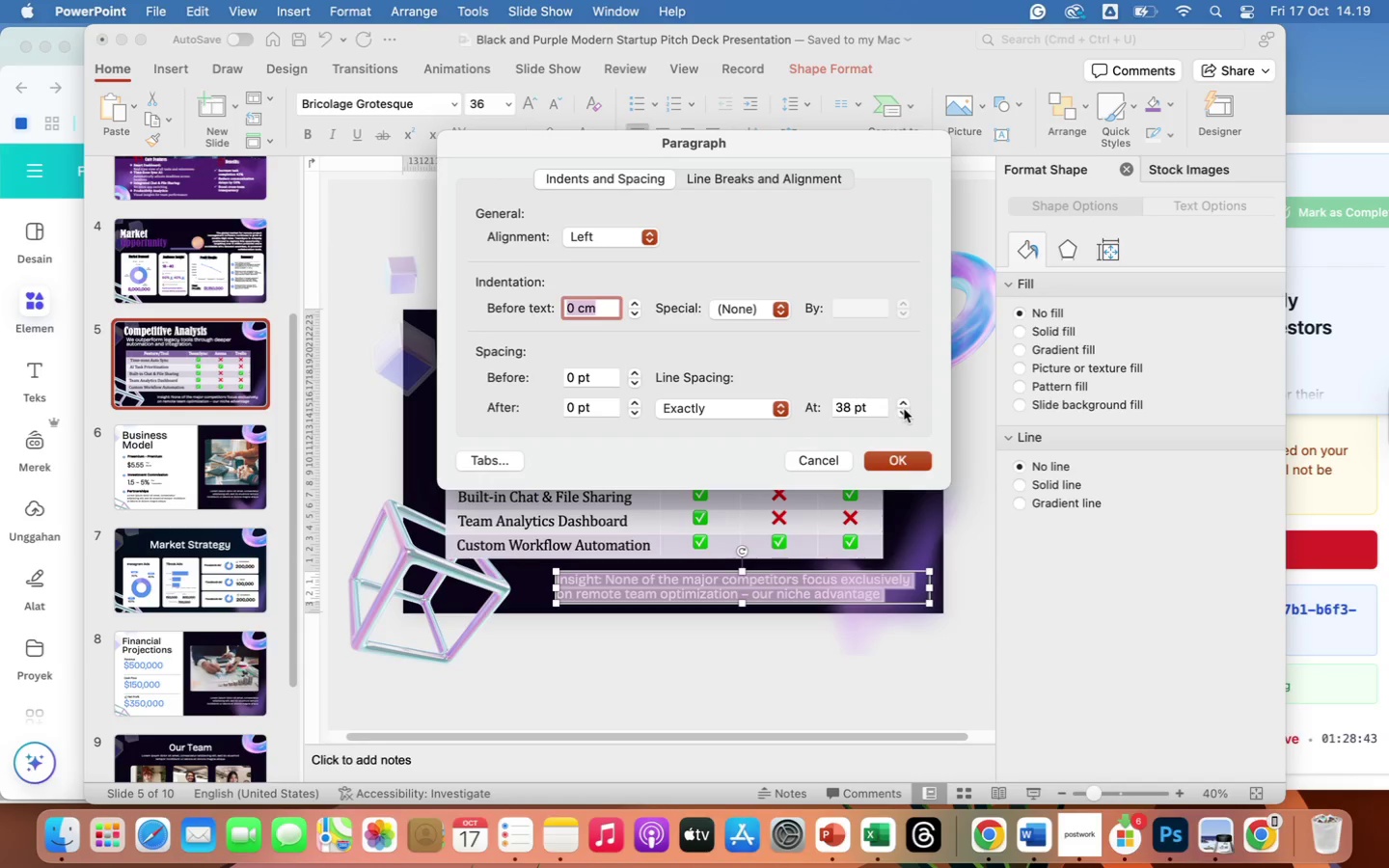 
triple_click([904, 409])
 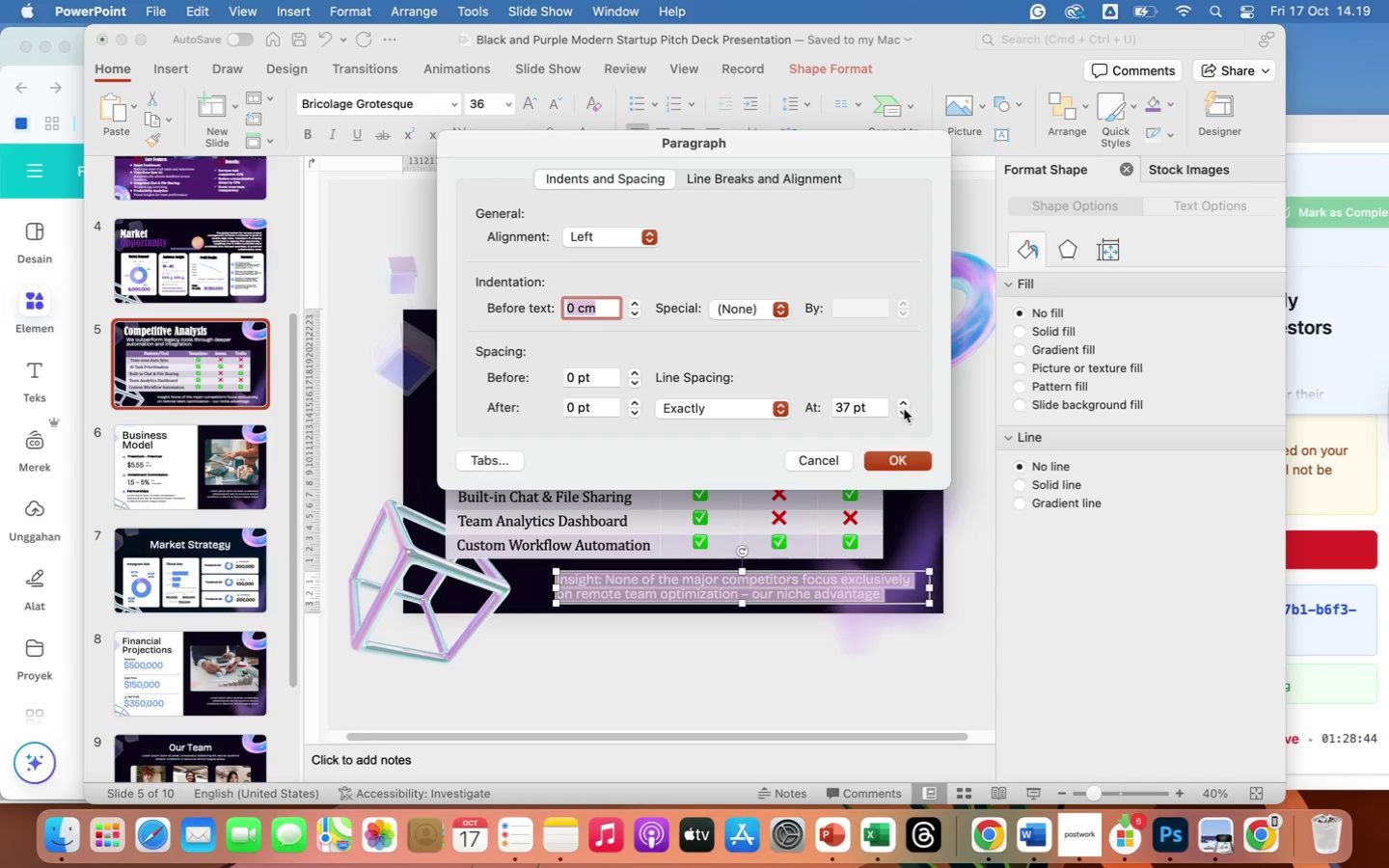 
triple_click([904, 409])
 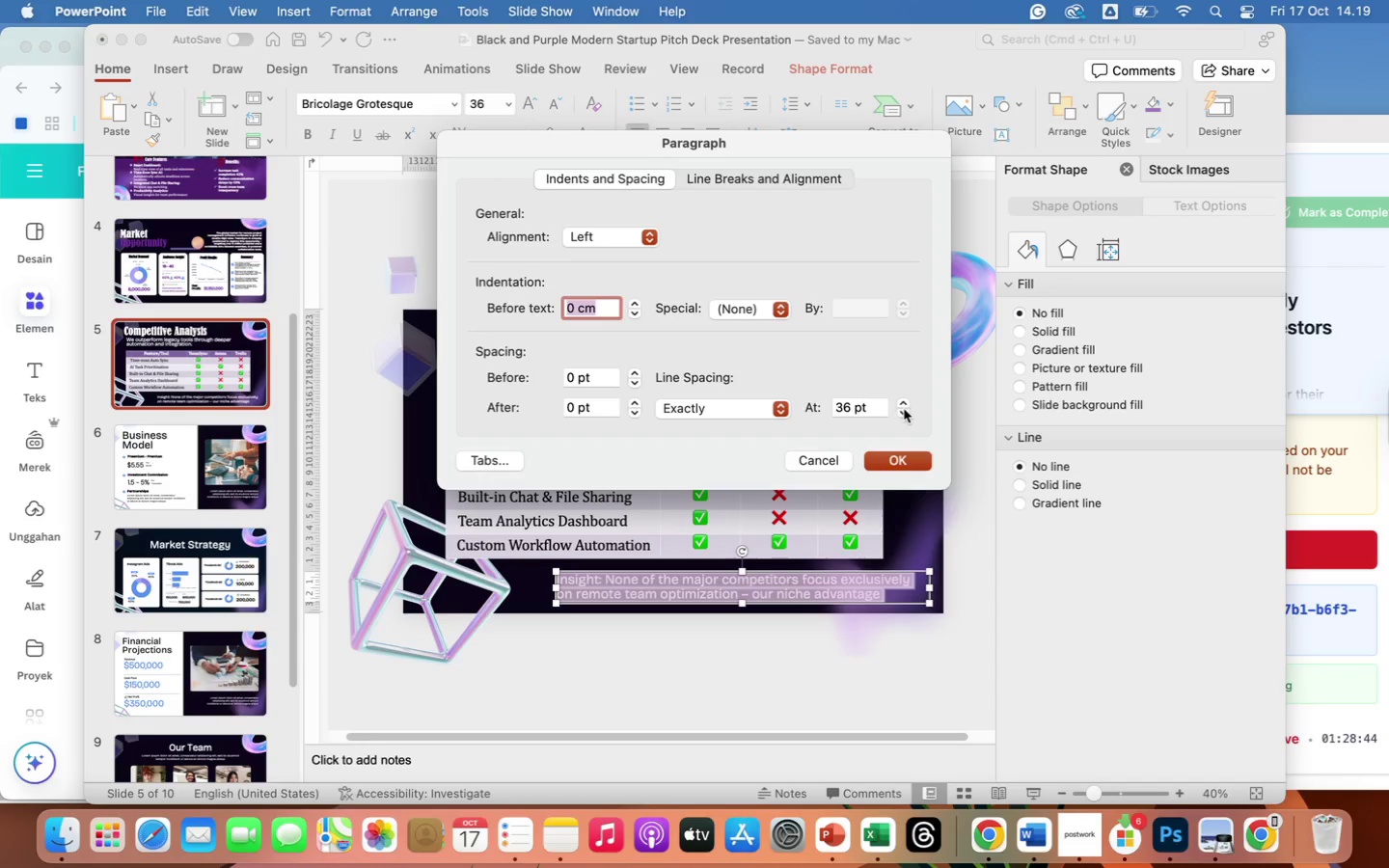 
triple_click([904, 409])
 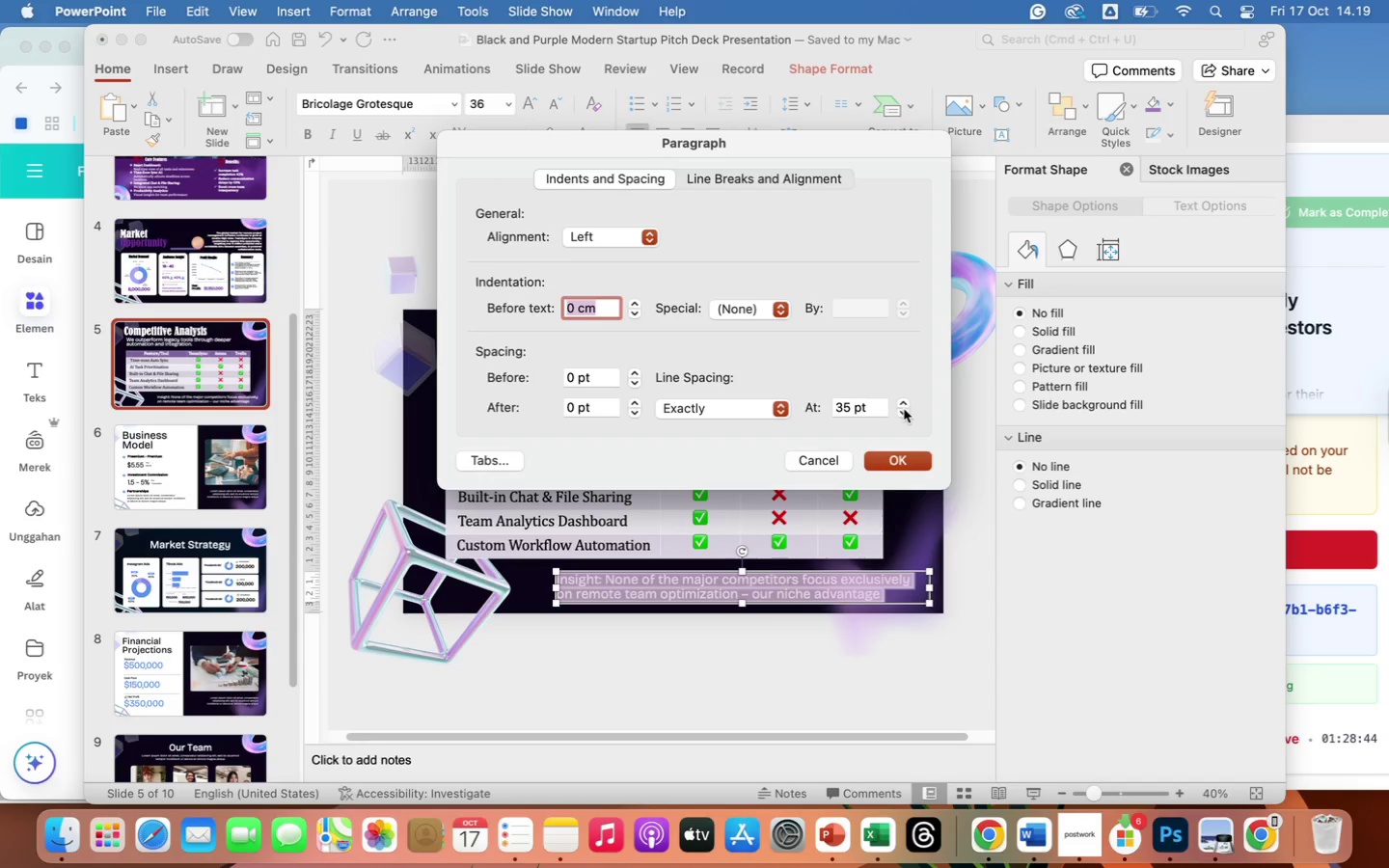 
triple_click([904, 409])
 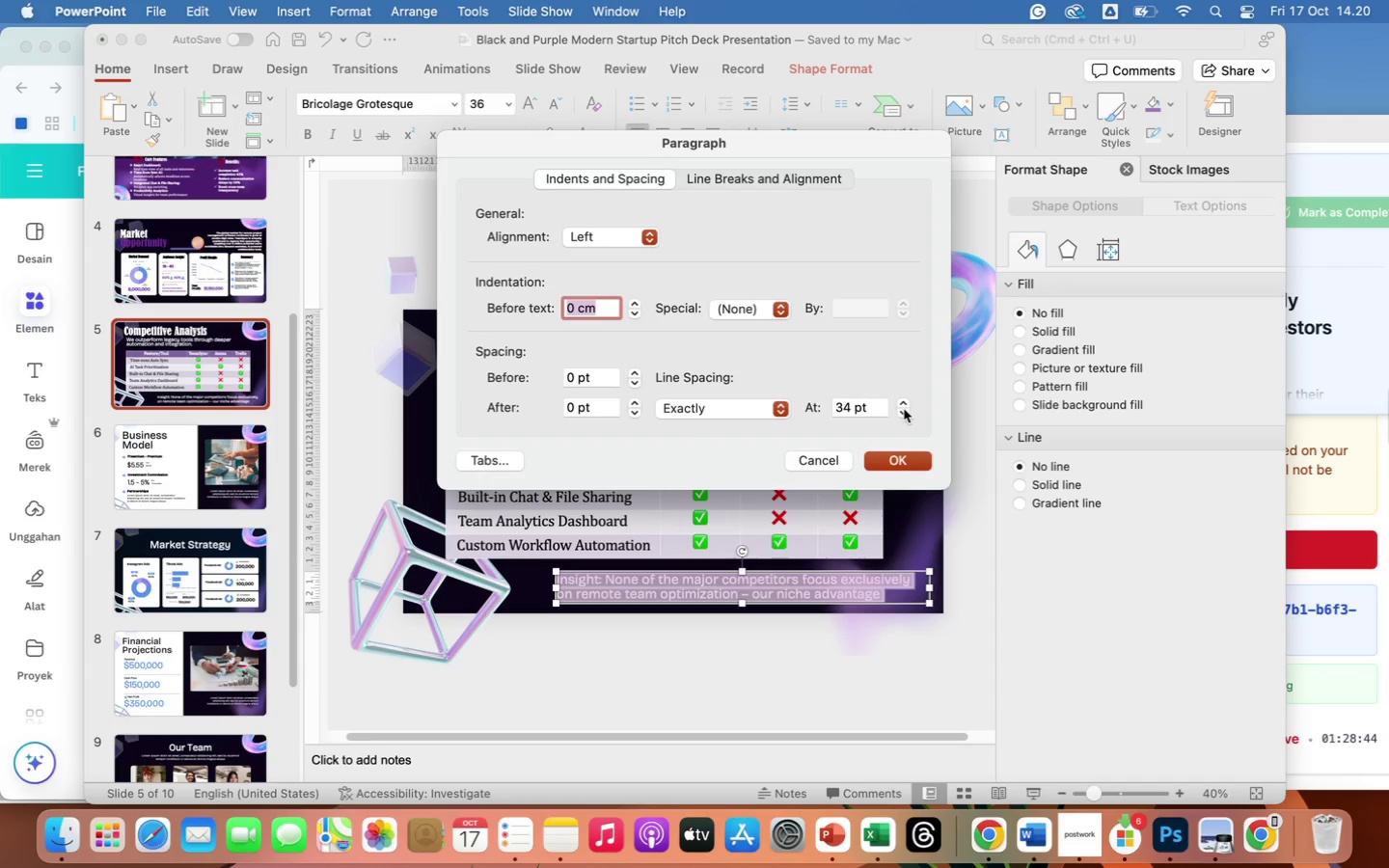 
triple_click([904, 409])
 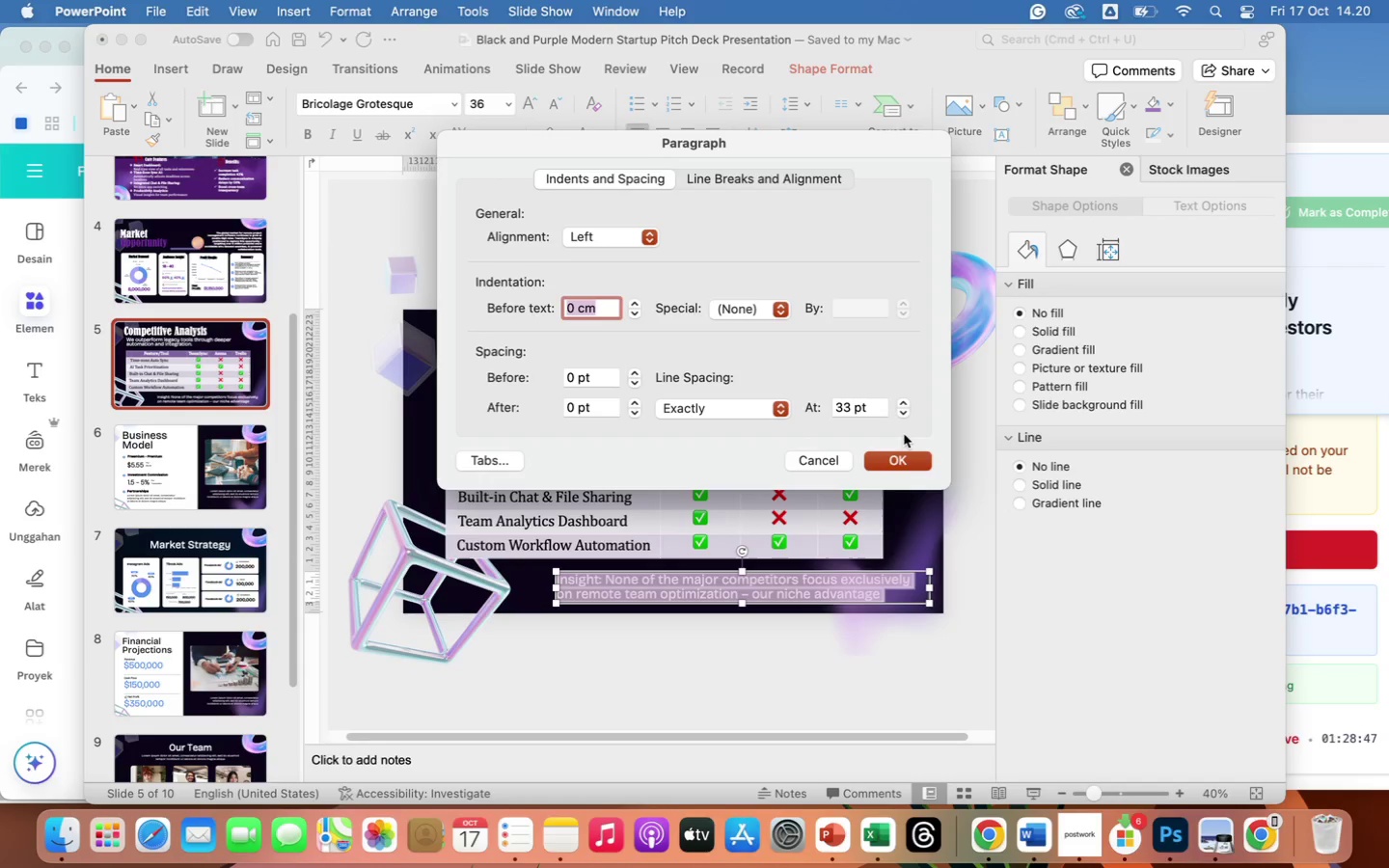 
left_click([904, 458])
 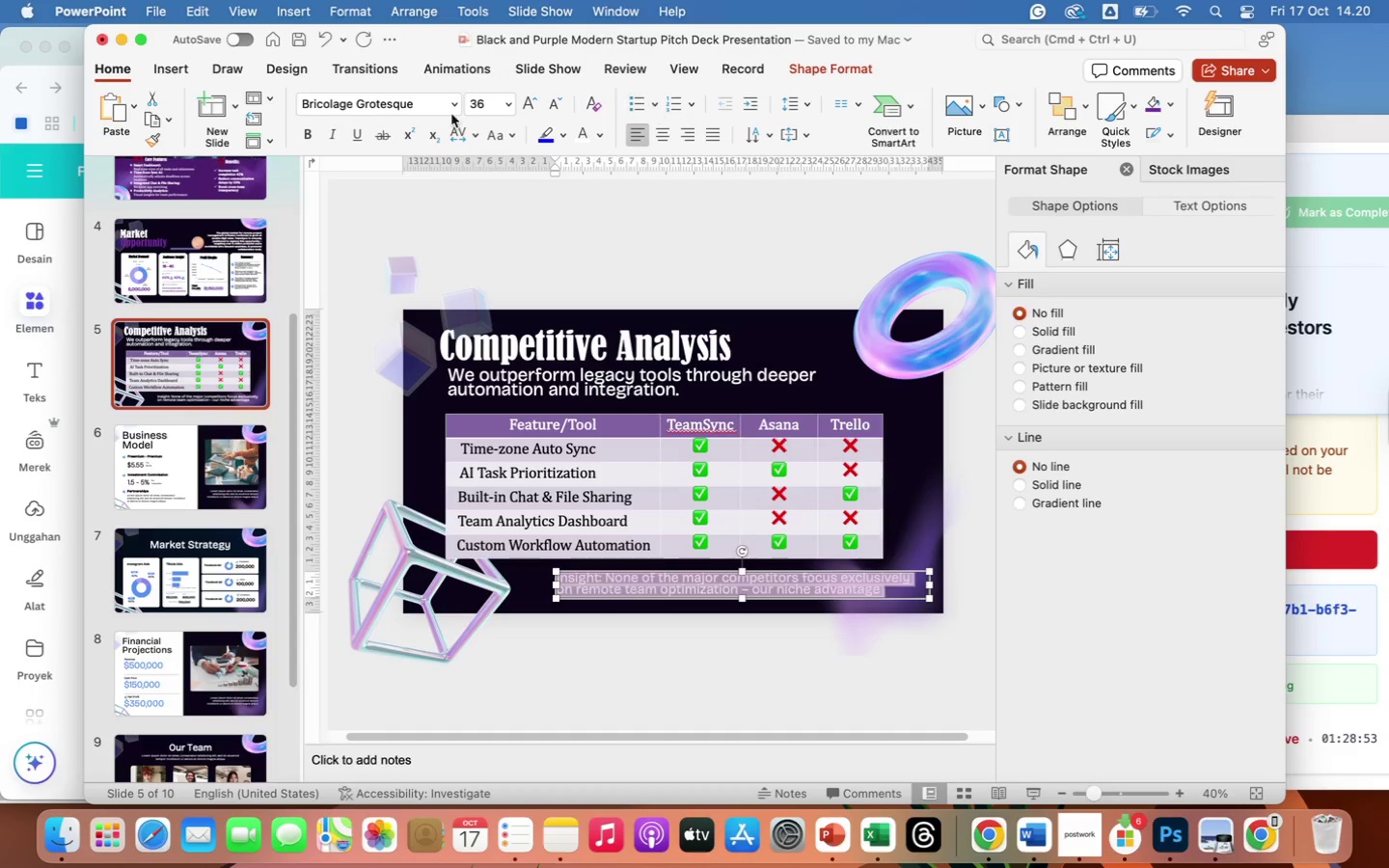 
wait(10.43)
 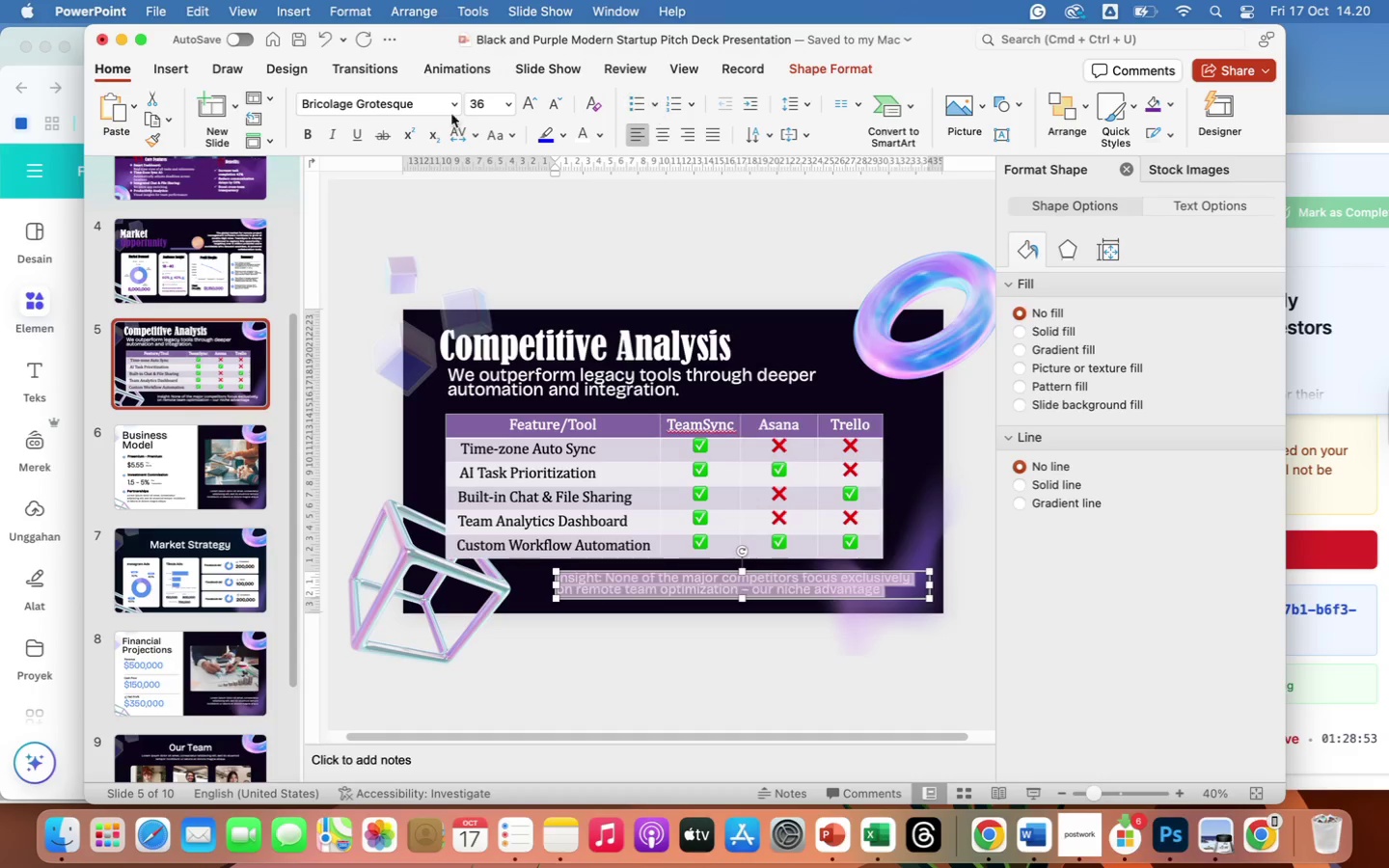 
left_click([541, 587])
 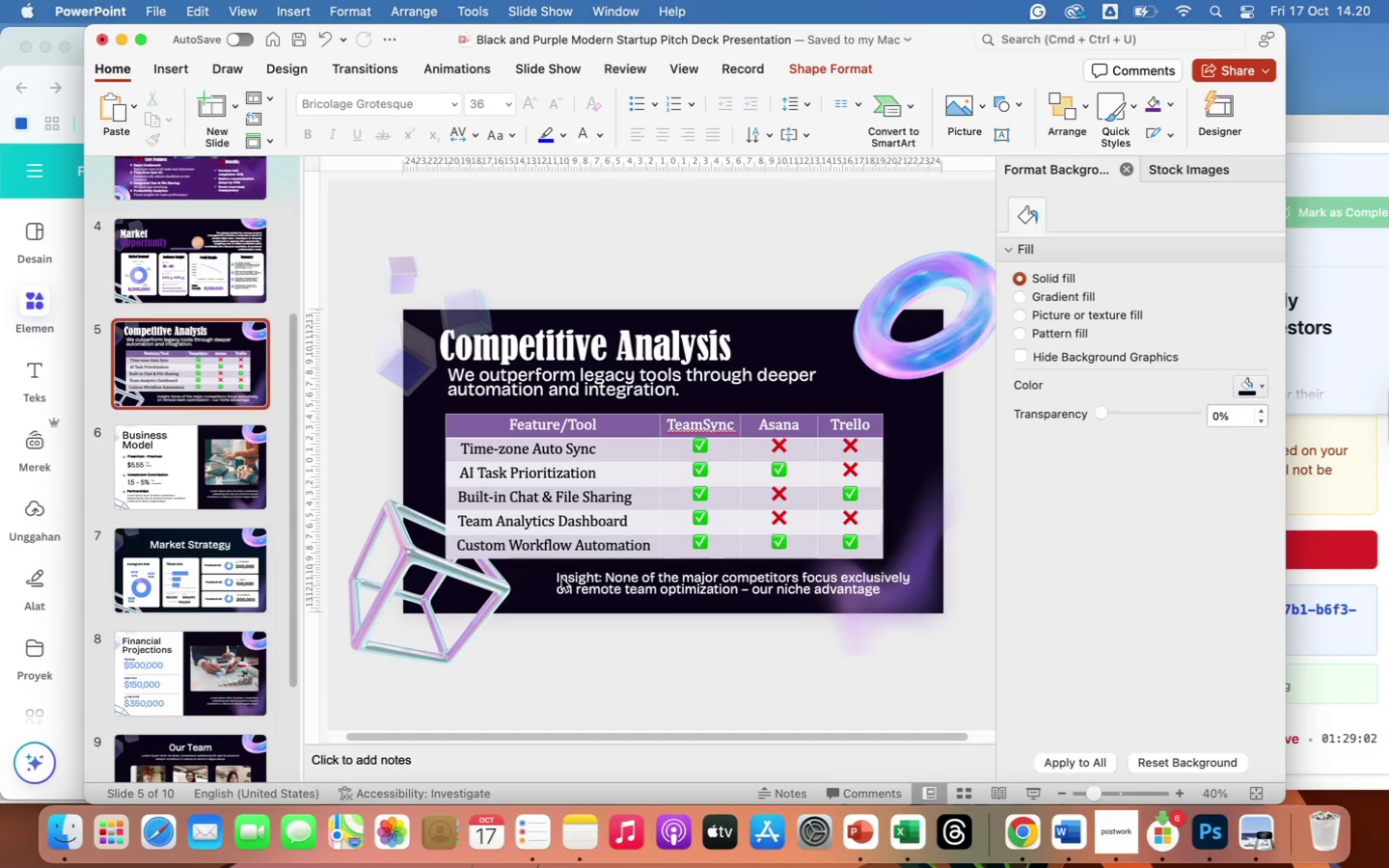 
wait(5.1)
 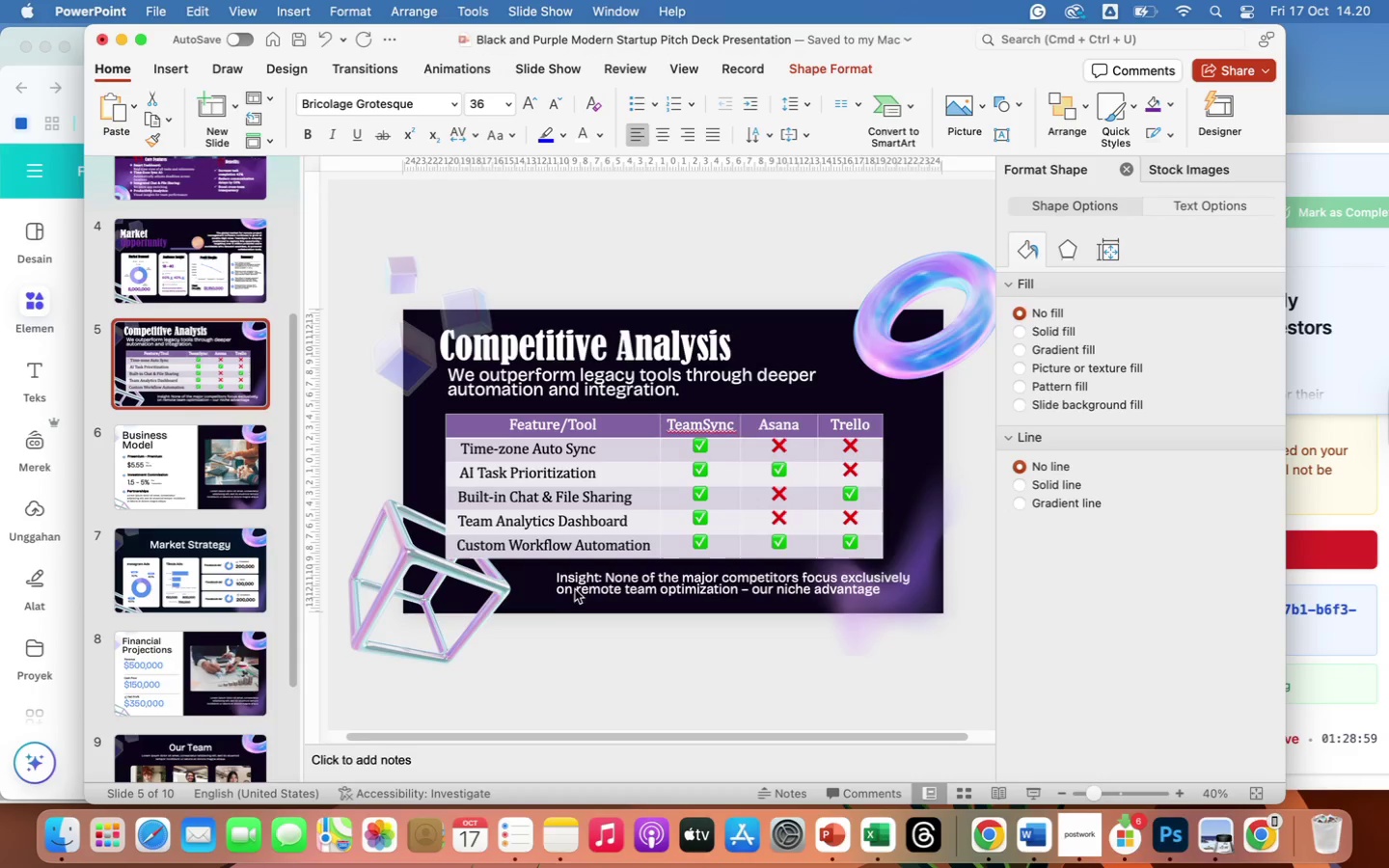 
left_click([557, 578])
 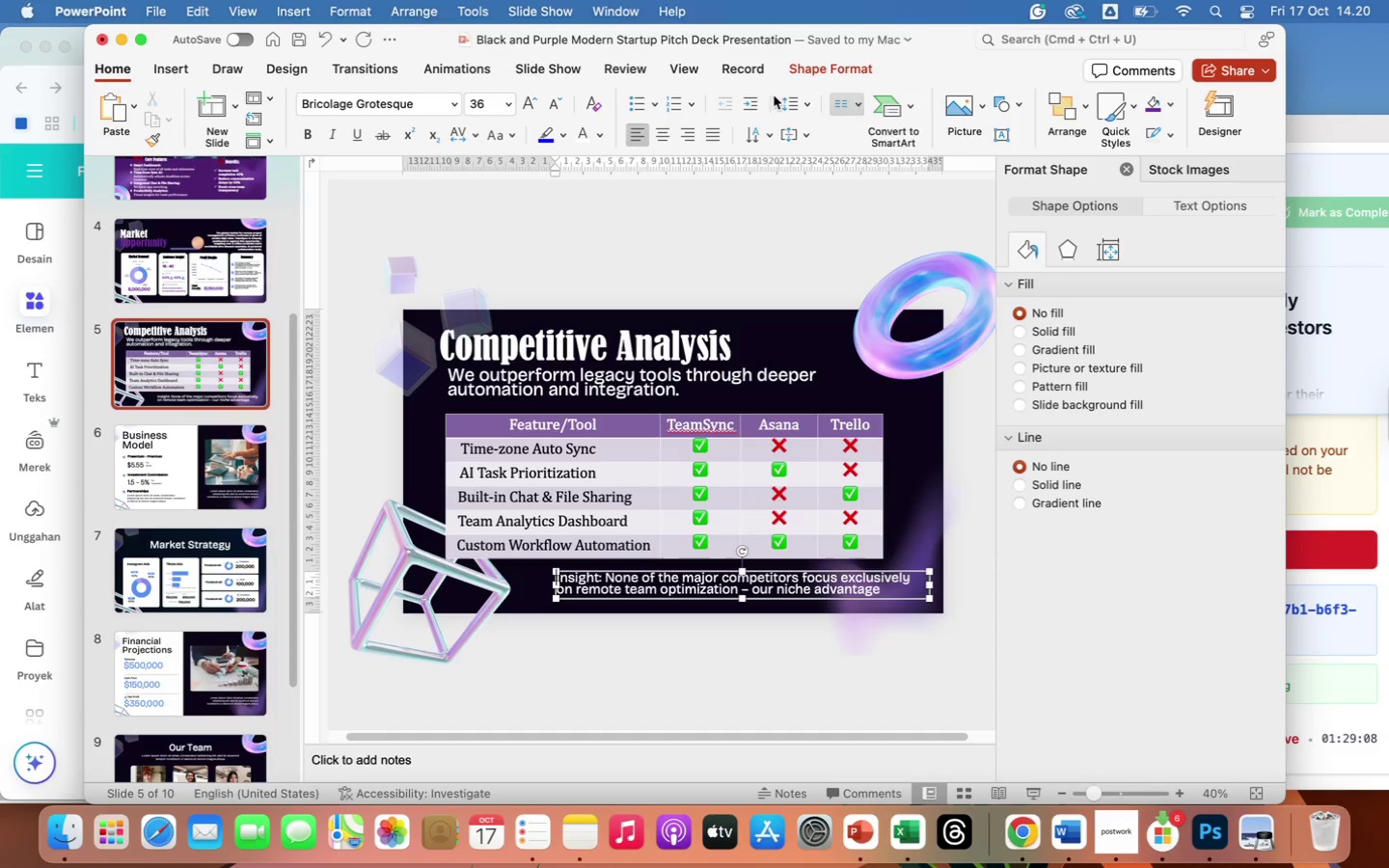 
wait(6.08)
 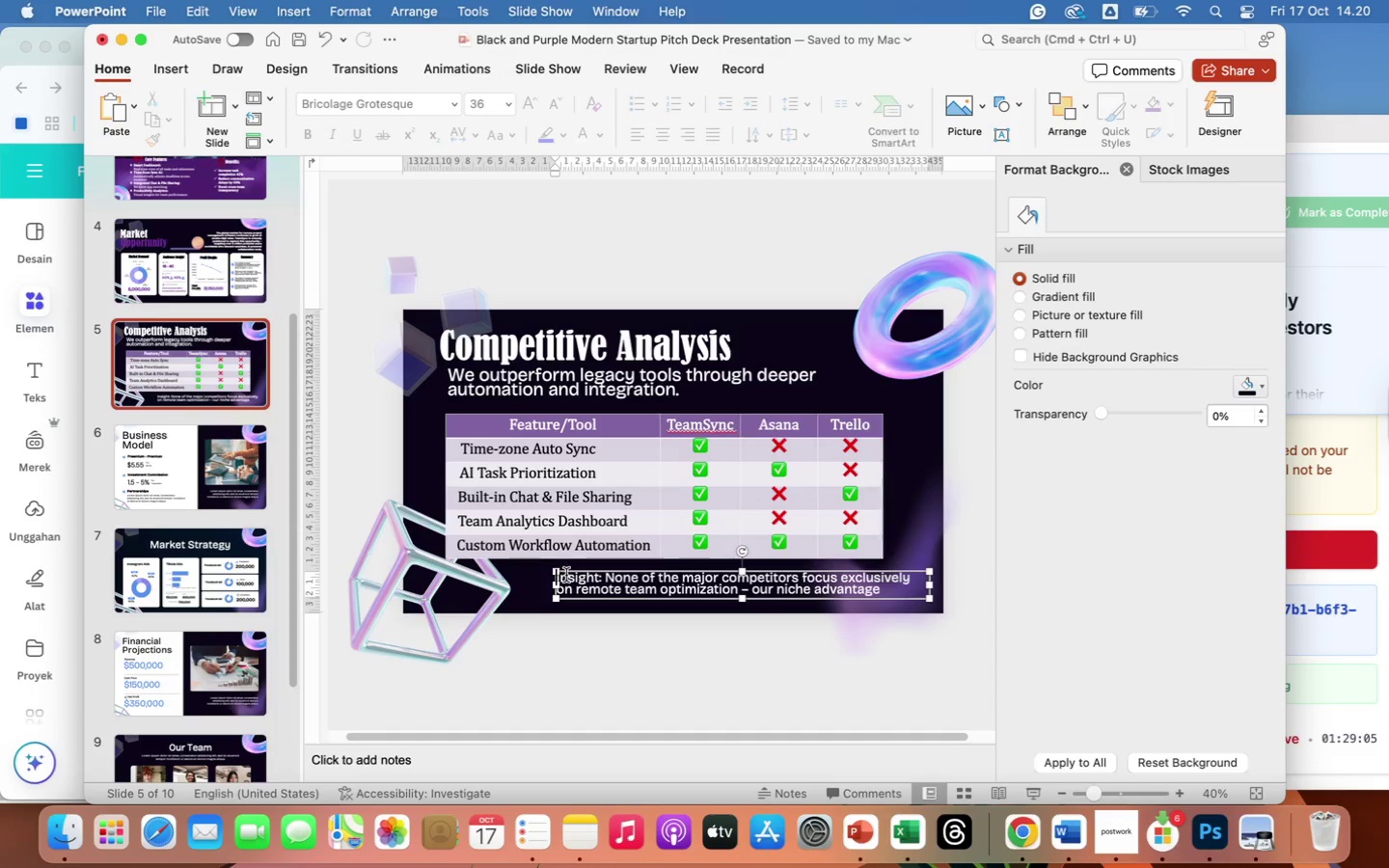 
left_click([177, 69])
 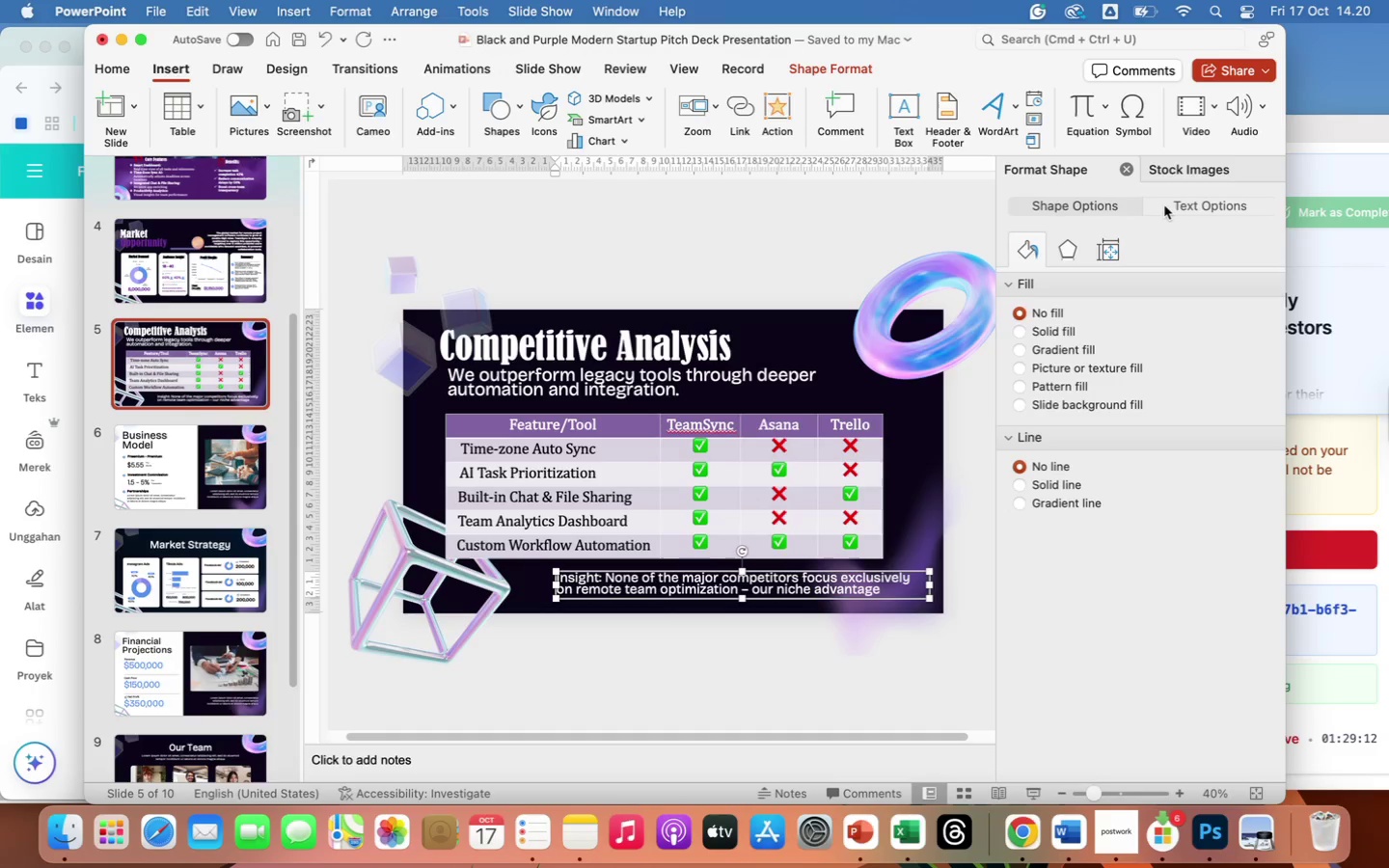 
left_click([1131, 106])
 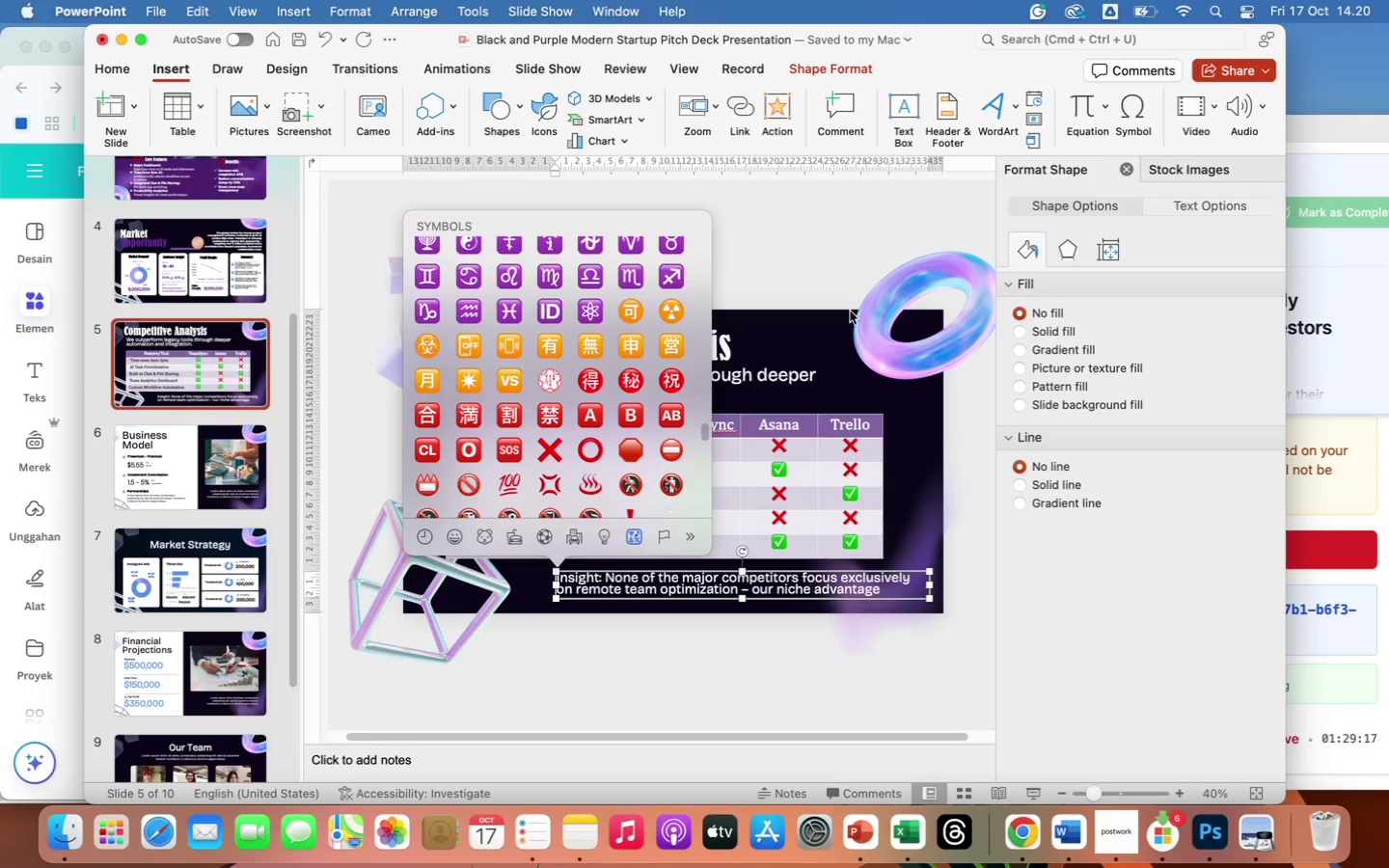 
wait(5.15)
 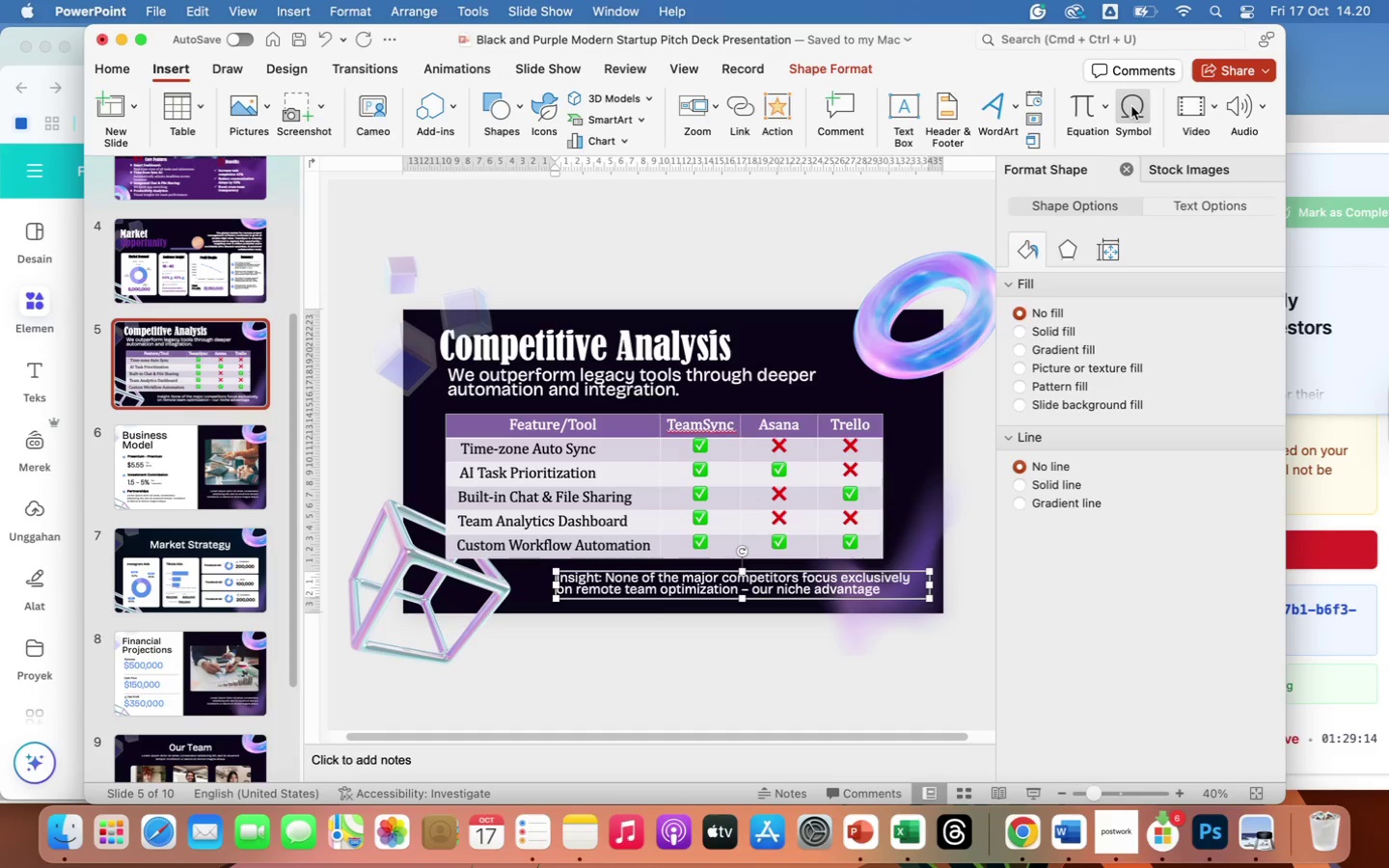 
scroll: coordinate [532, 393], scroll_direction: up, amount: 4.0
 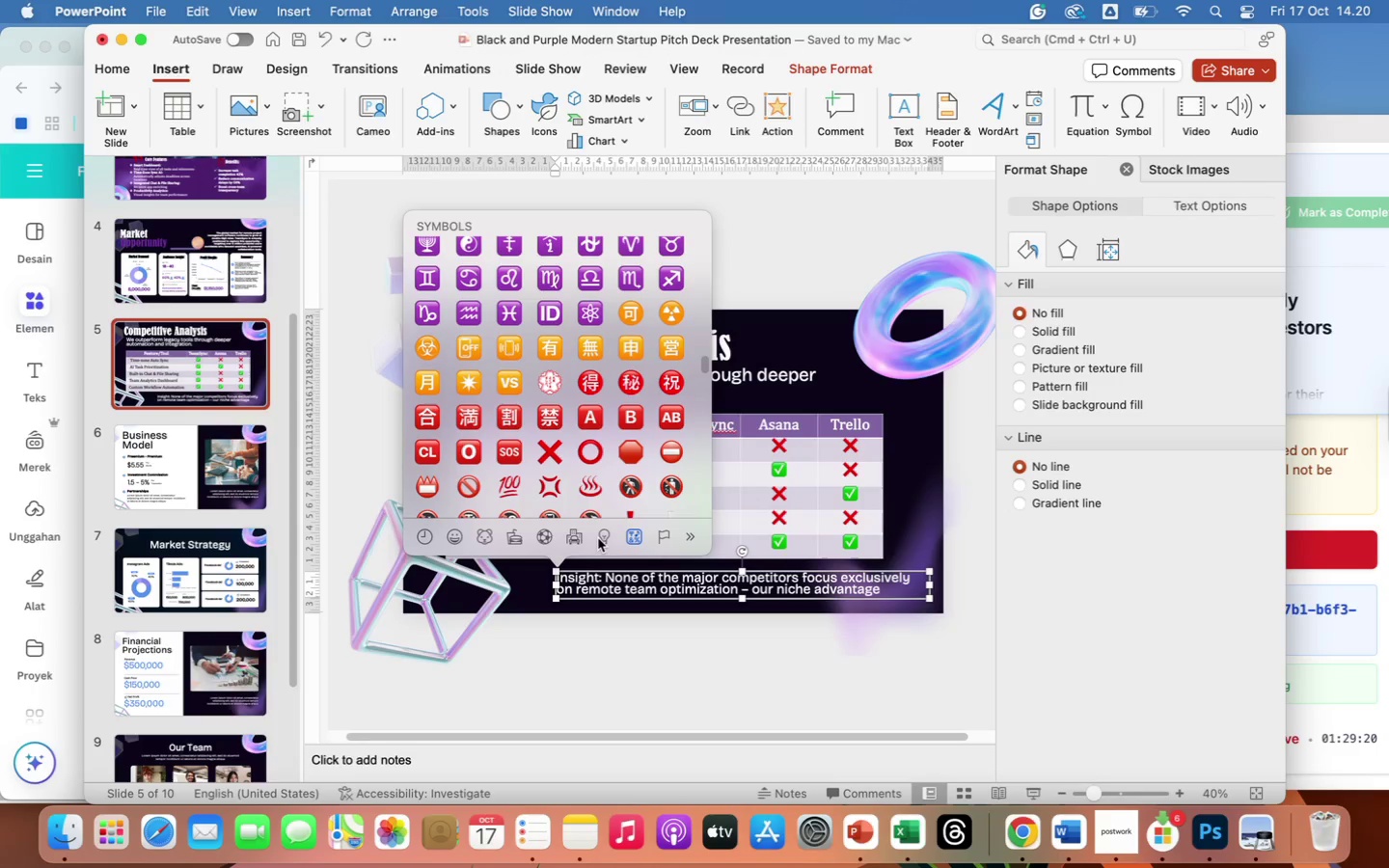 
left_click([601, 538])
 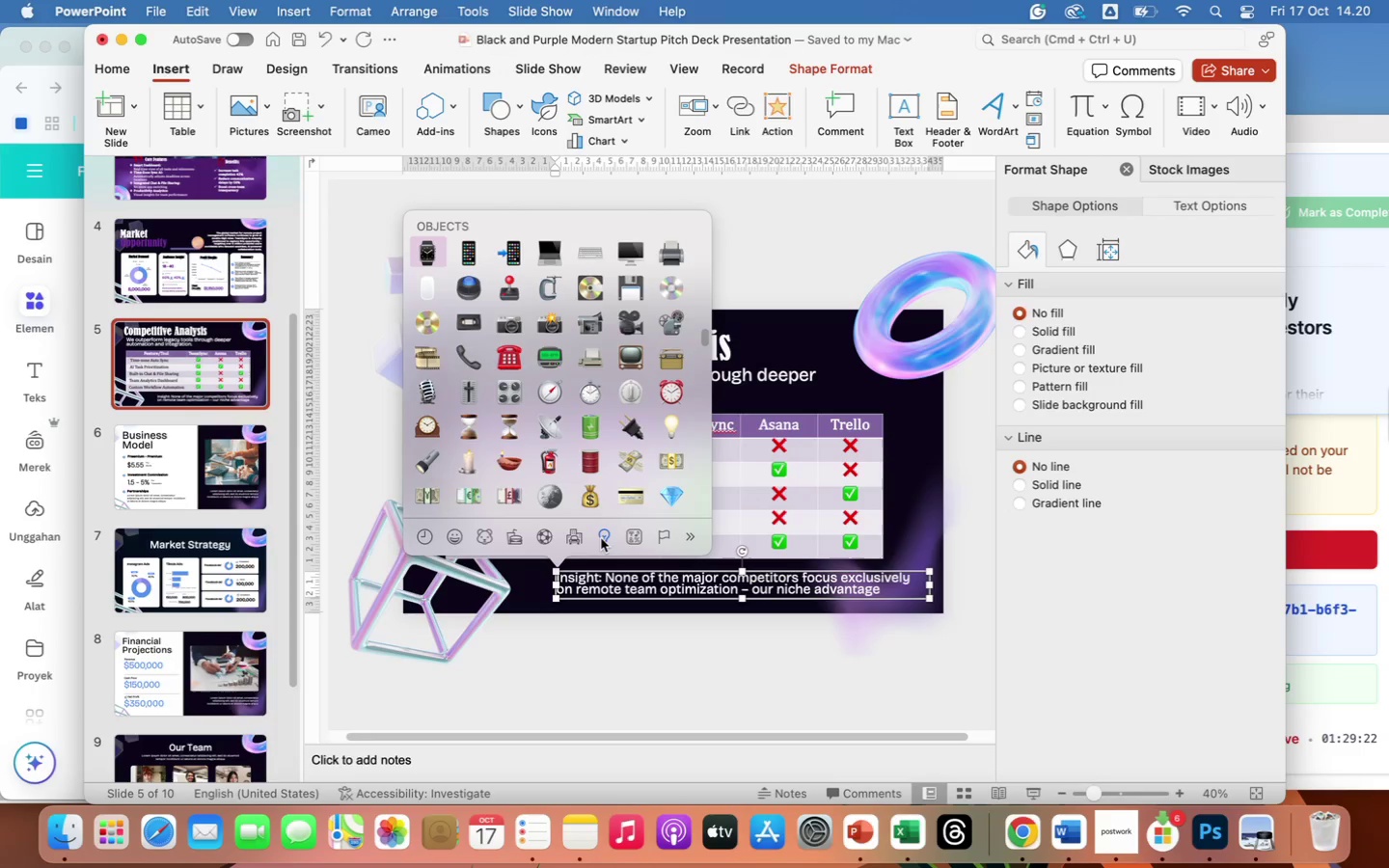 
left_click([601, 538])
 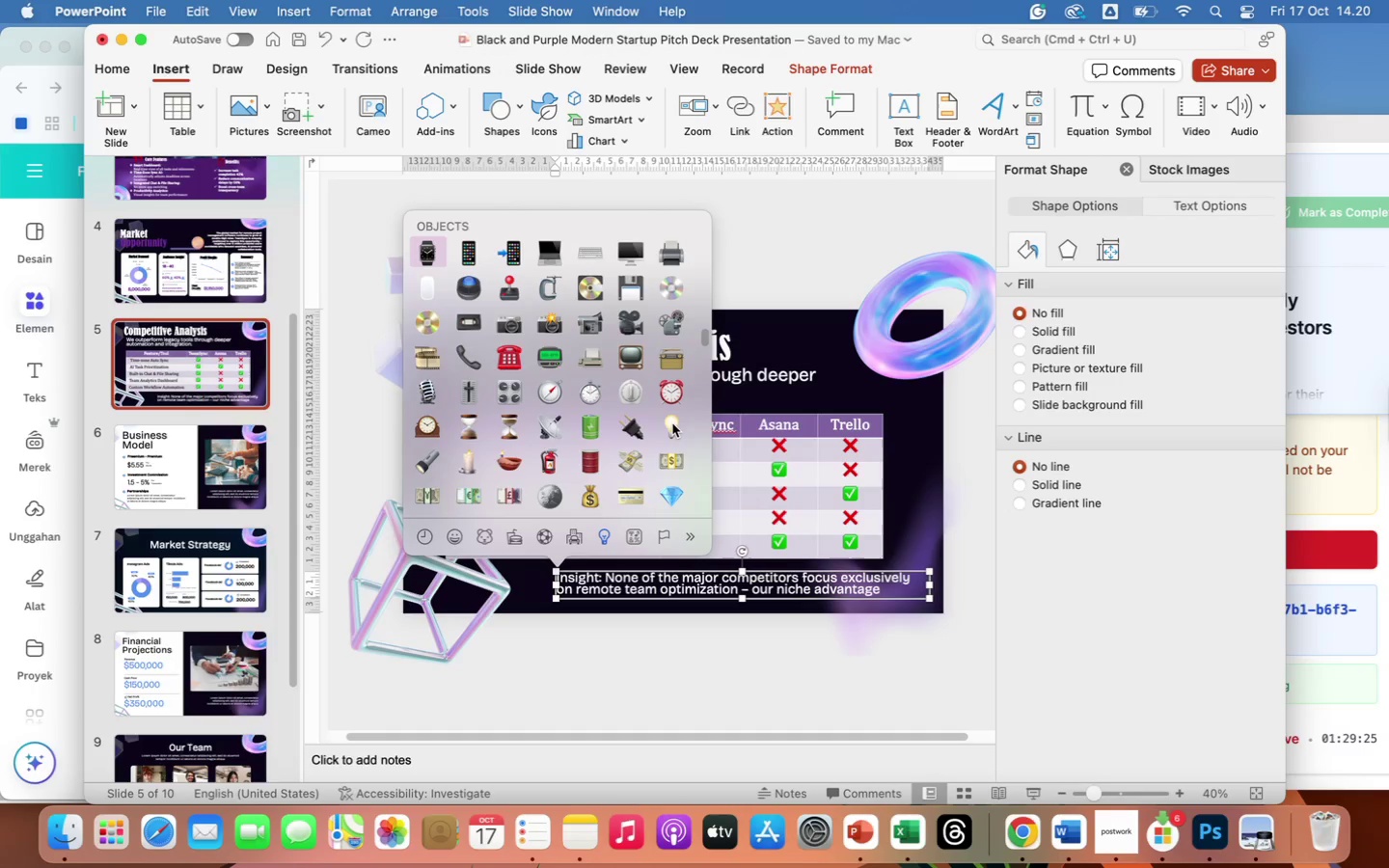 
left_click([672, 423])
 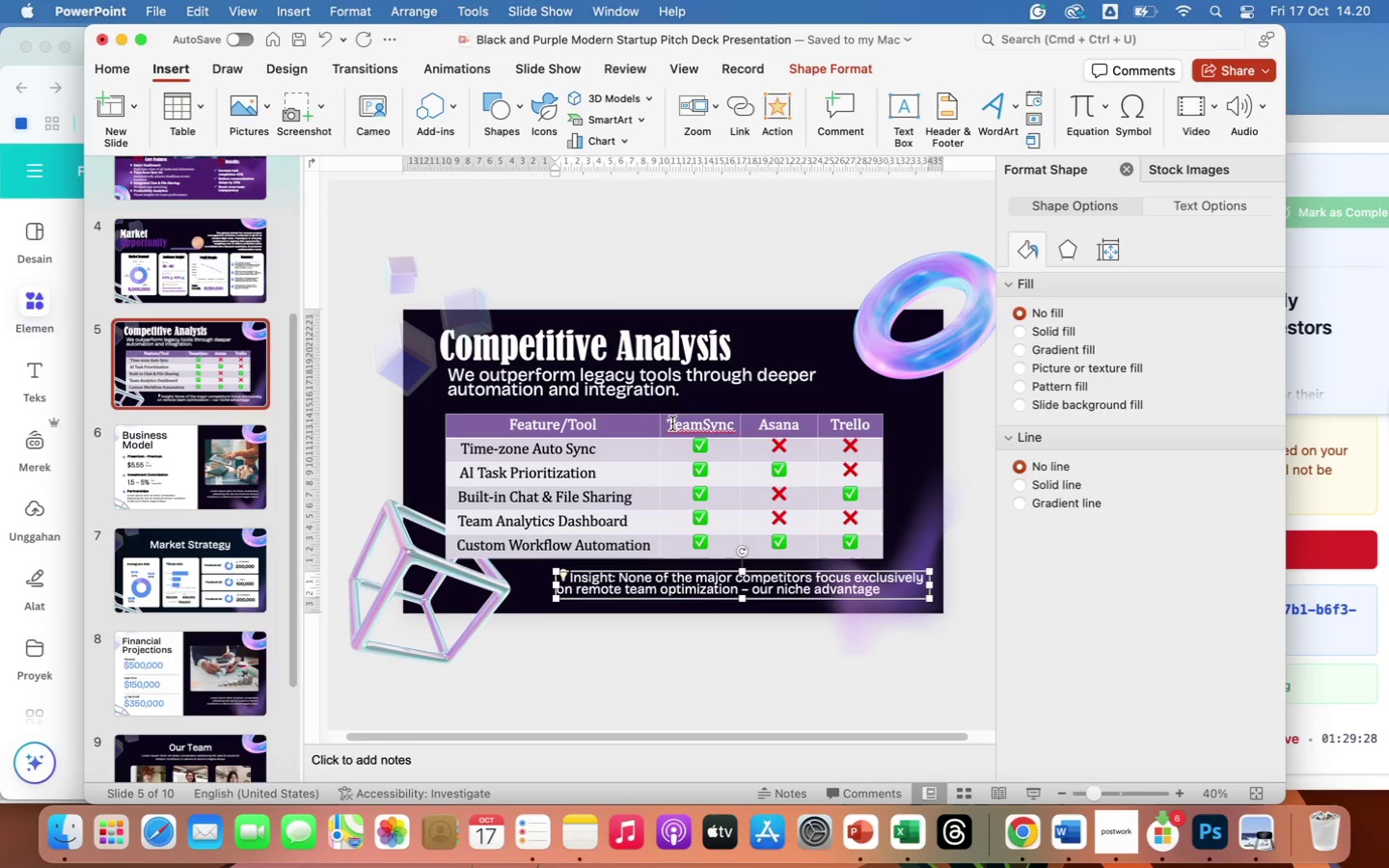 
left_click([652, 658])
 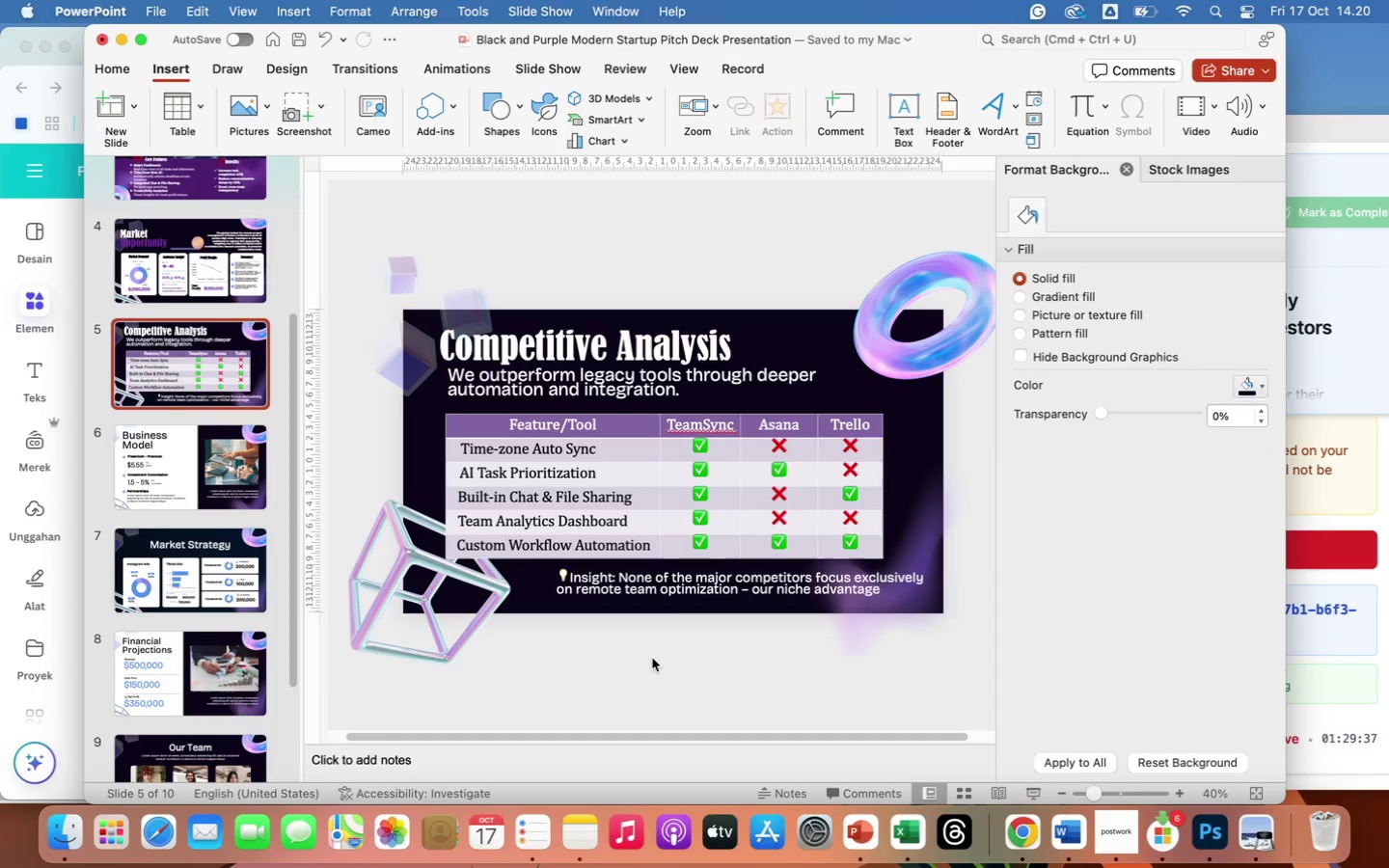 
wait(12.87)
 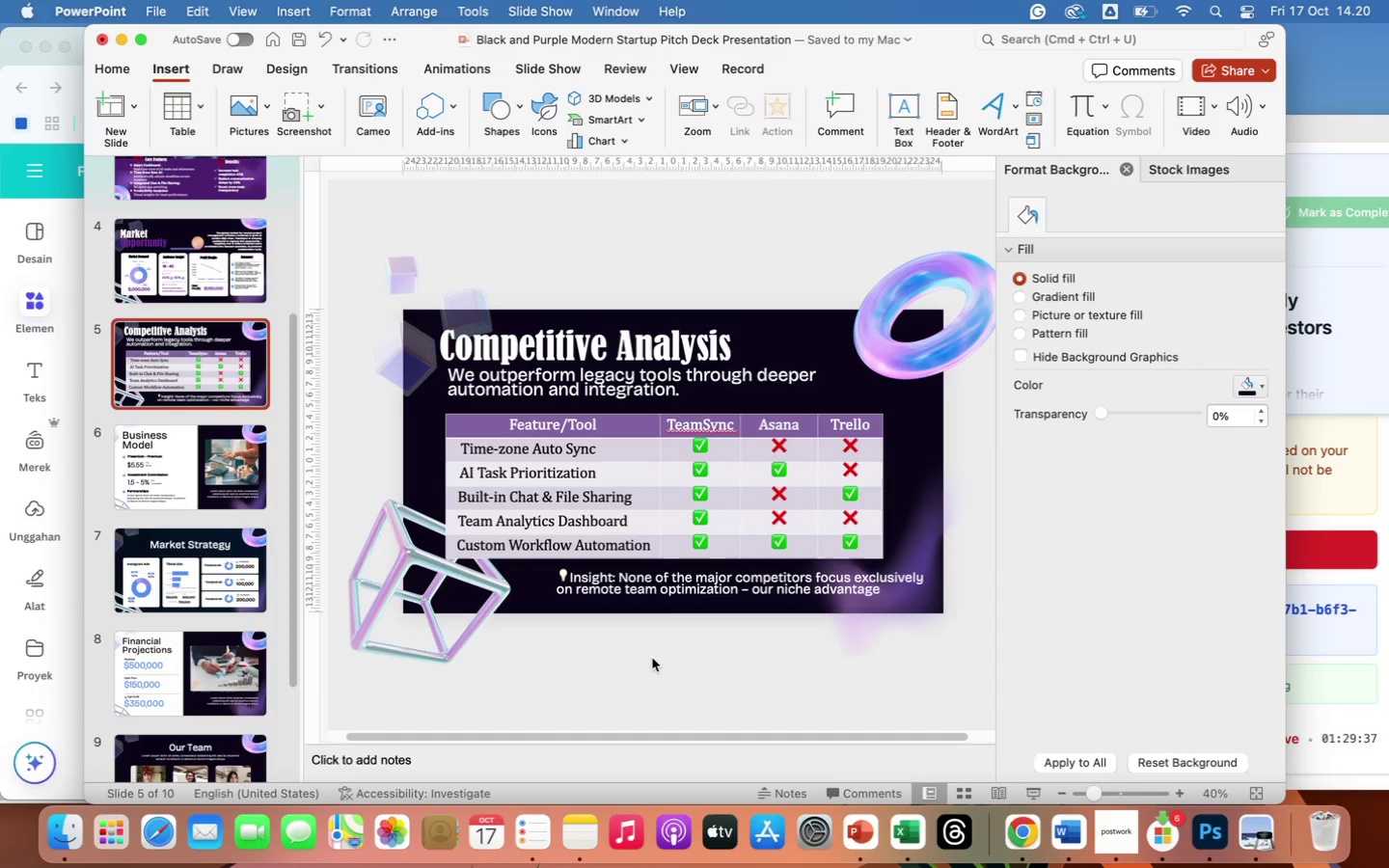 
left_click_drag(start_coordinate=[571, 581], to_coordinate=[908, 592])
 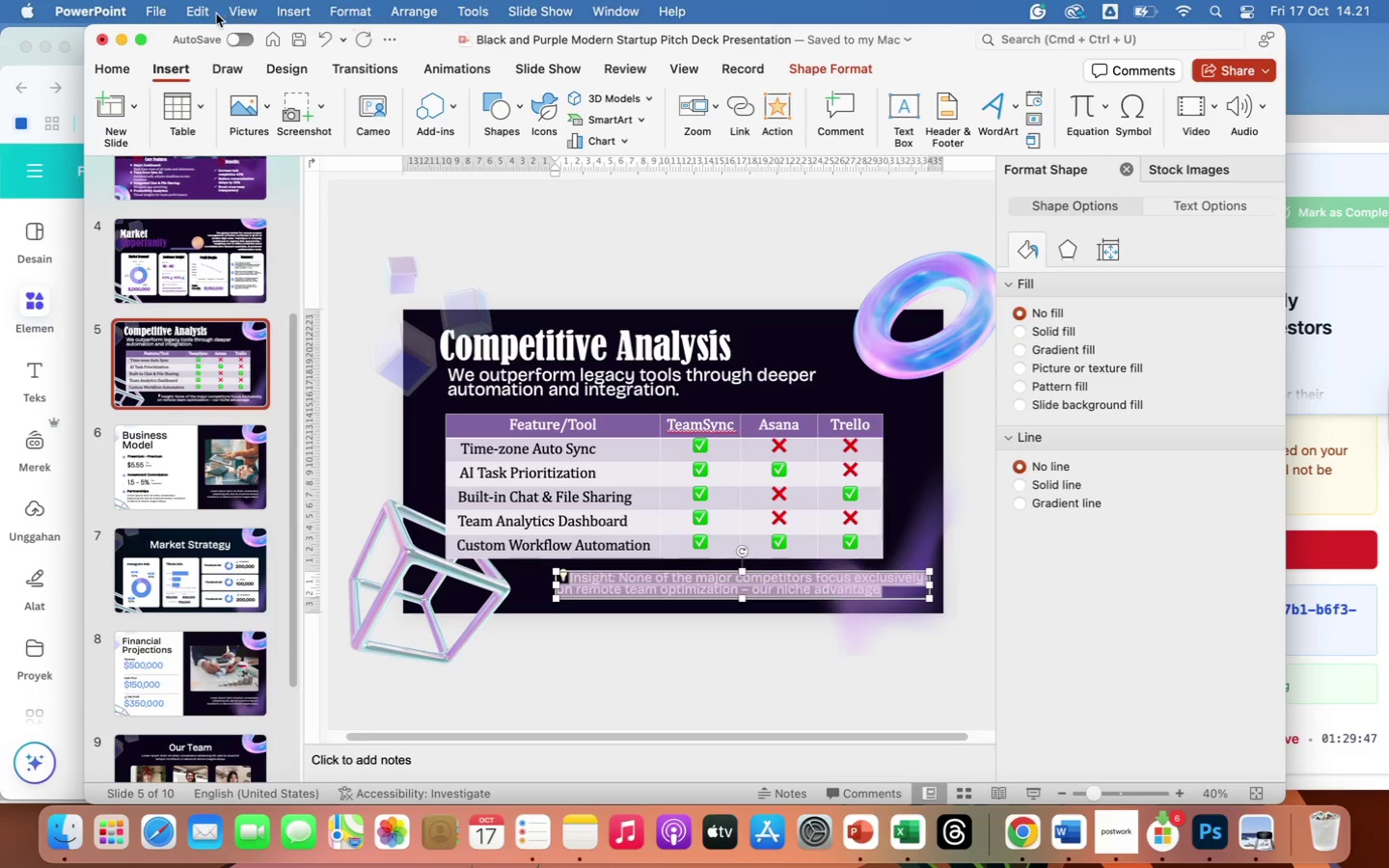 
left_click([102, 72])
 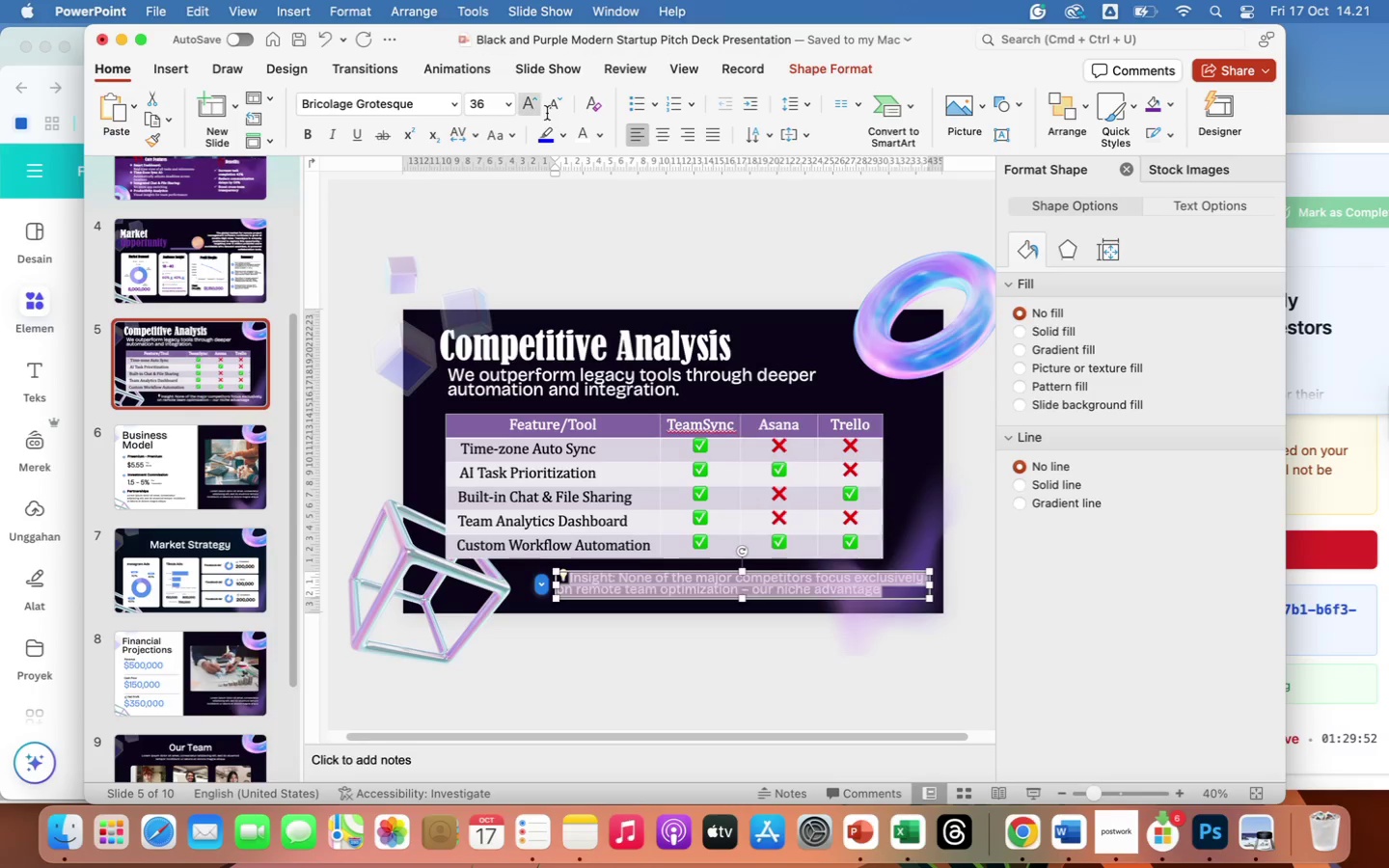 
wait(5.28)
 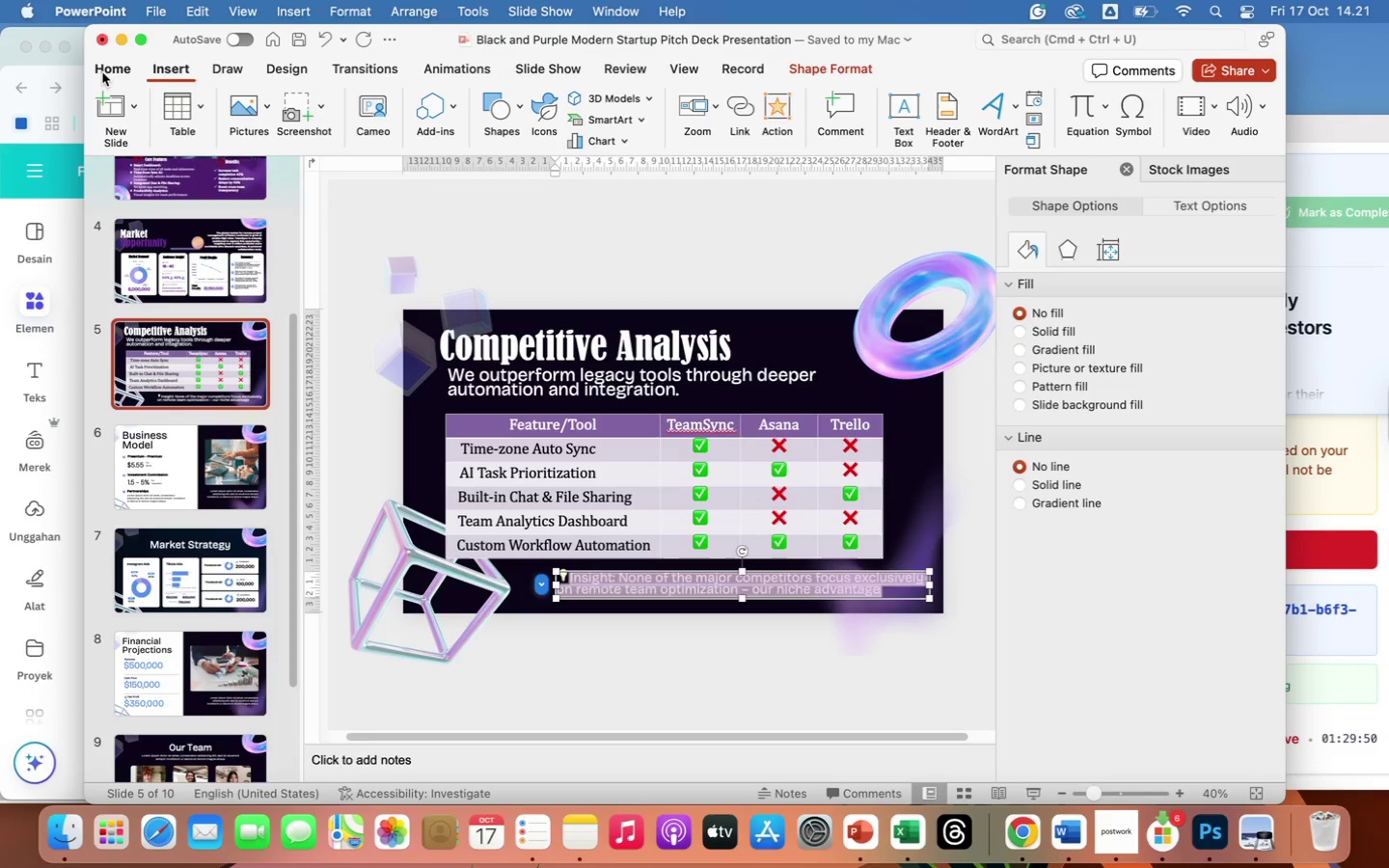 
left_click([599, 132])
 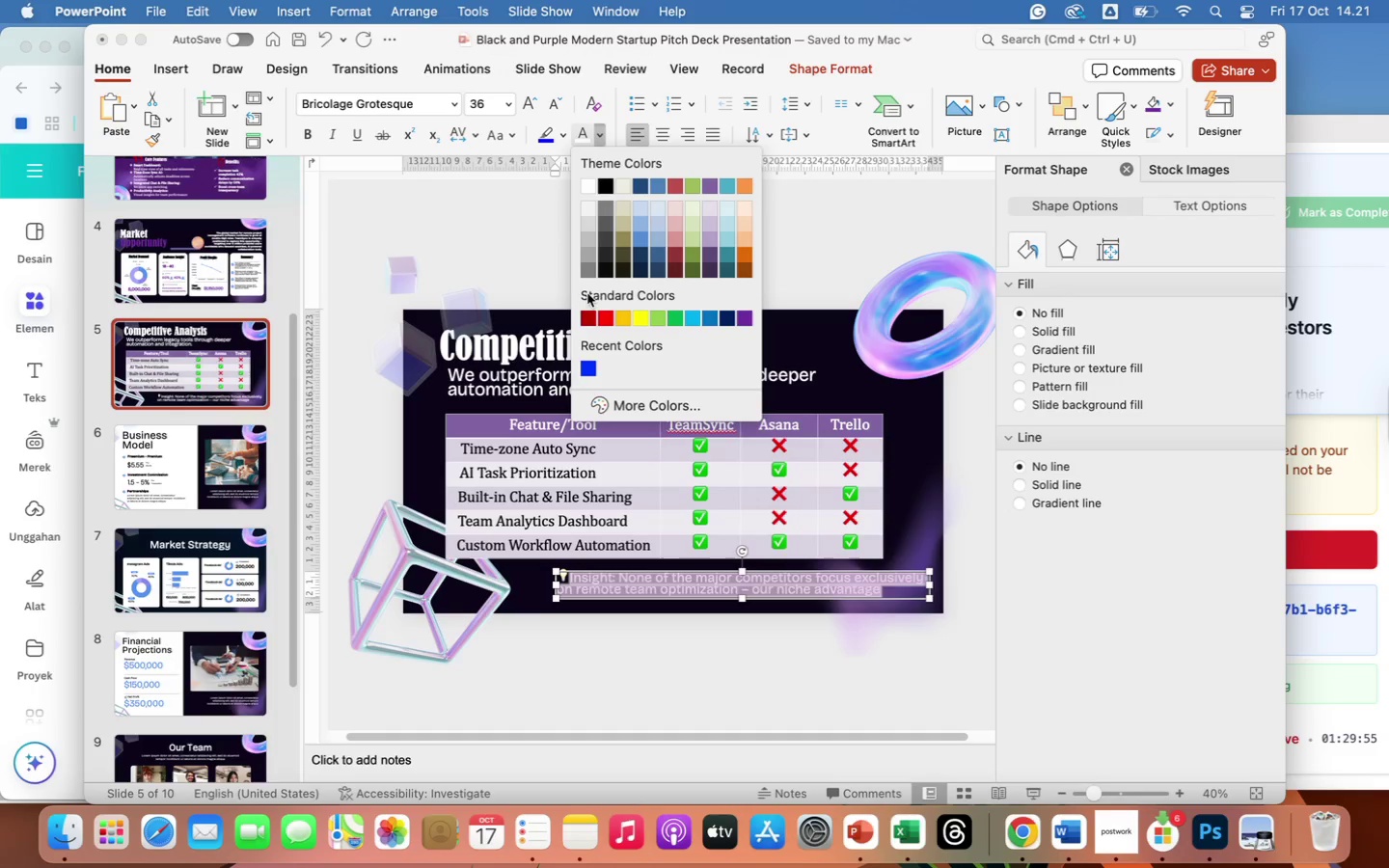 
left_click([590, 318])
 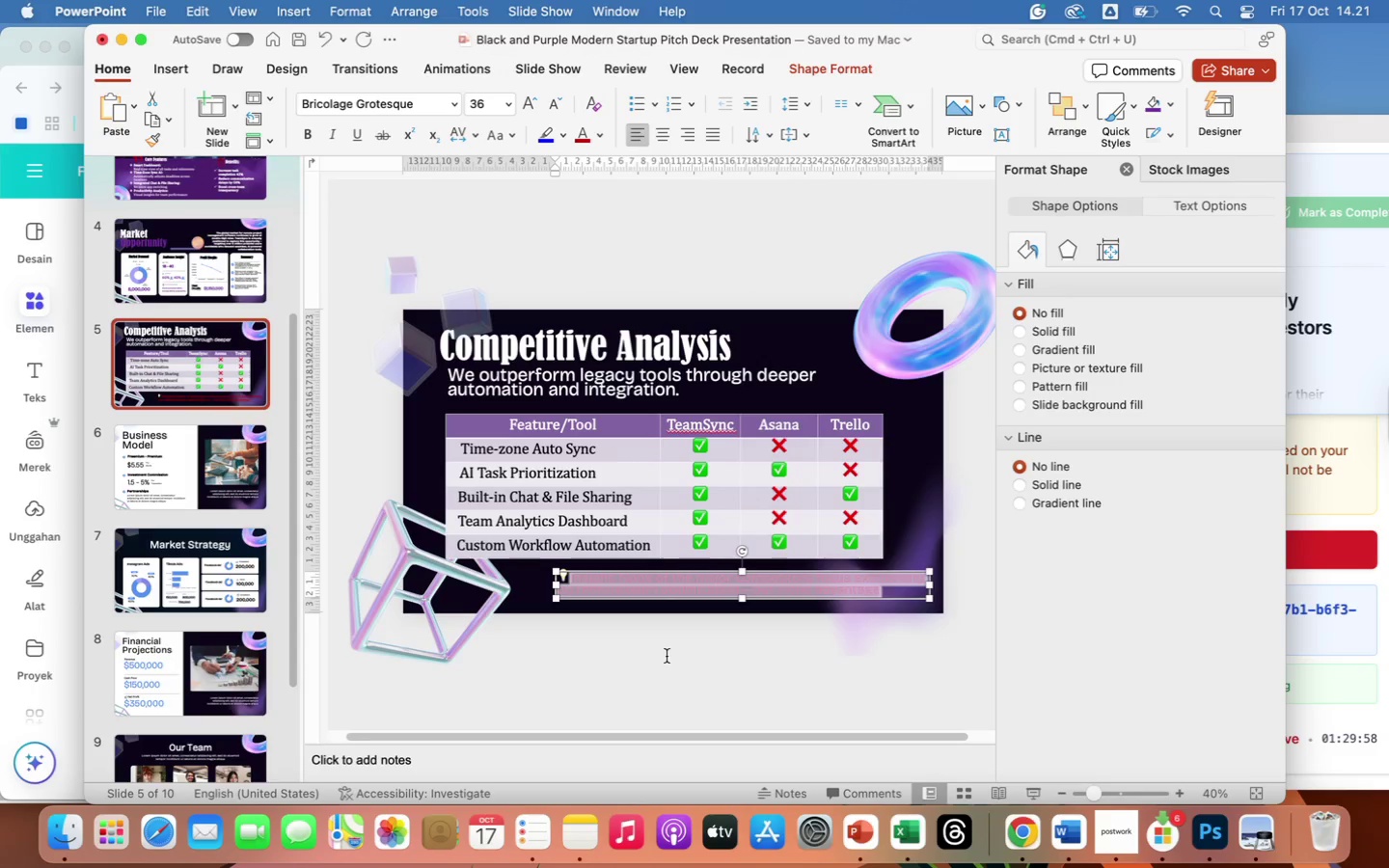 
left_click([640, 641])
 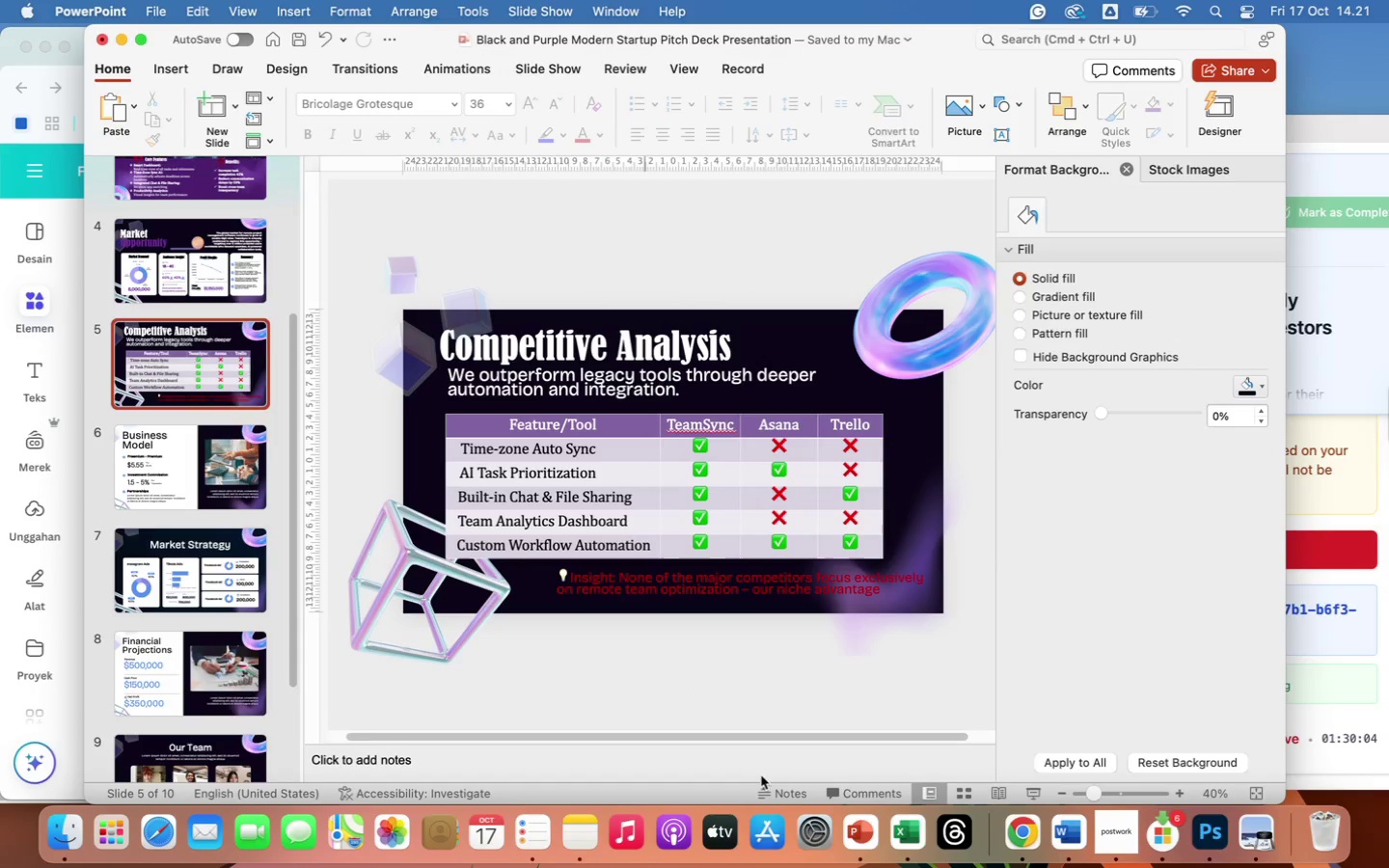 
wait(6.13)
 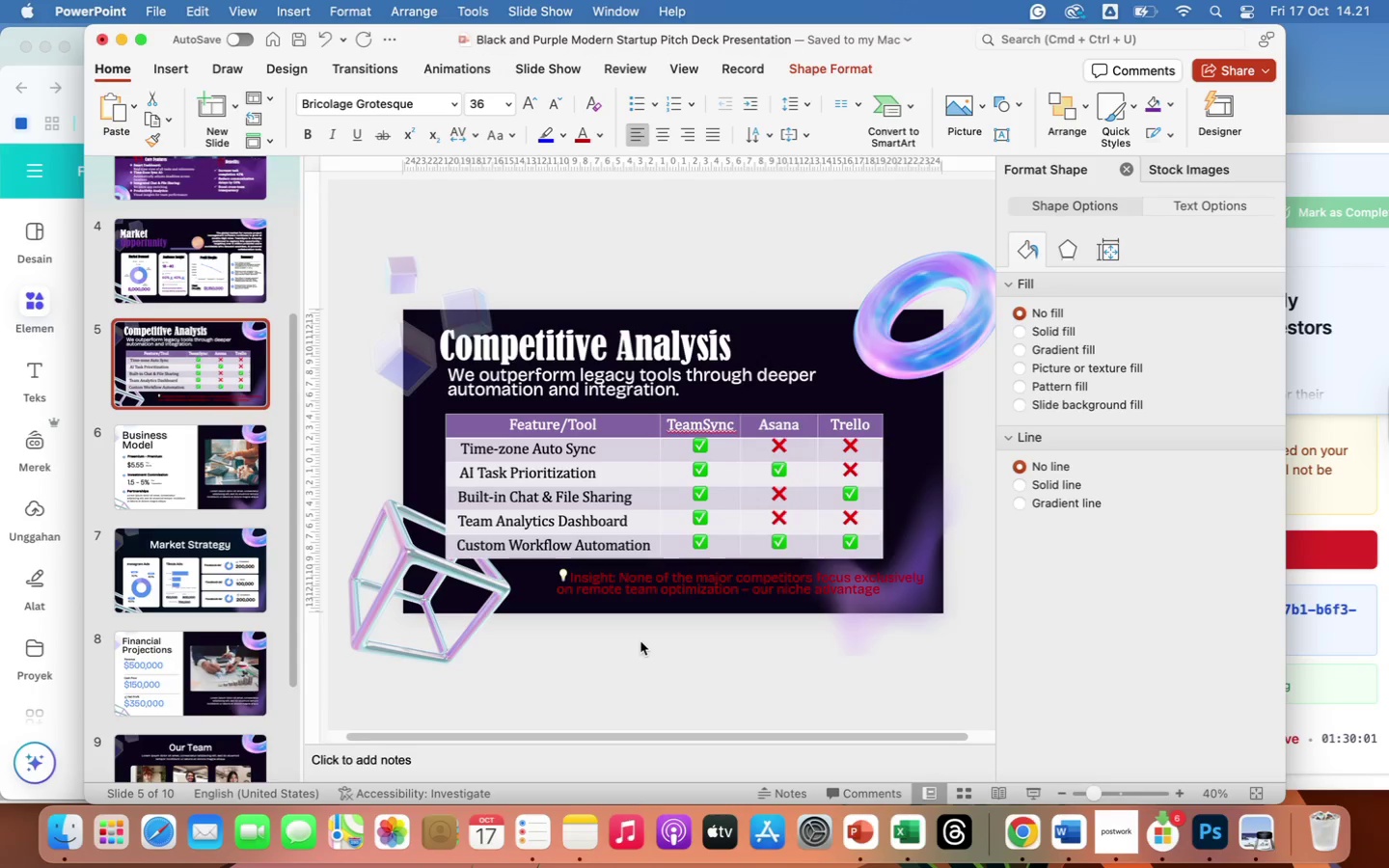 
left_click([757, 590])
 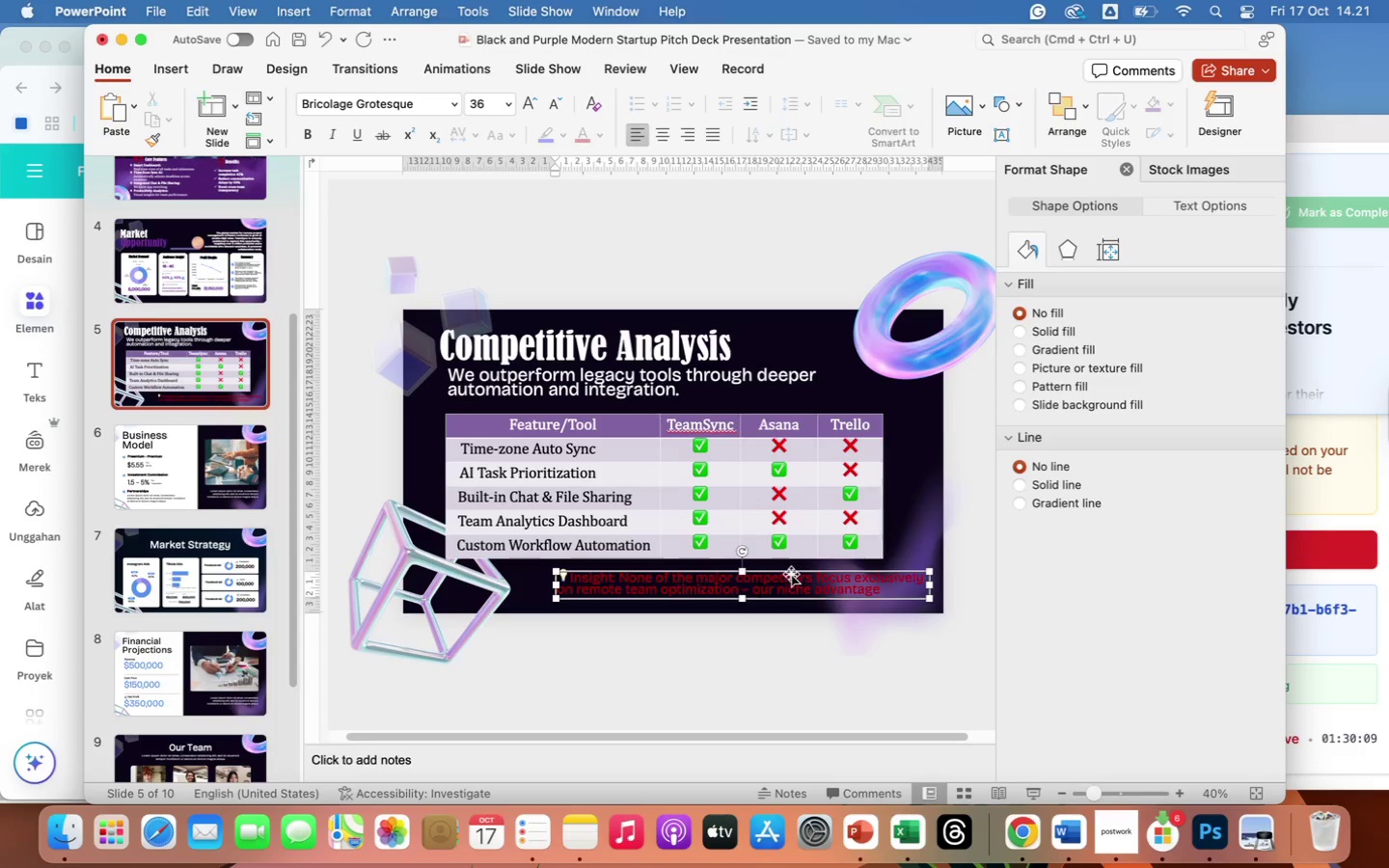 
wait(8.62)
 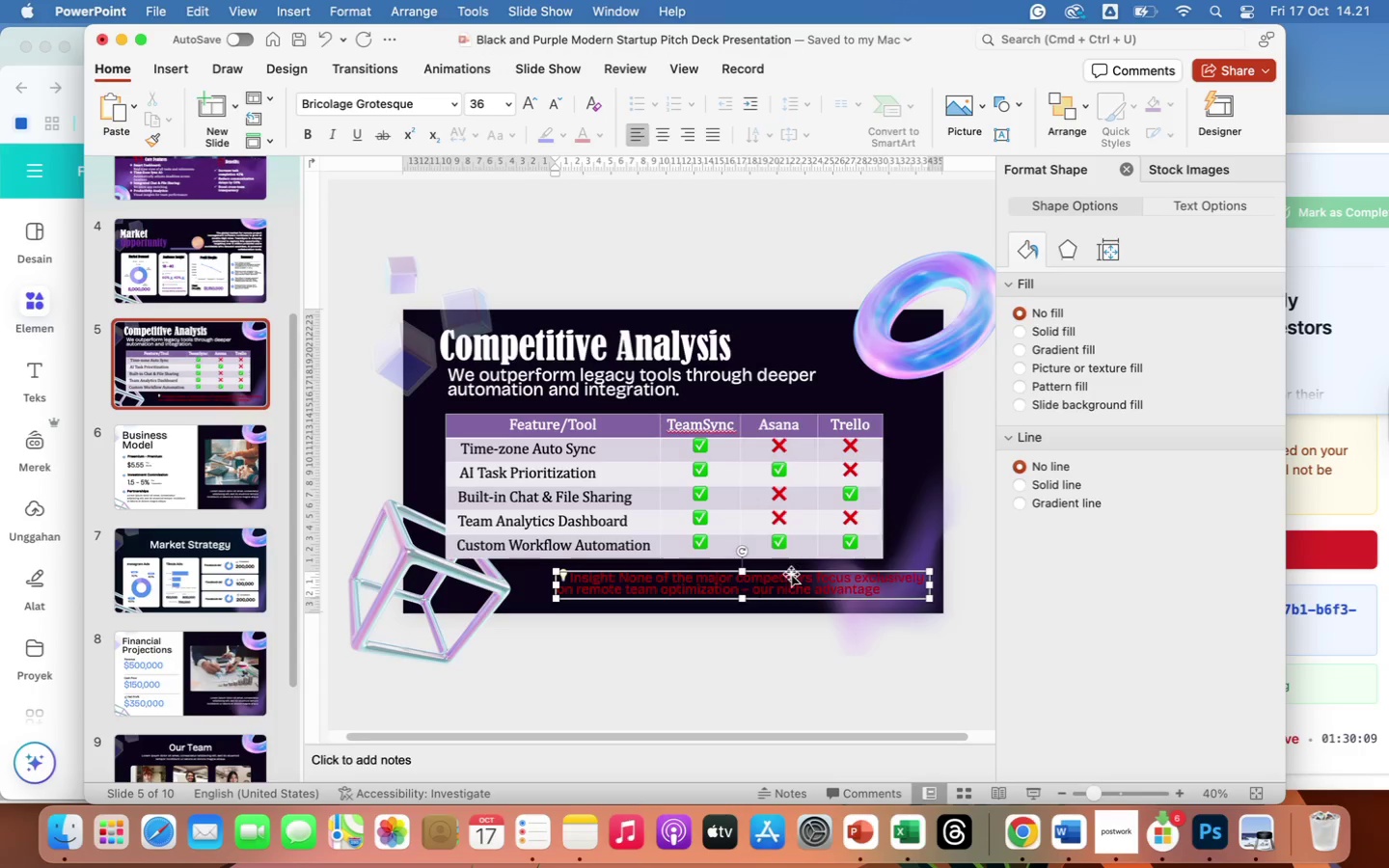 
left_click([917, 573])
 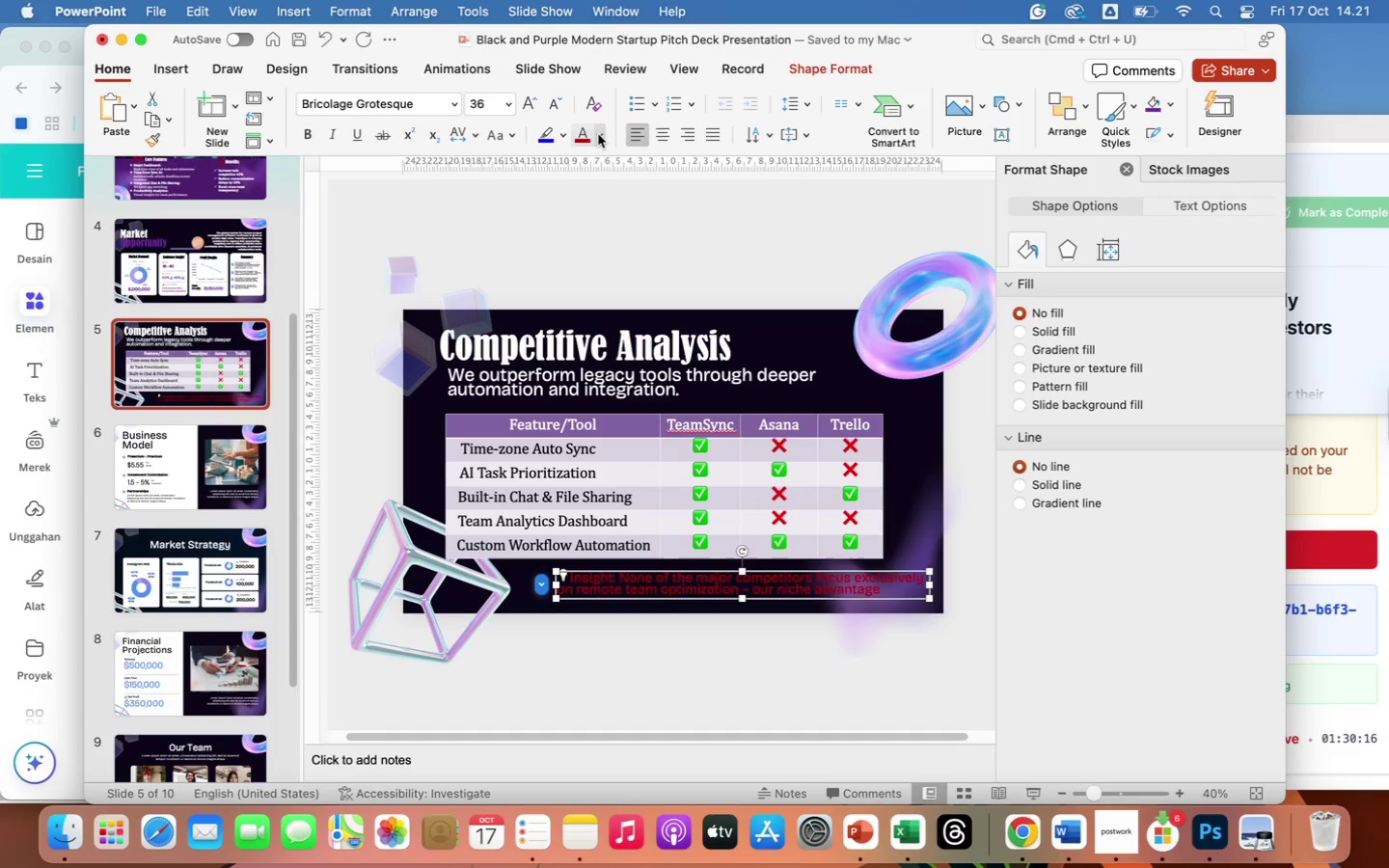 
left_click([598, 134])
 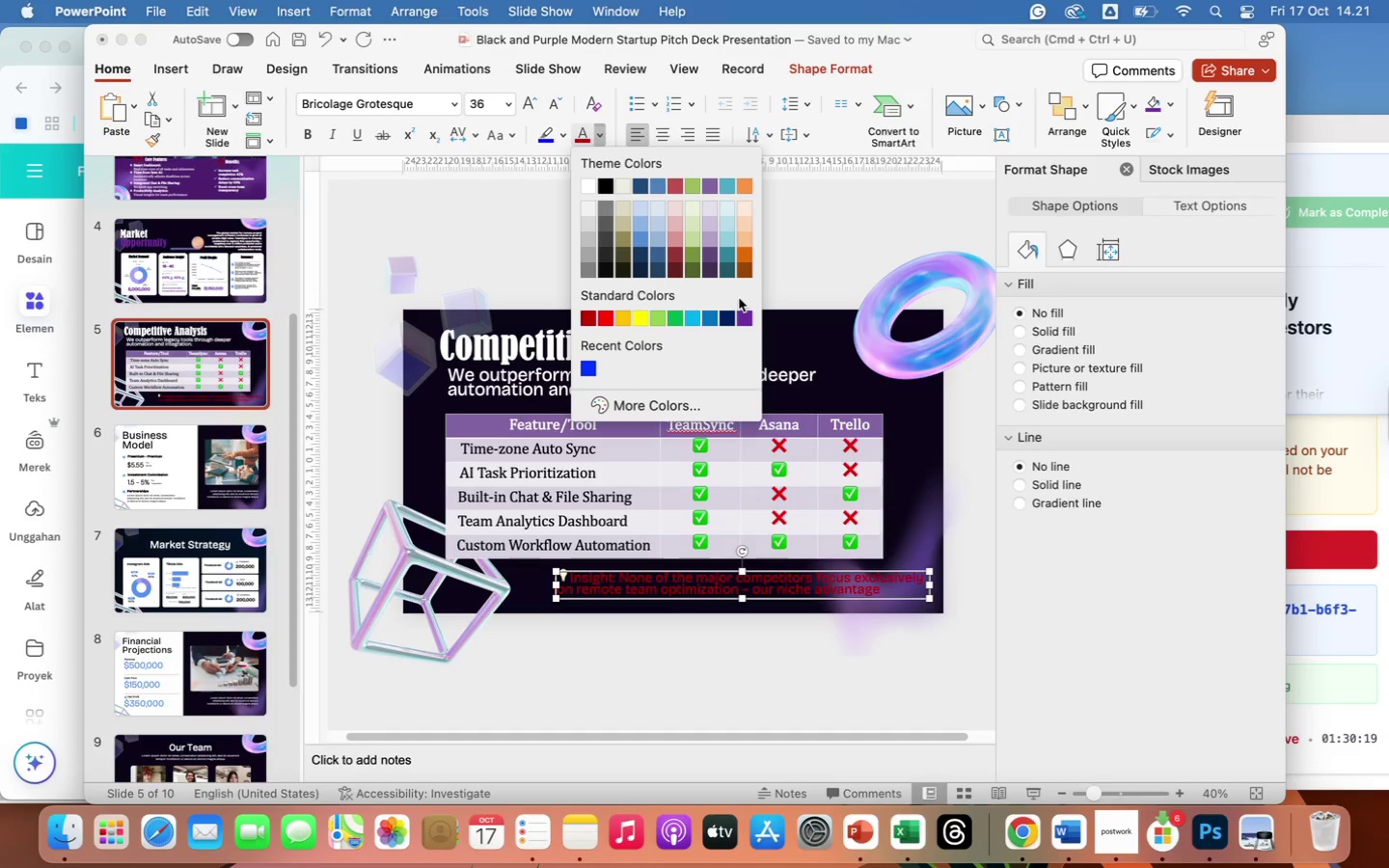 
left_click([745, 315])
 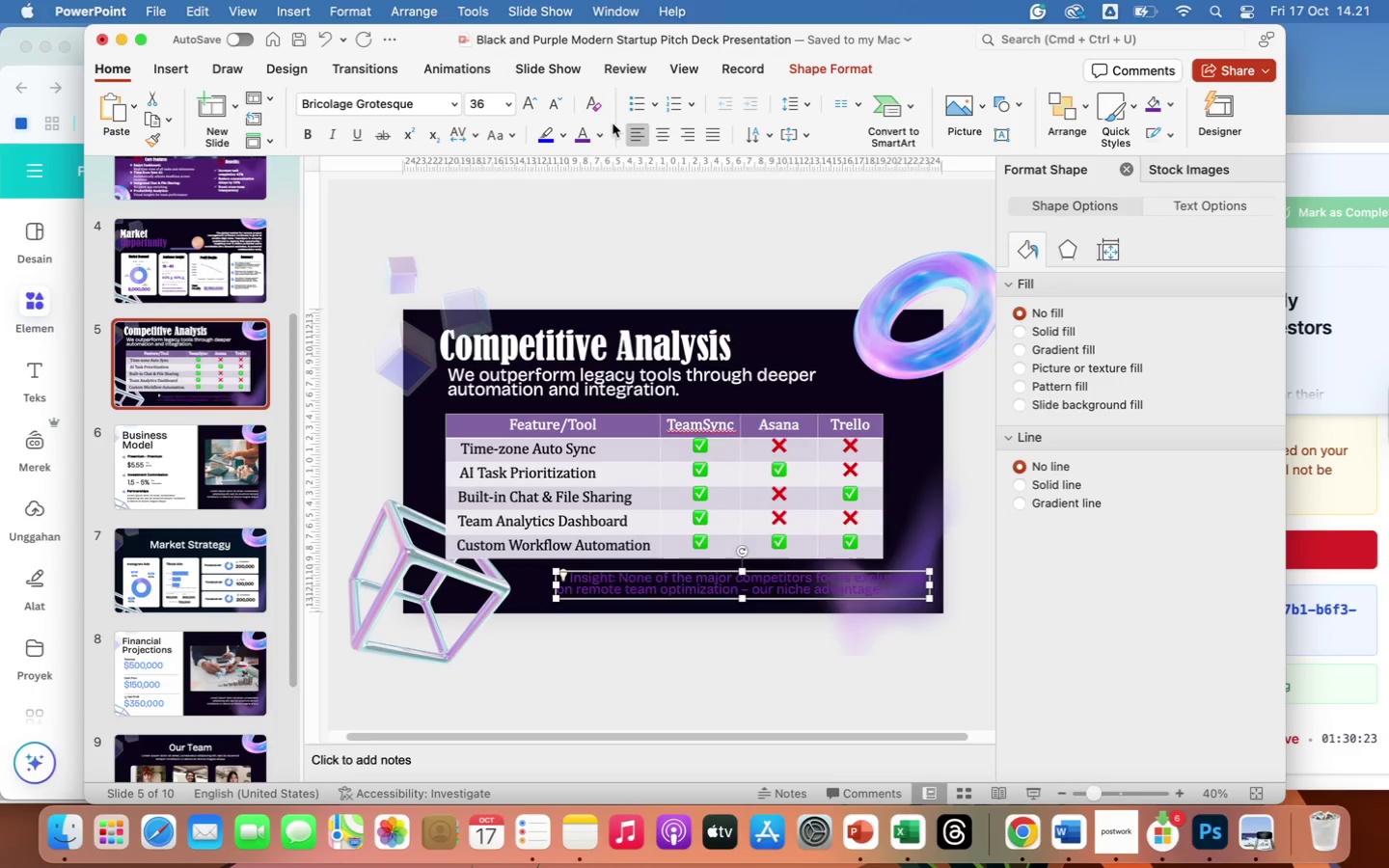 
left_click([596, 133])
 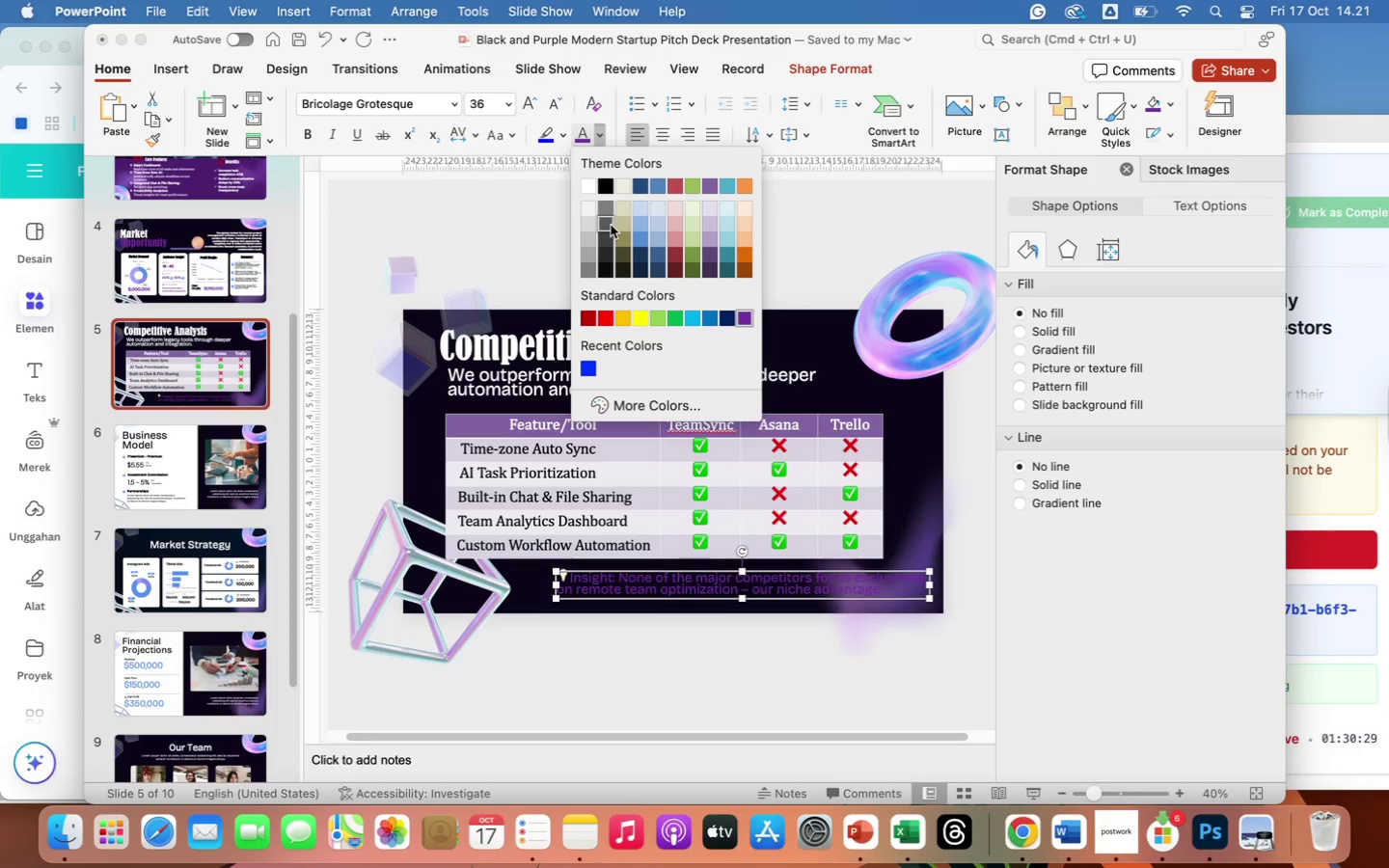 
wait(7.16)
 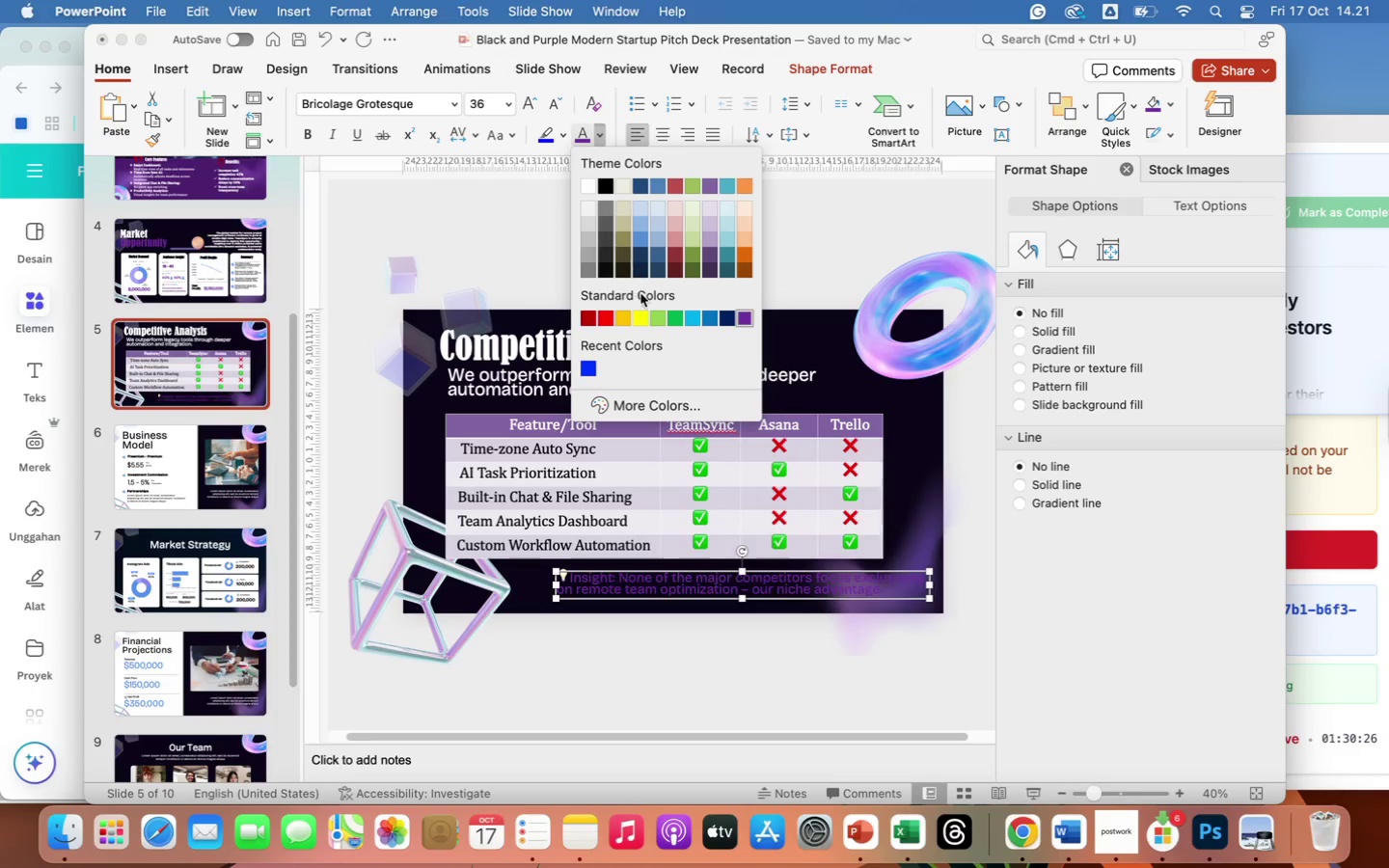 
left_click([592, 181])
 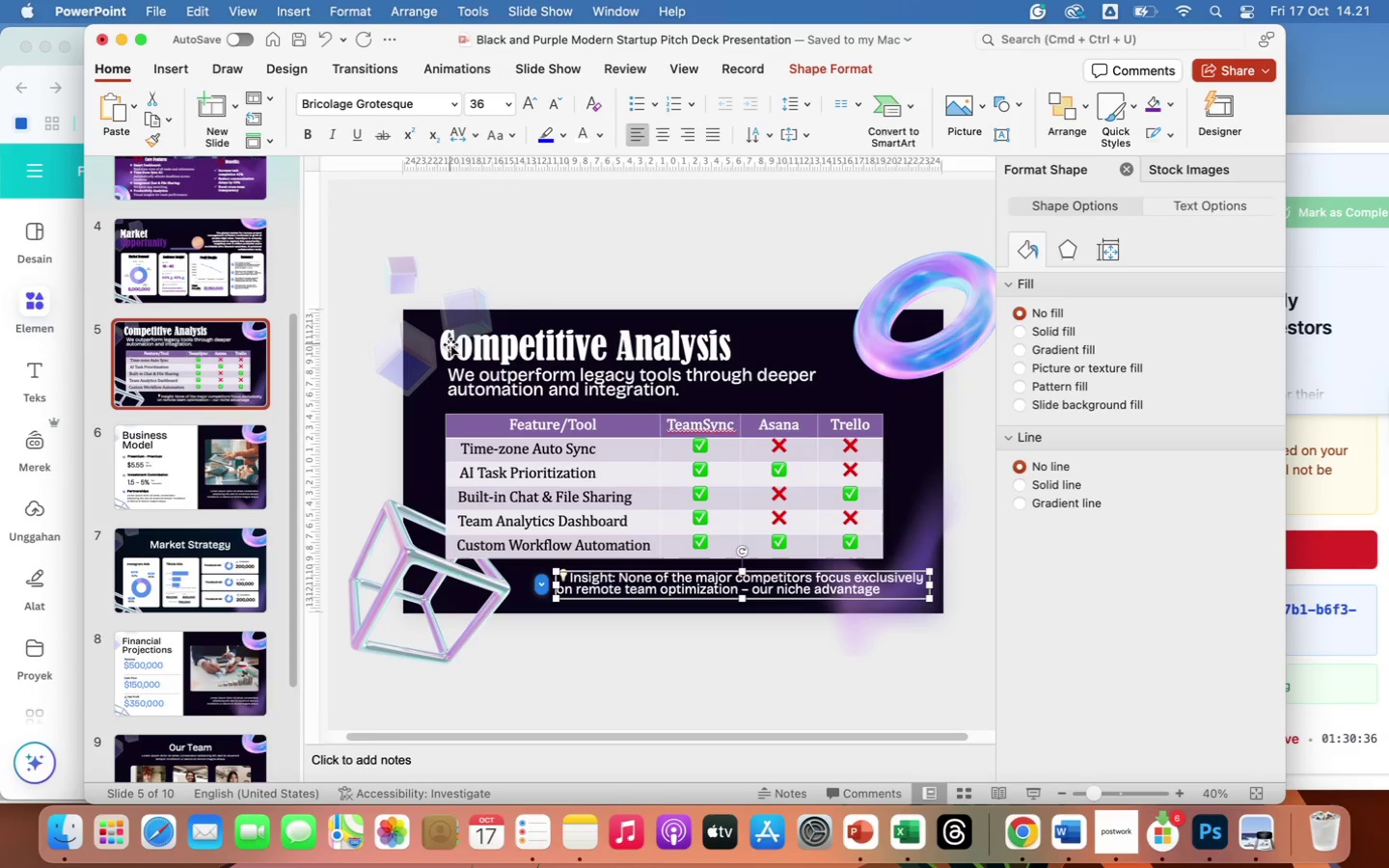 
wait(6.64)
 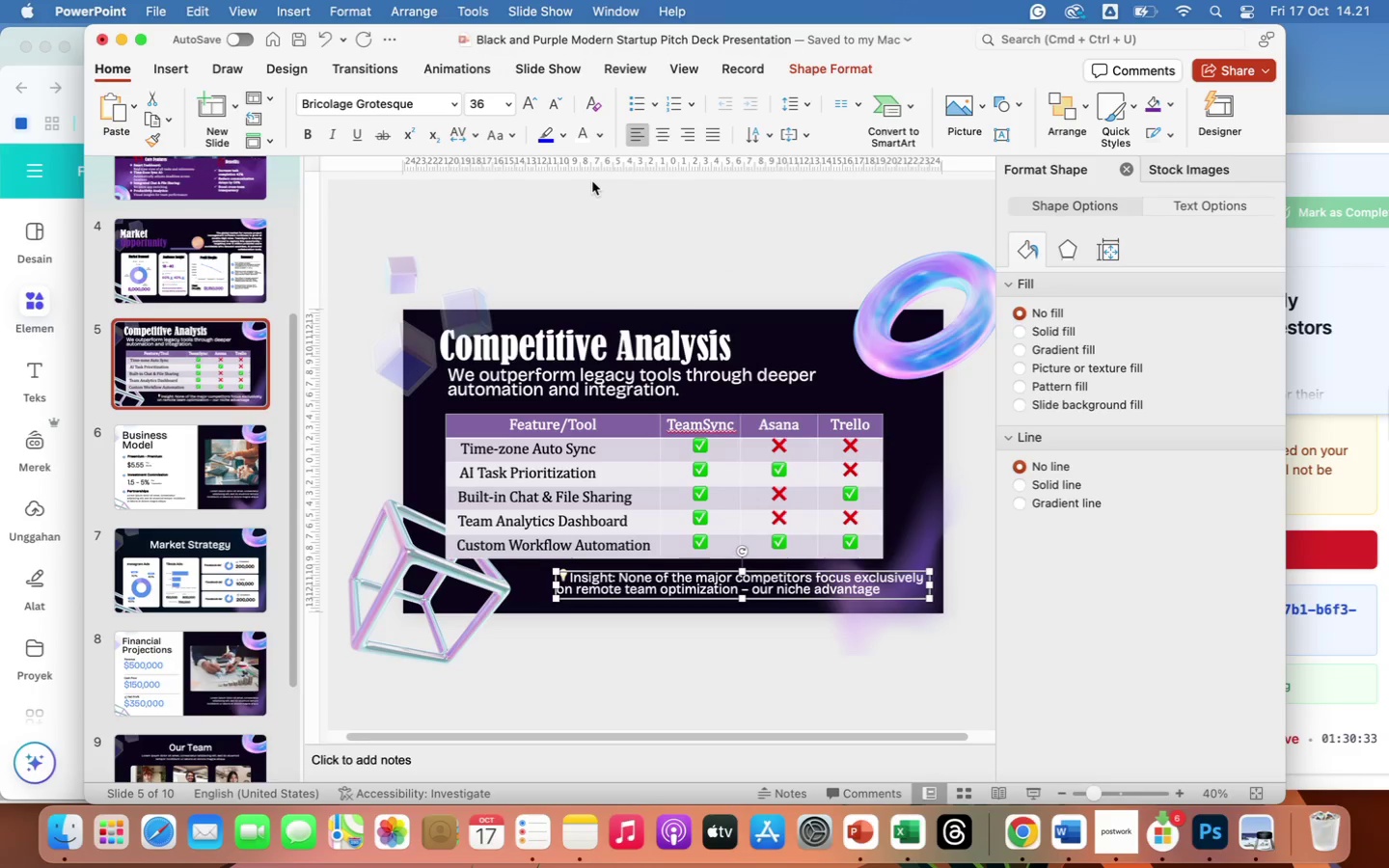 
left_click_drag(start_coordinate=[607, 350], to_coordinate=[437, 343])
 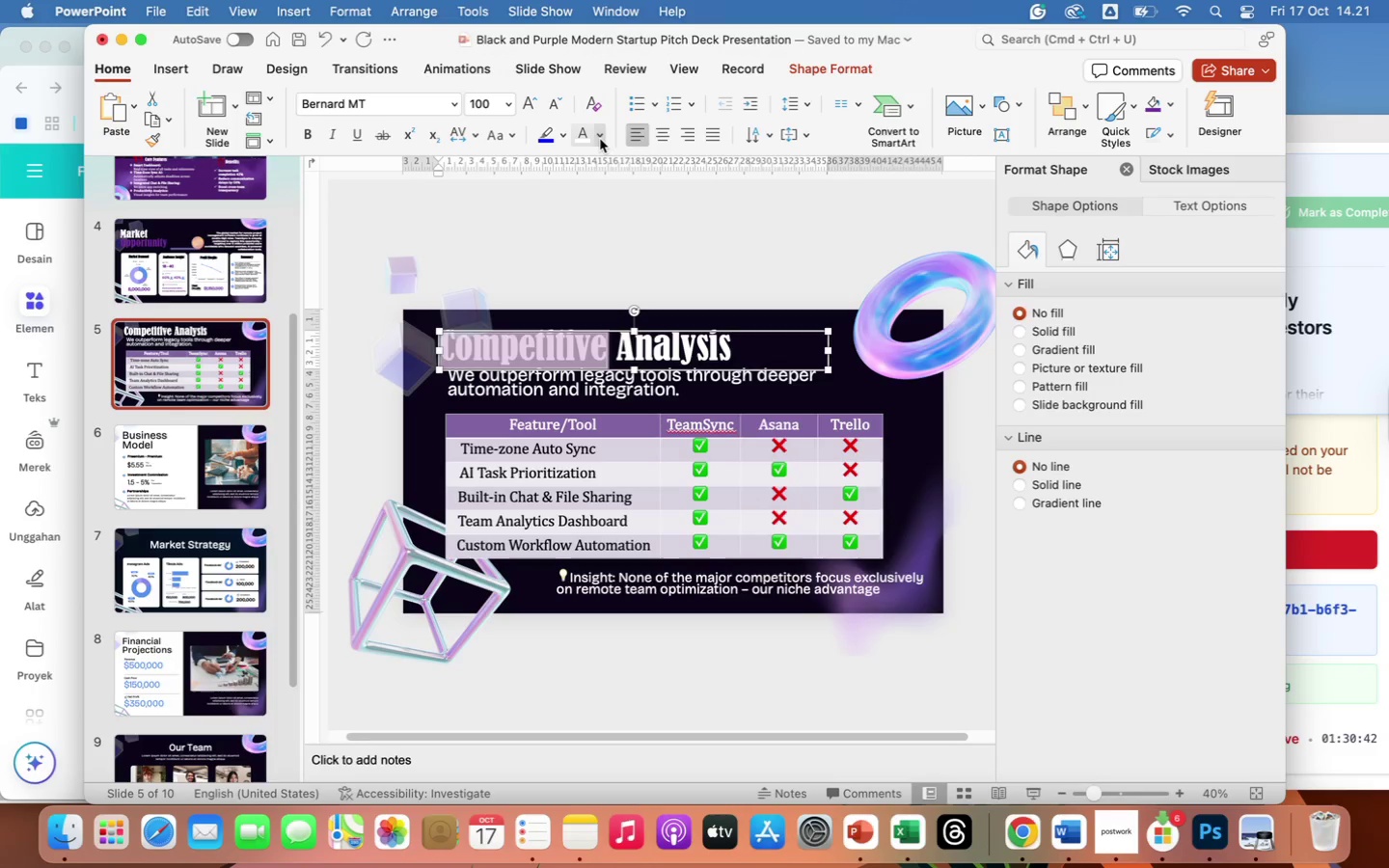 
left_click([600, 136])
 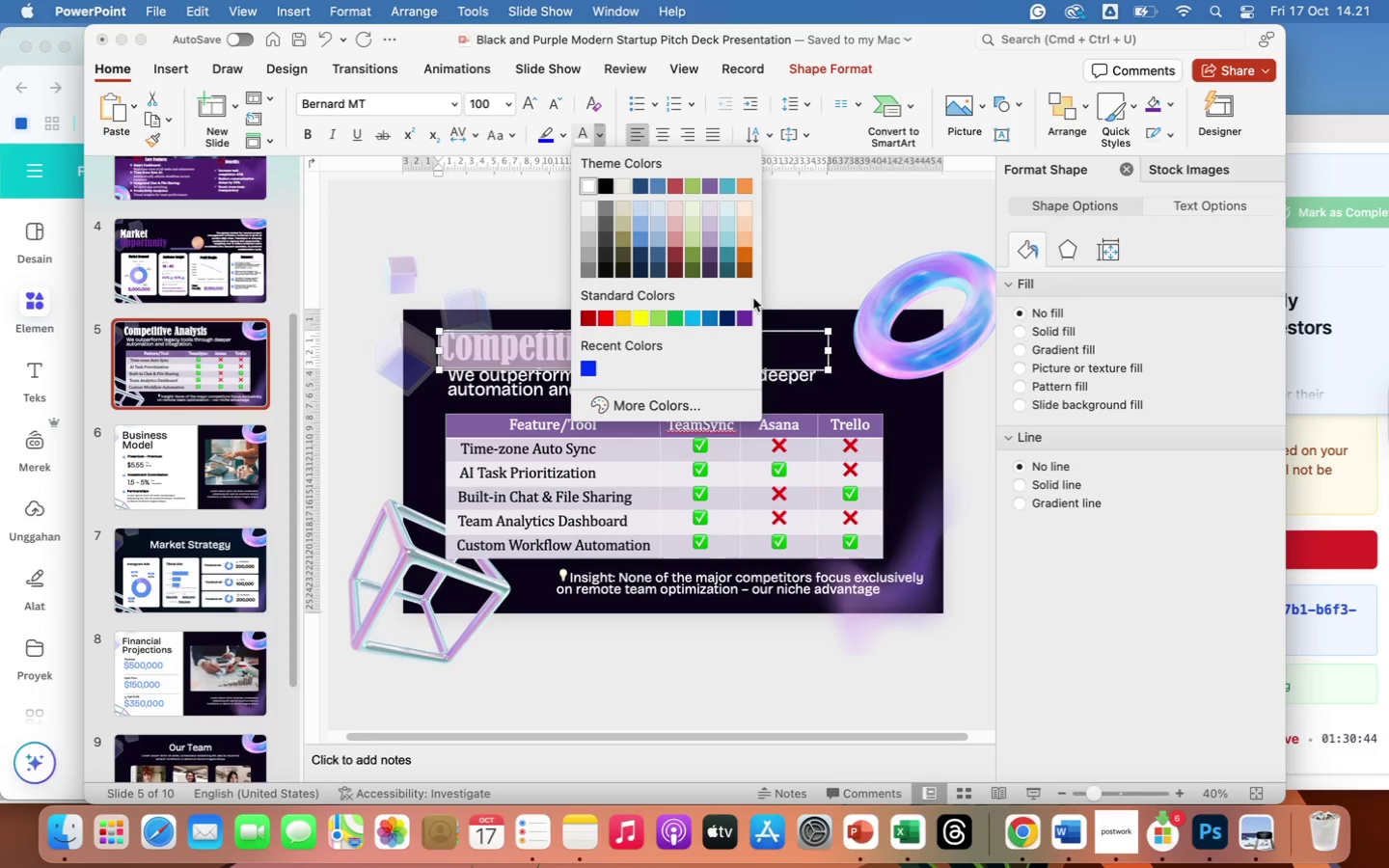 
left_click([746, 318])
 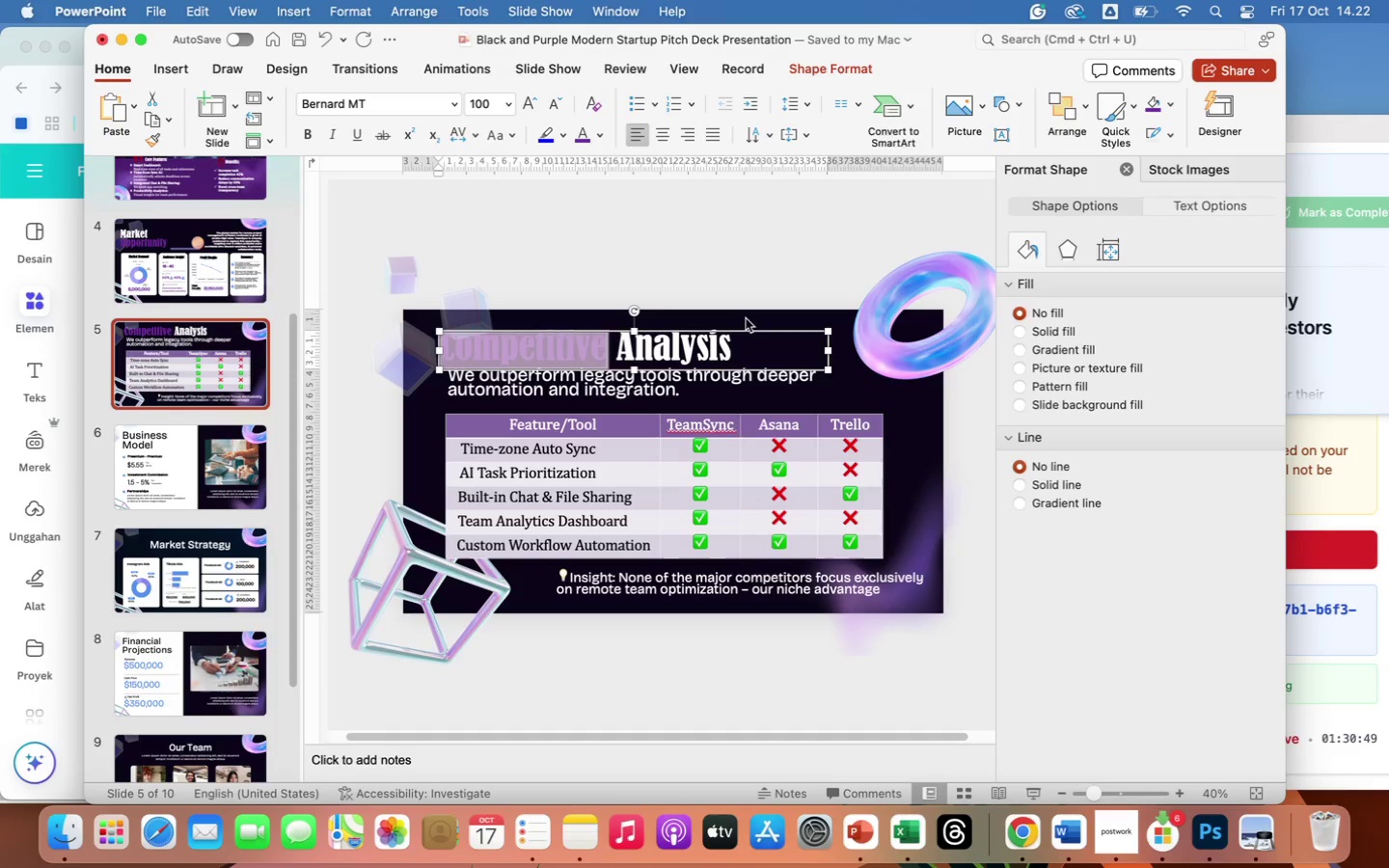 
wait(8.94)
 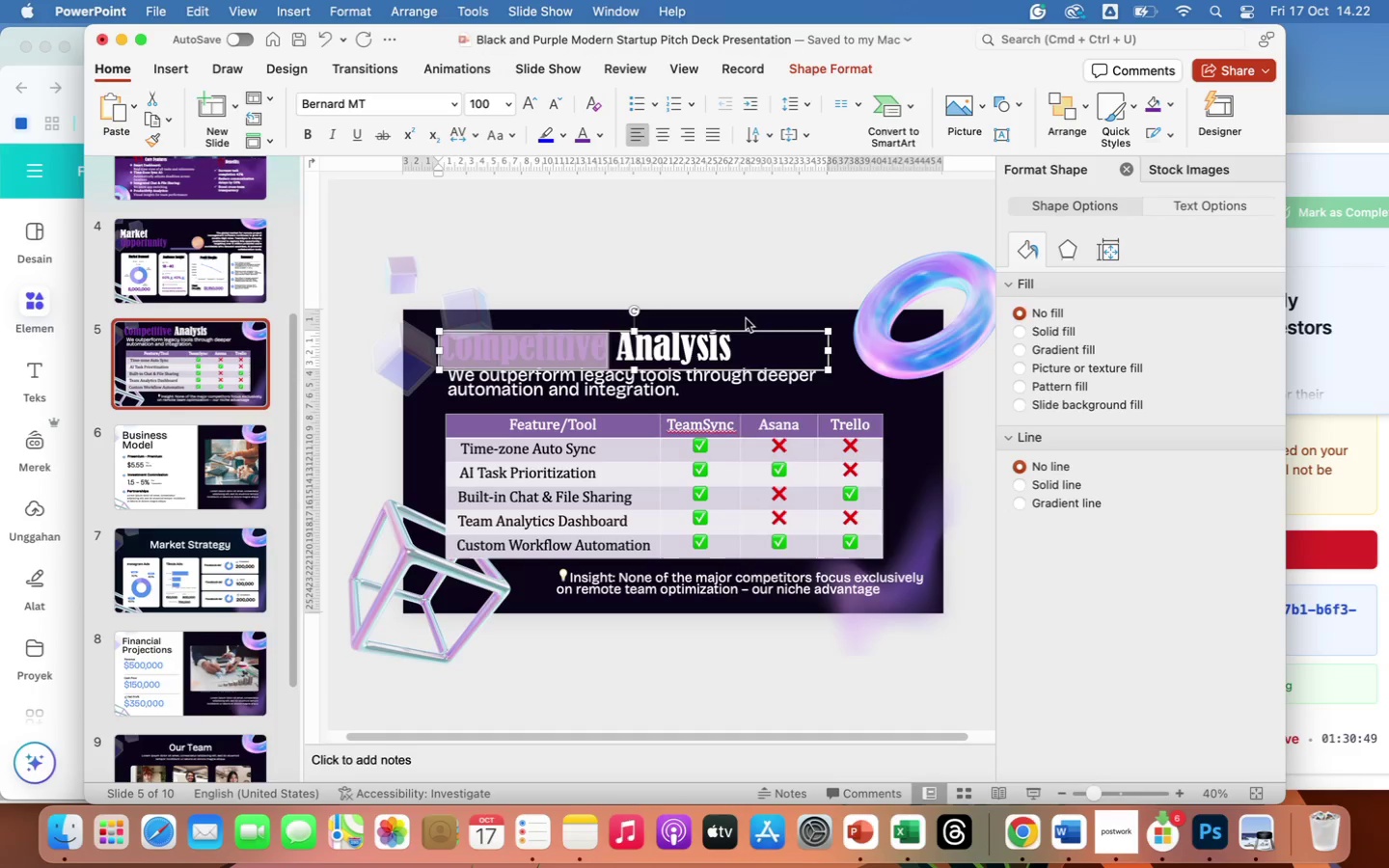 
left_click([773, 712])
 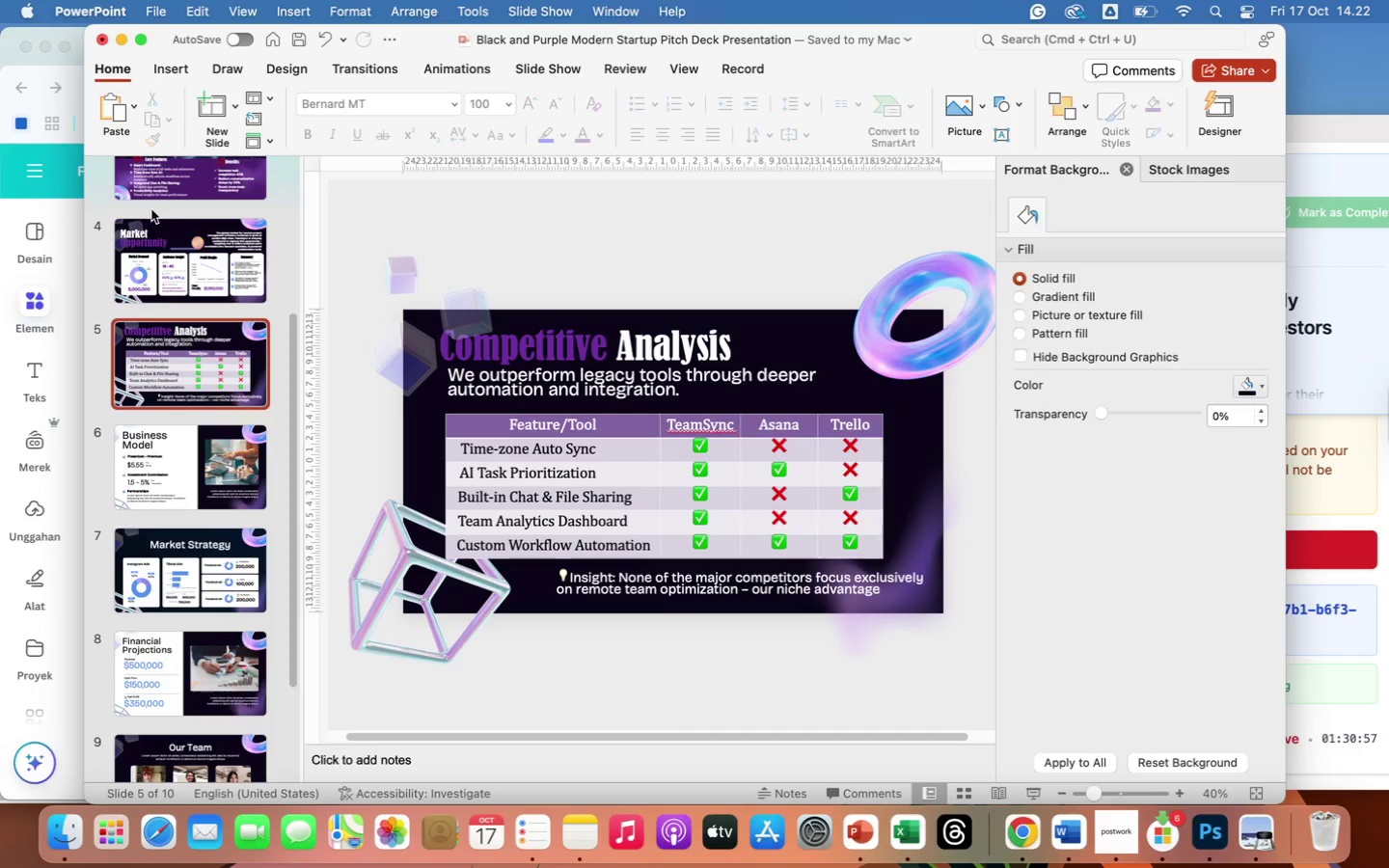 
wait(5.01)
 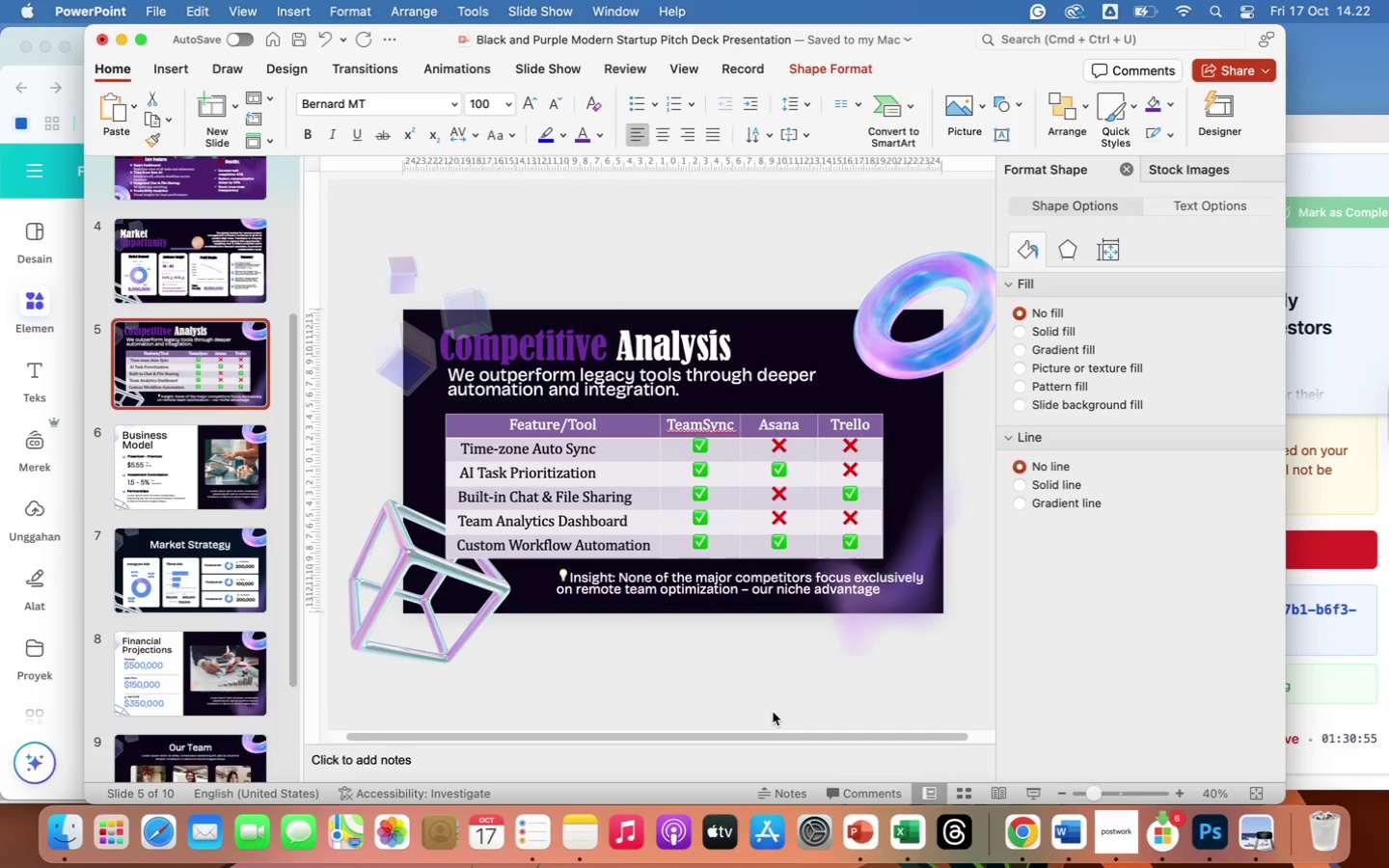 
left_click([65, 827])
 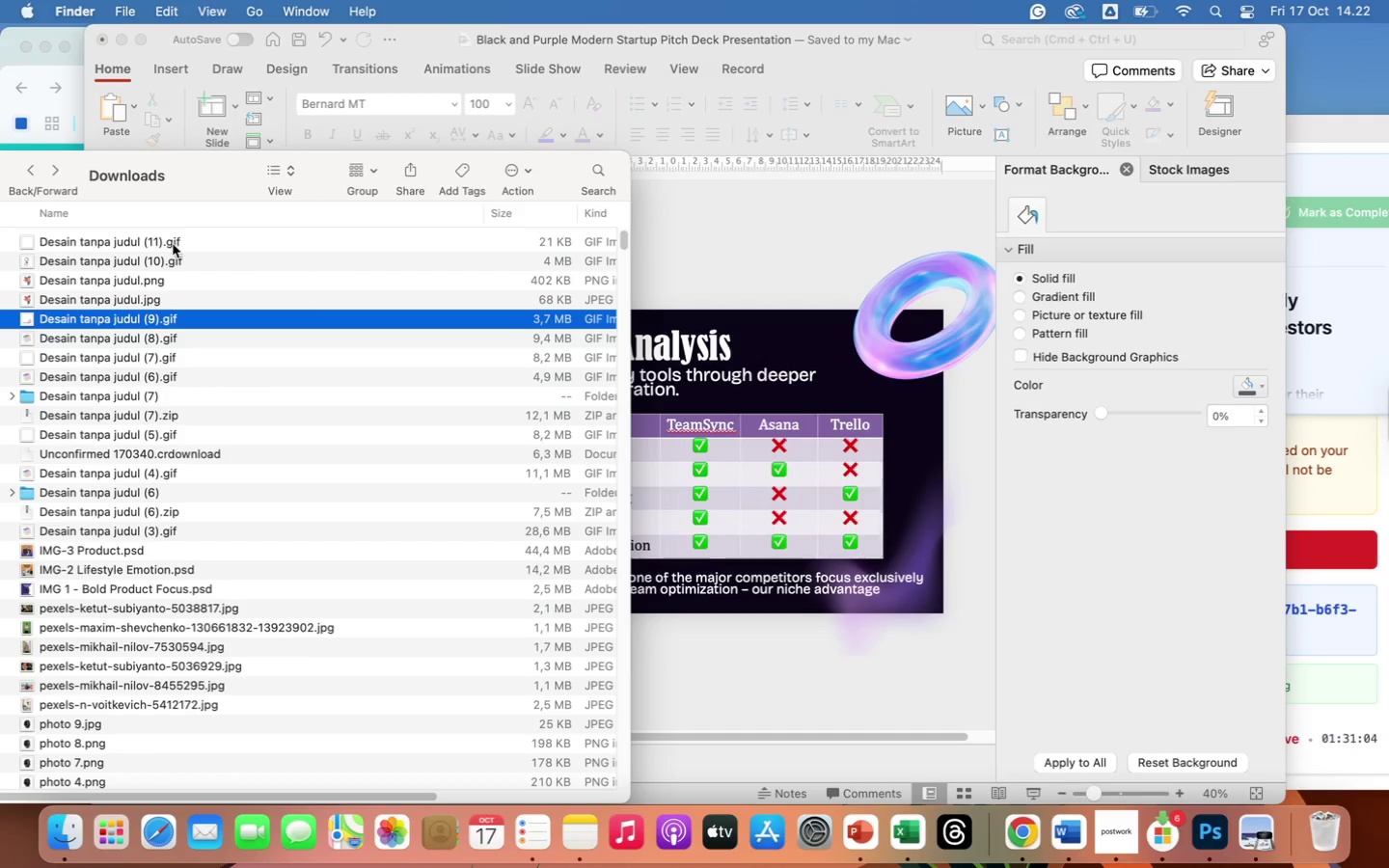 
wait(6.46)
 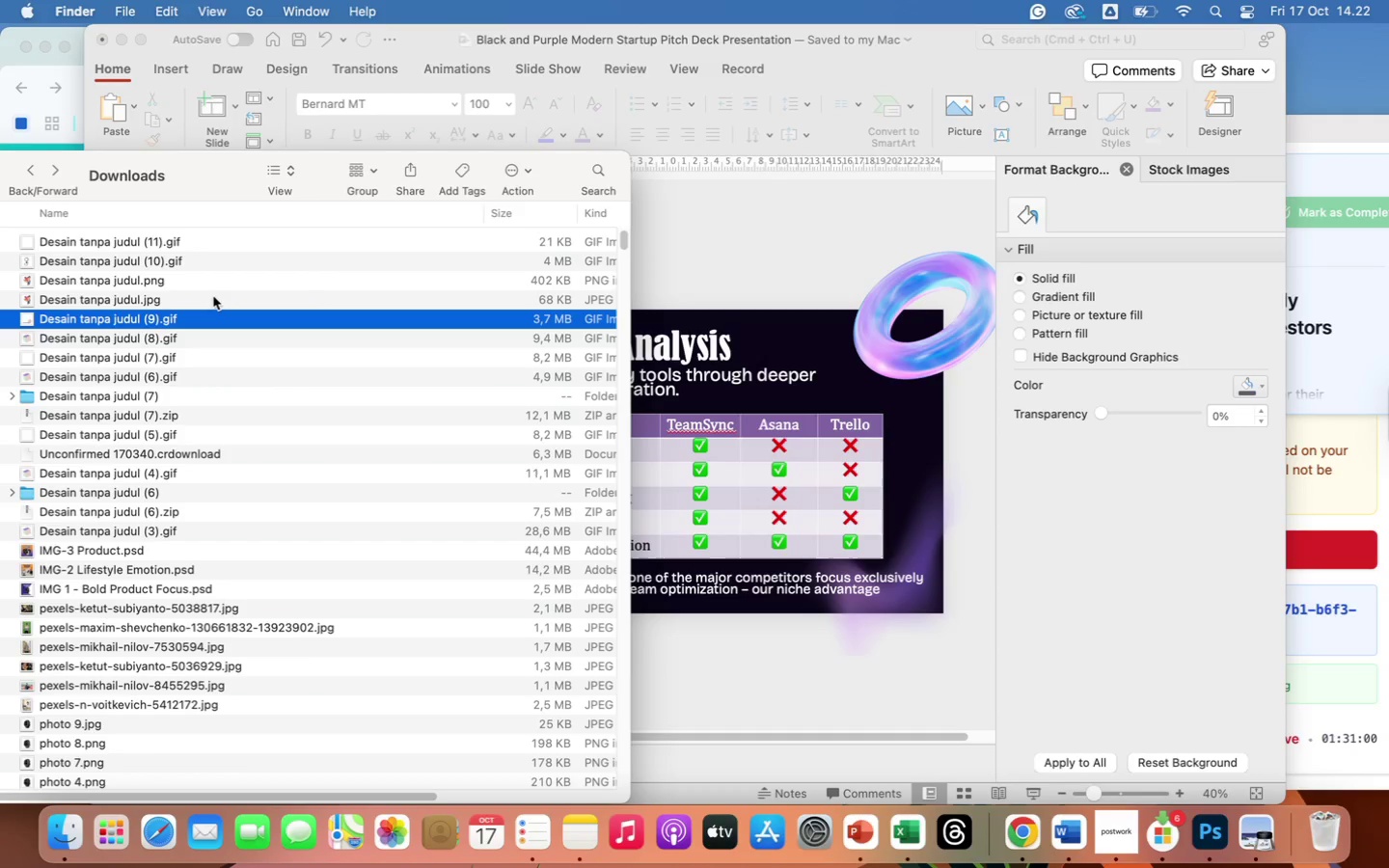 
double_click([160, 243])
 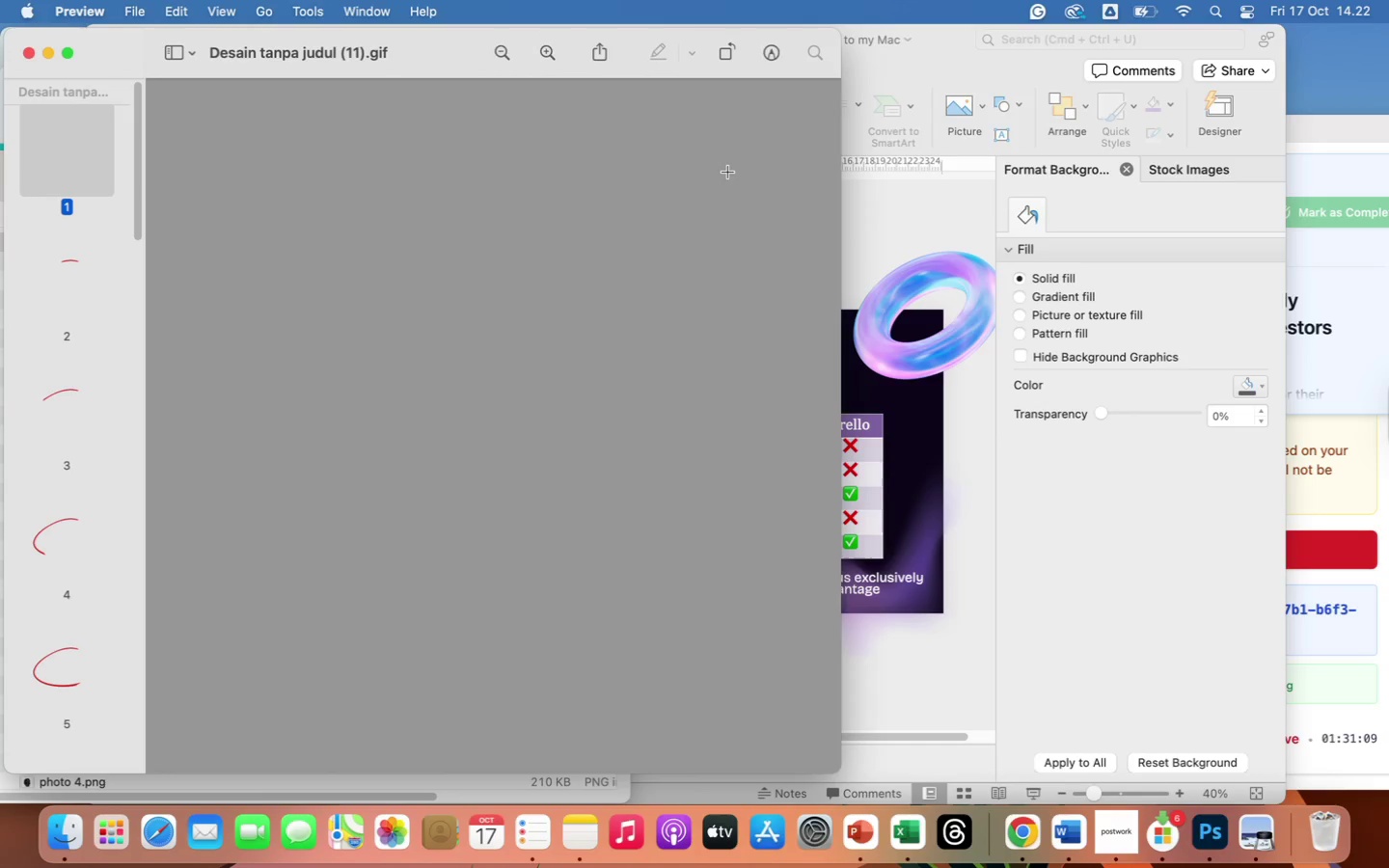 
wait(5.11)
 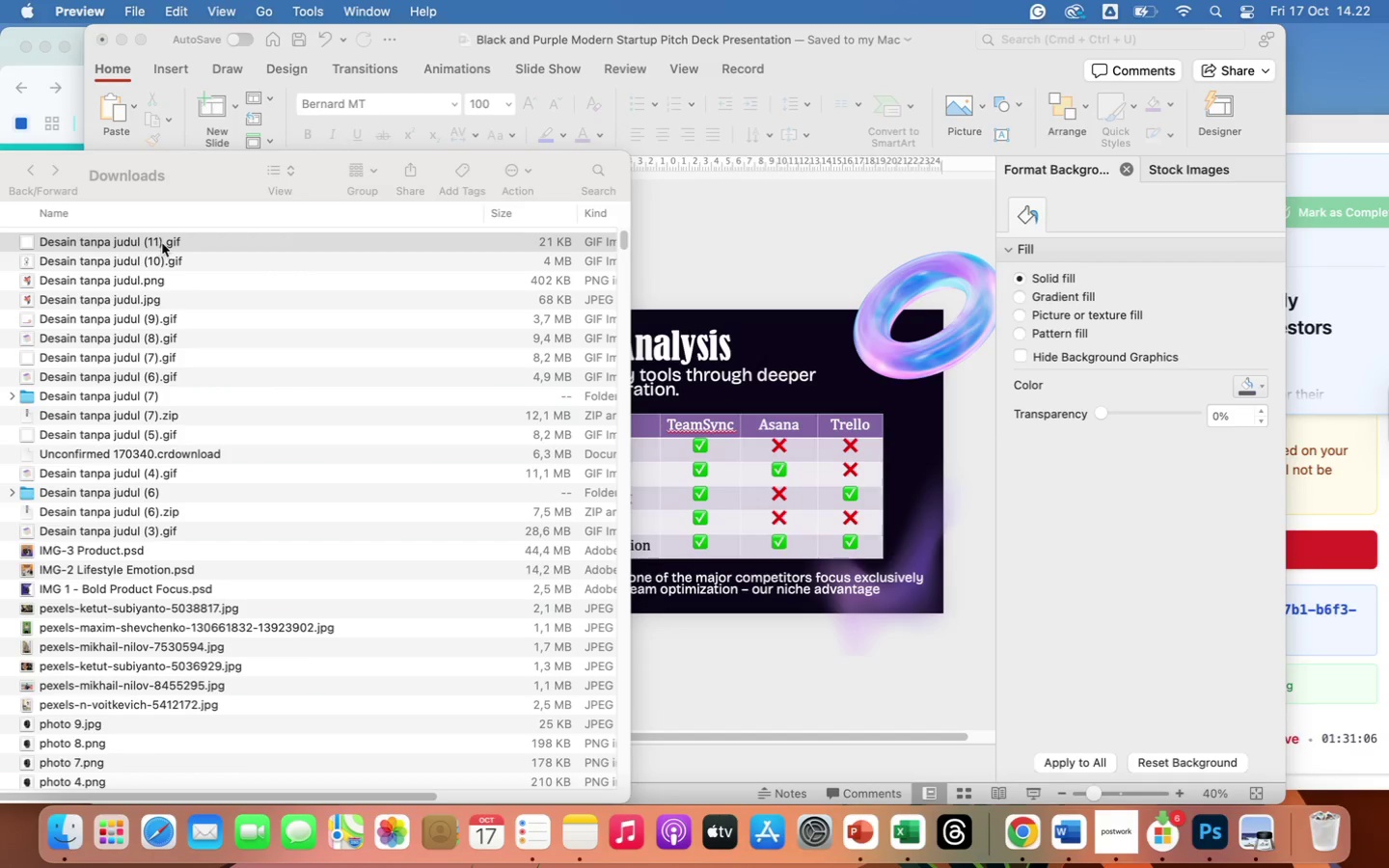 
scroll: coordinate [67, 488], scroll_direction: down, amount: 347.0
 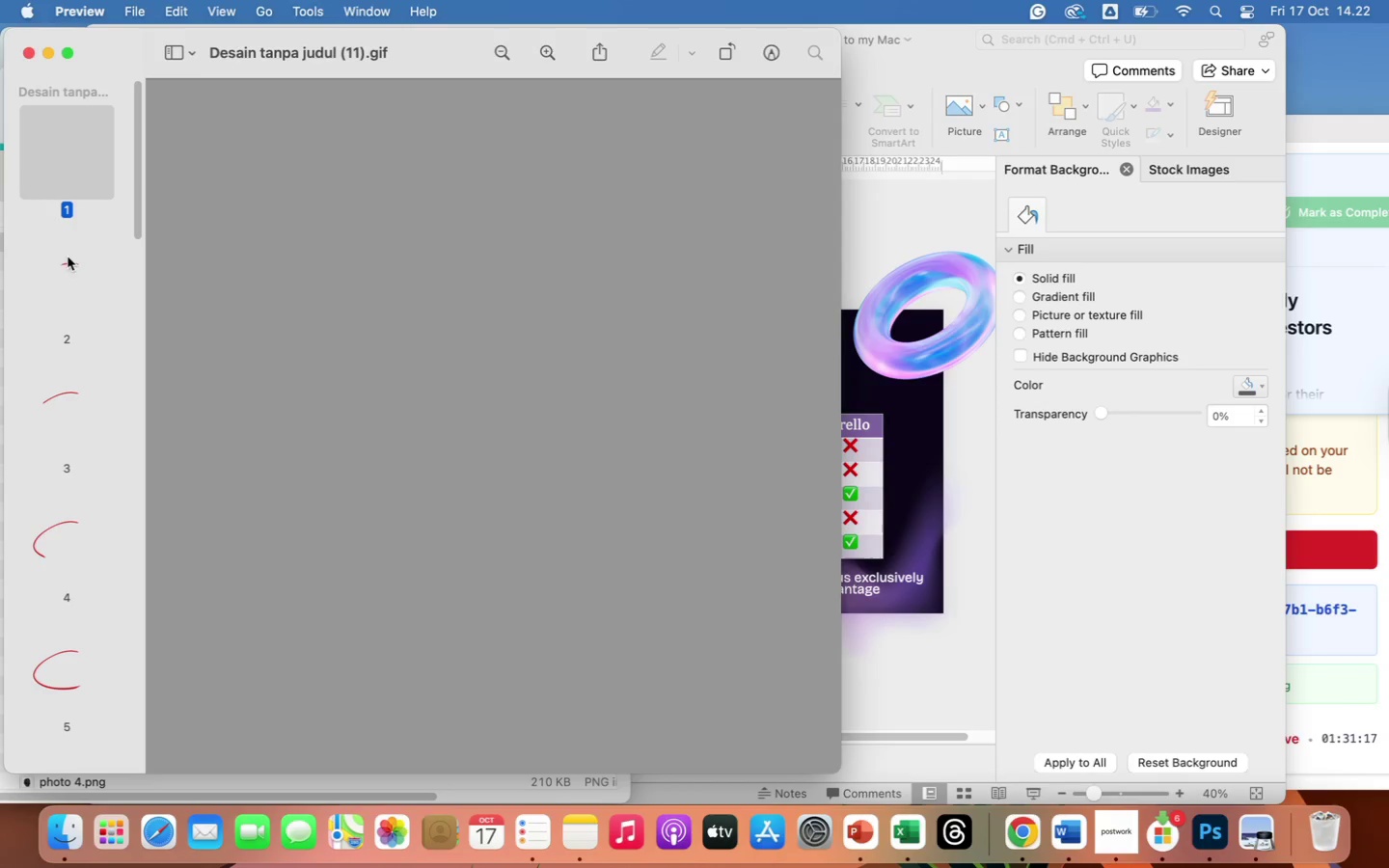 
left_click([68, 284])
 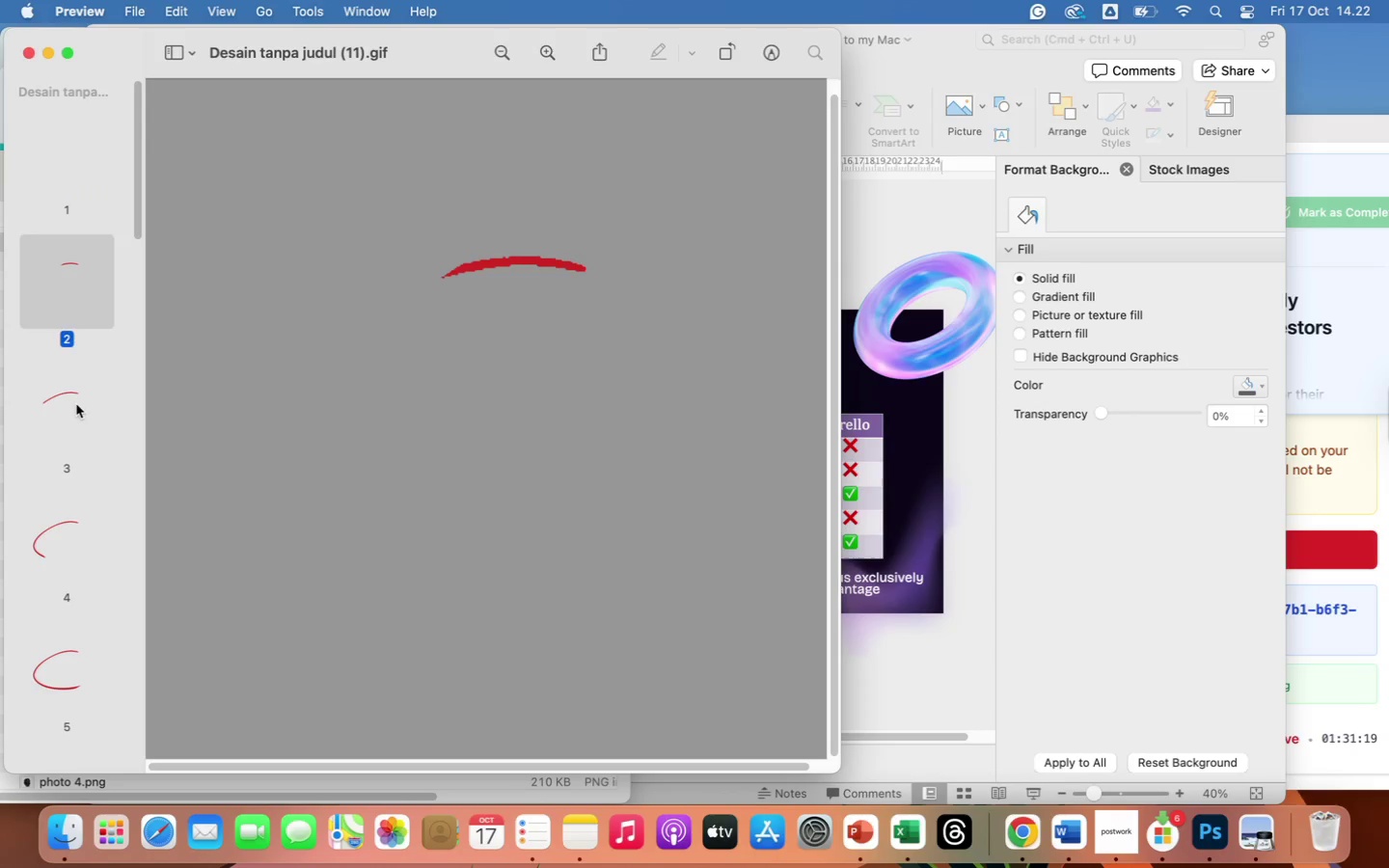 
left_click([76, 414])
 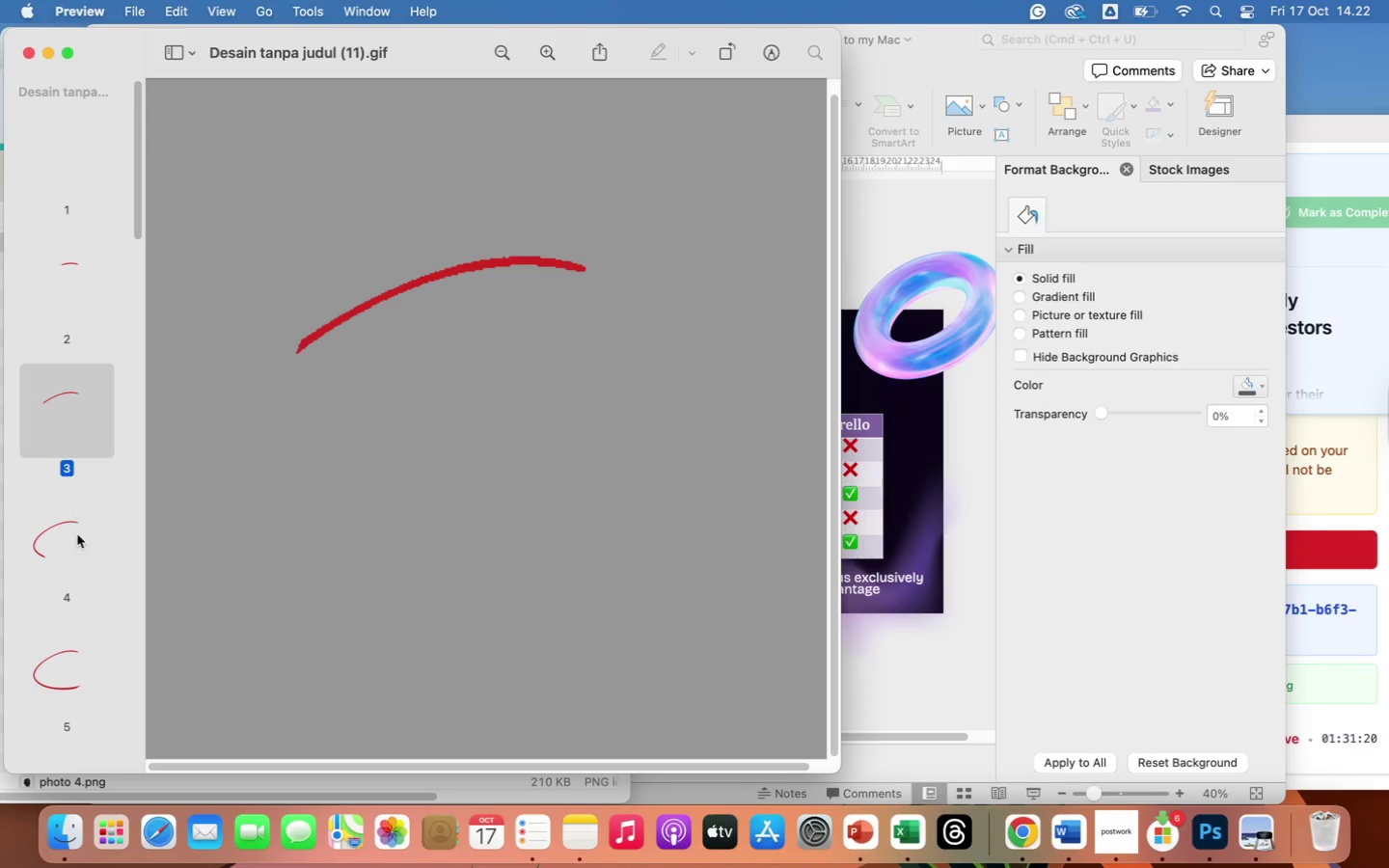 
left_click([77, 540])
 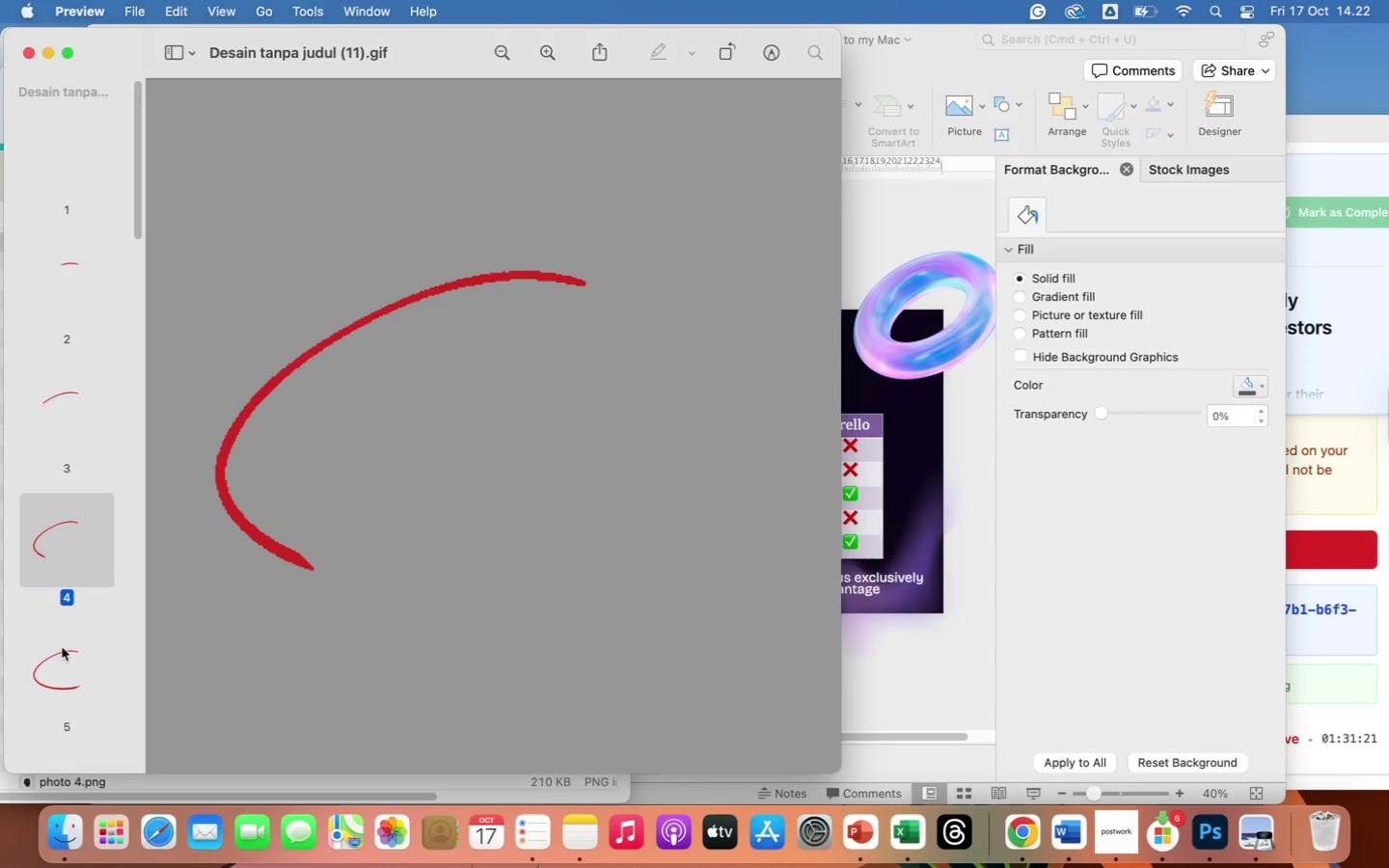 
left_click([62, 648])
 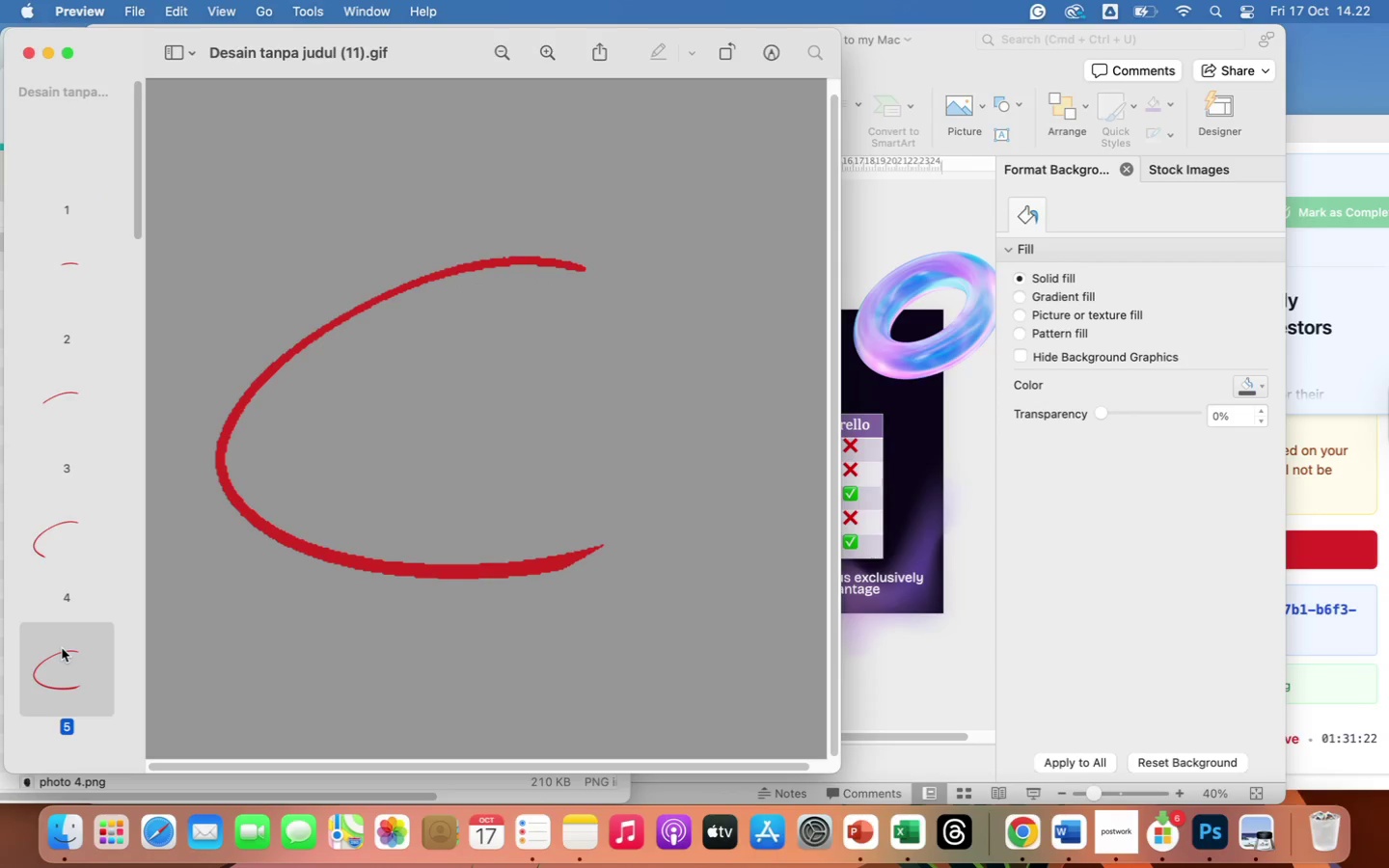 
scroll: coordinate [63, 642], scroll_direction: down, amount: 678.0
 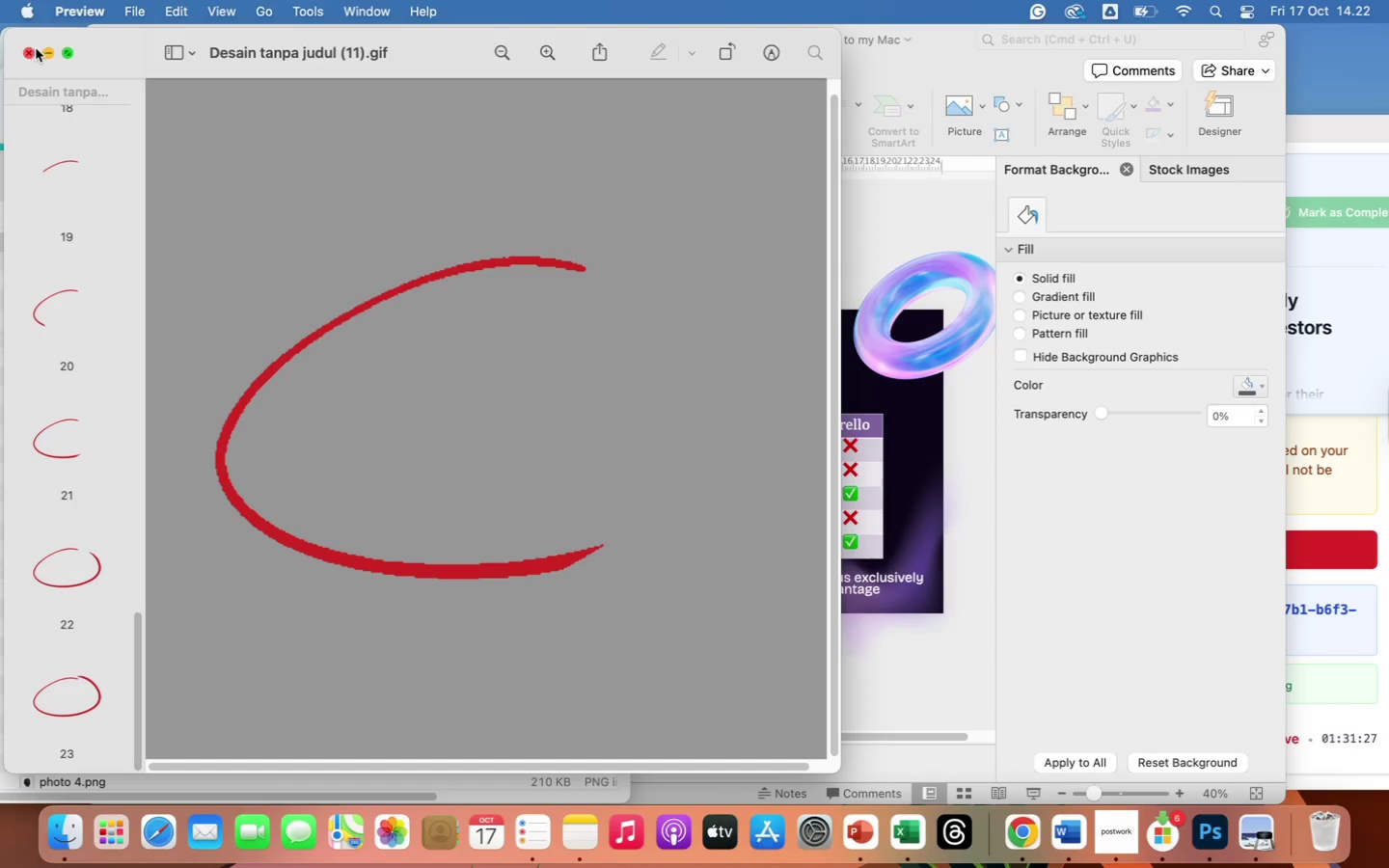 
left_click([30, 51])
 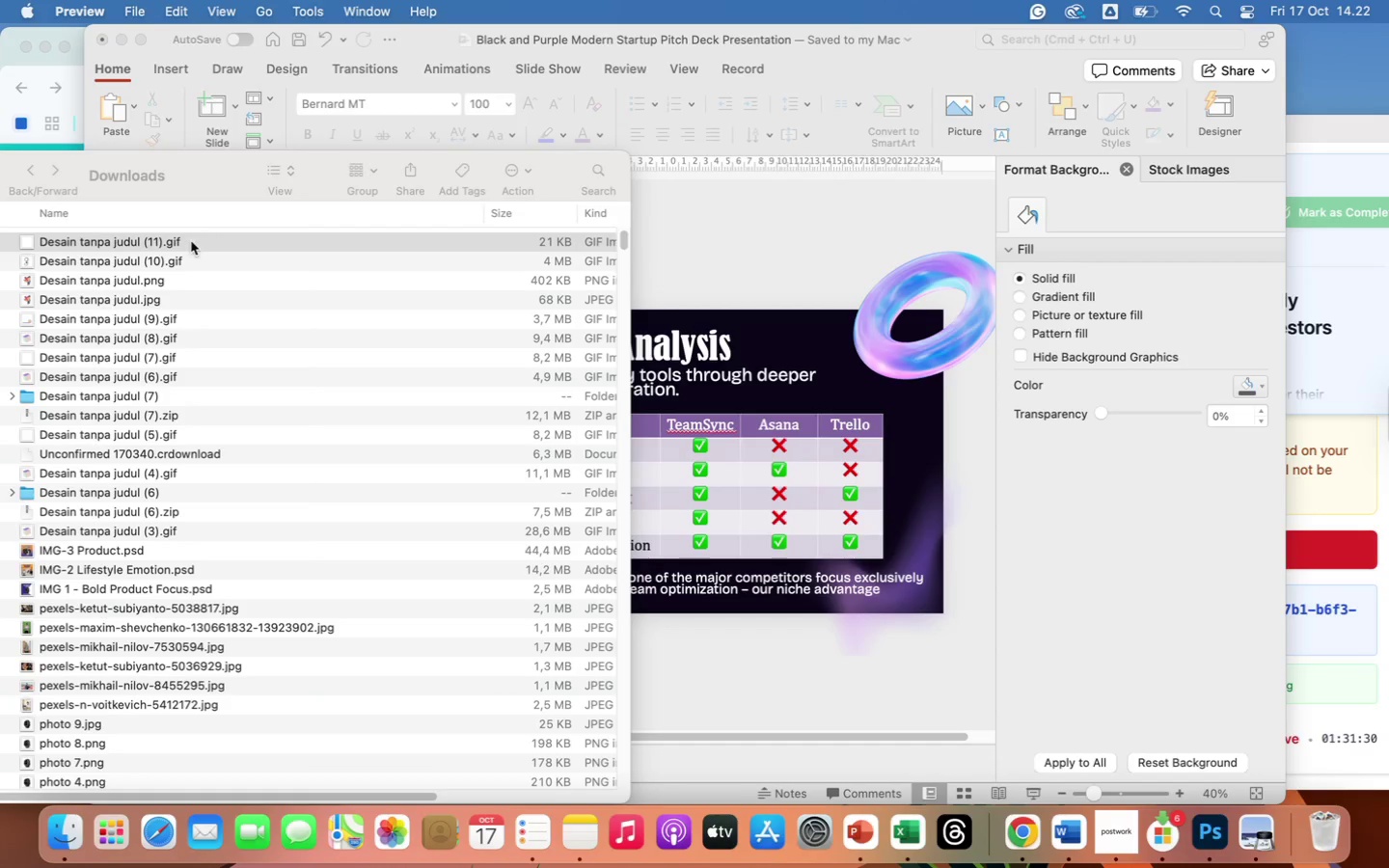 
left_click_drag(start_coordinate=[190, 241], to_coordinate=[870, 400])
 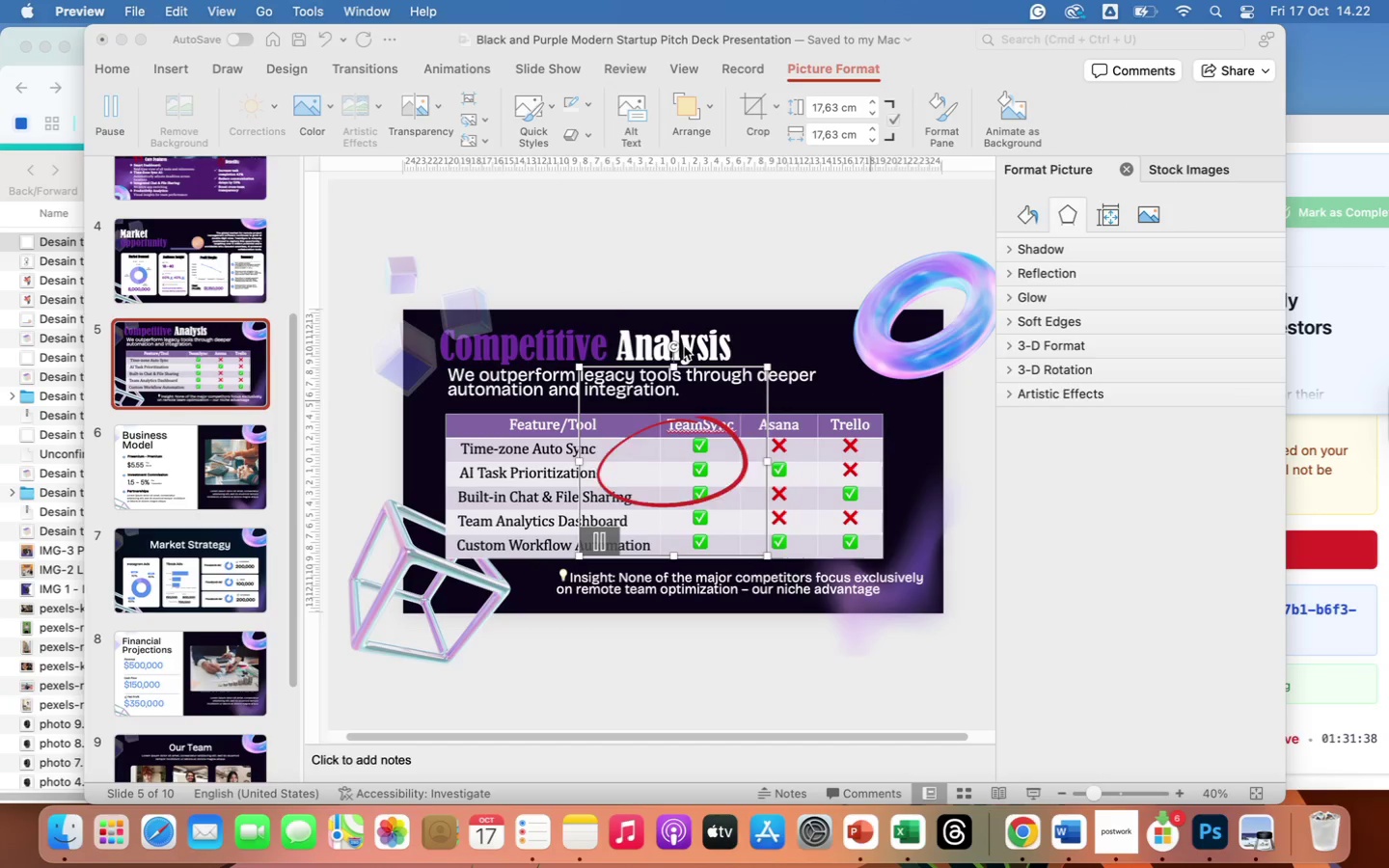 
wait(6.12)
 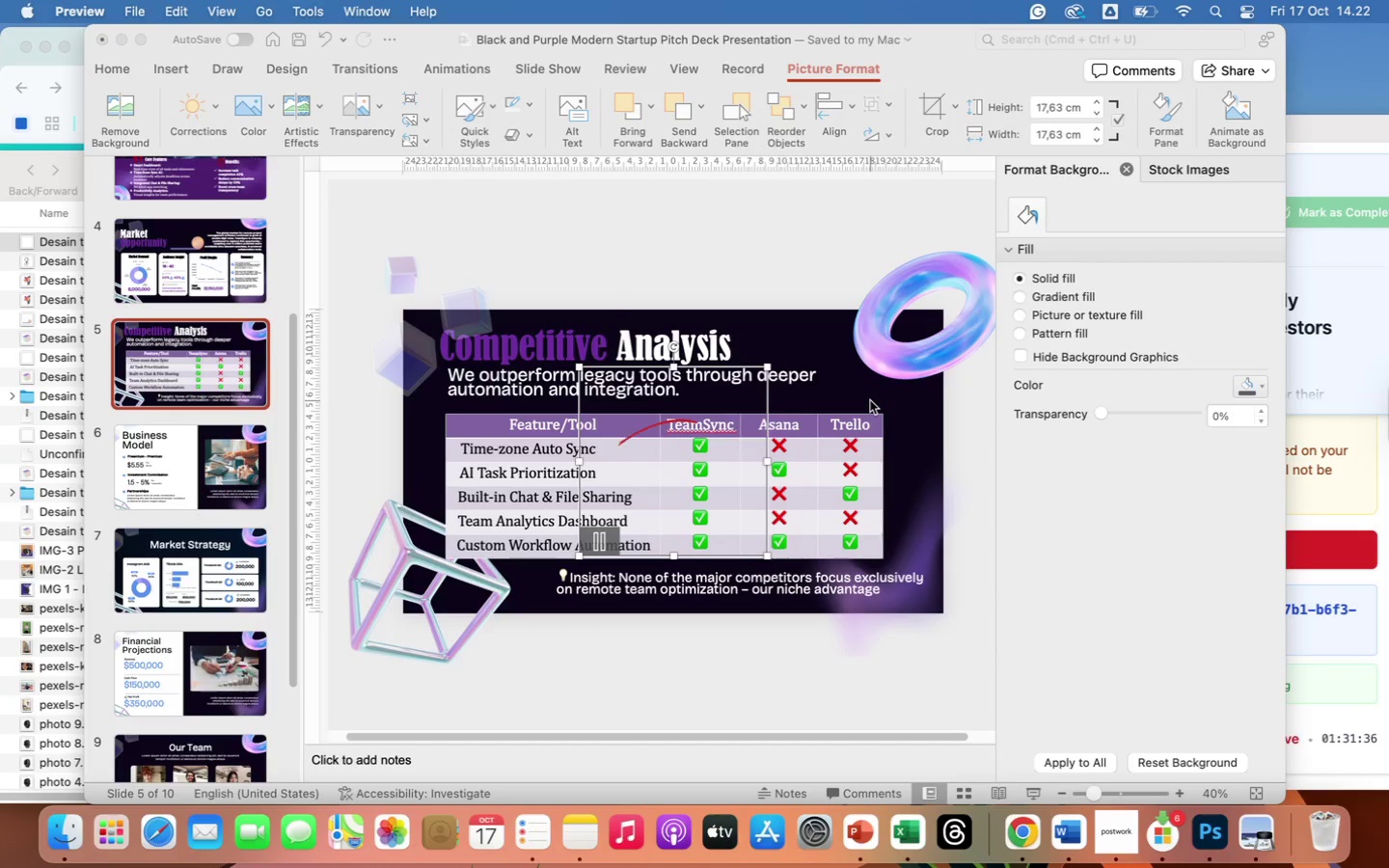 
left_click_drag(start_coordinate=[673, 347], to_coordinate=[624, 373])
 